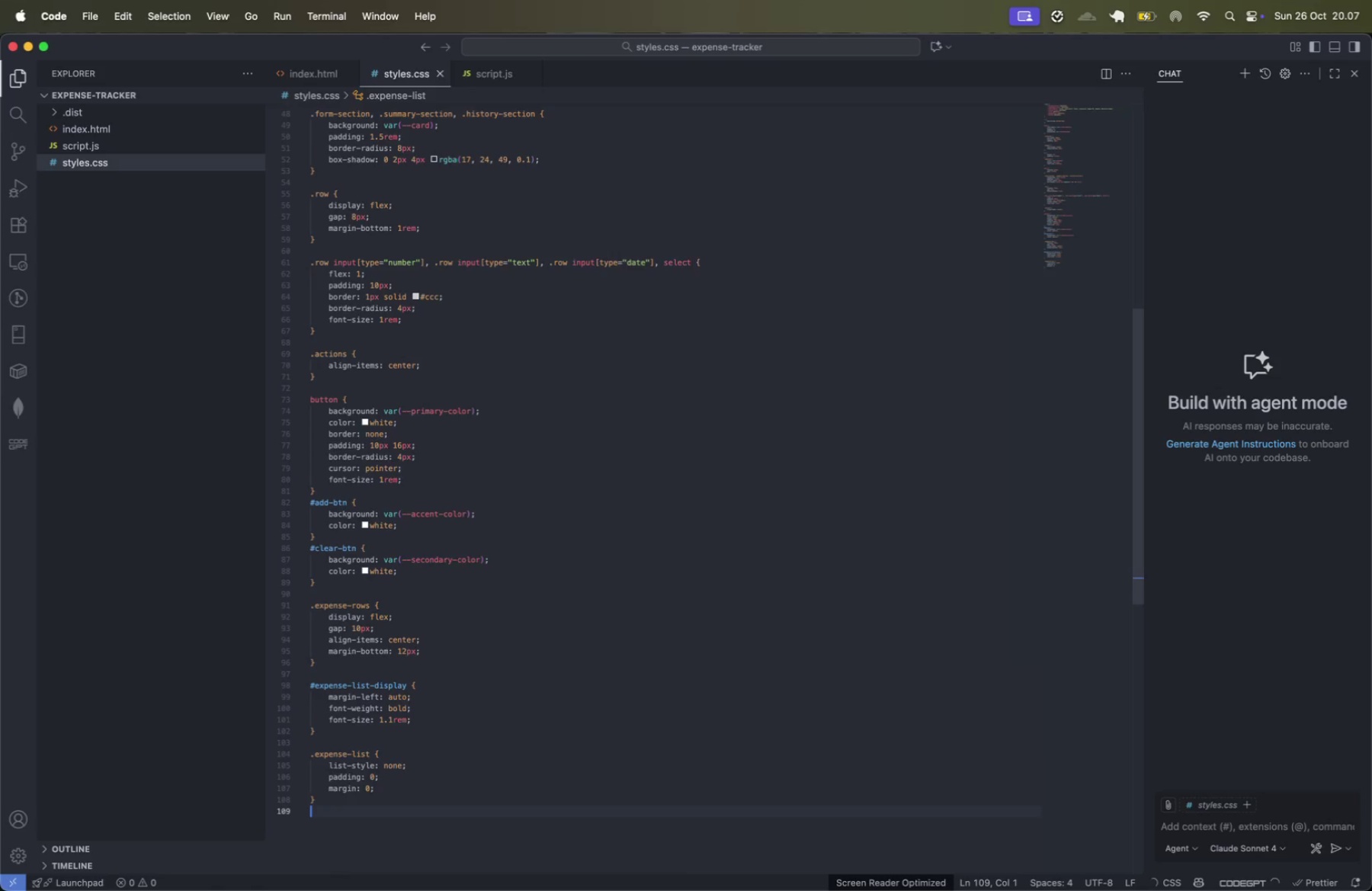 
key(Enter)
 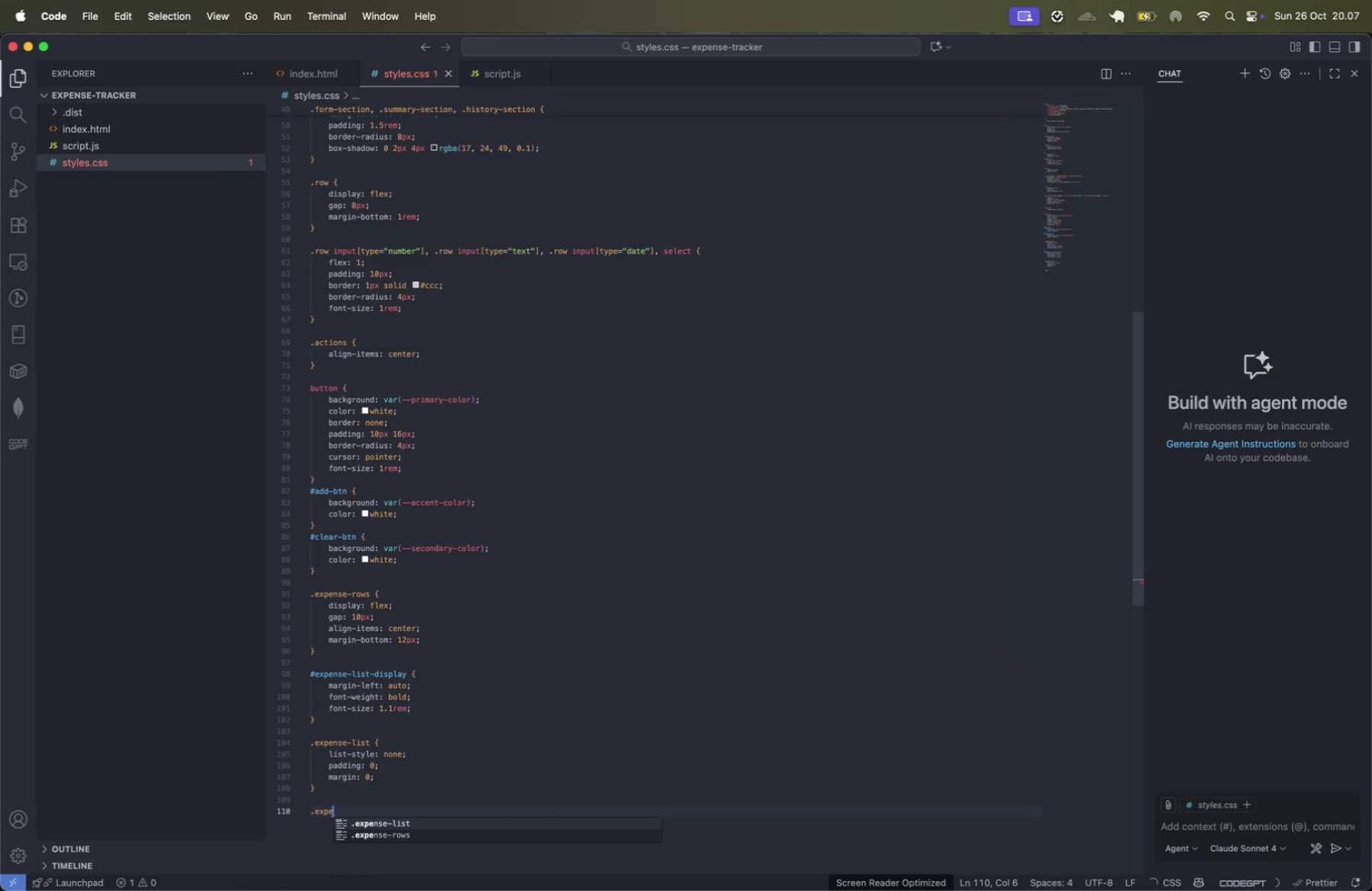 
type(e)
key(Backspace)
type(.expen)
 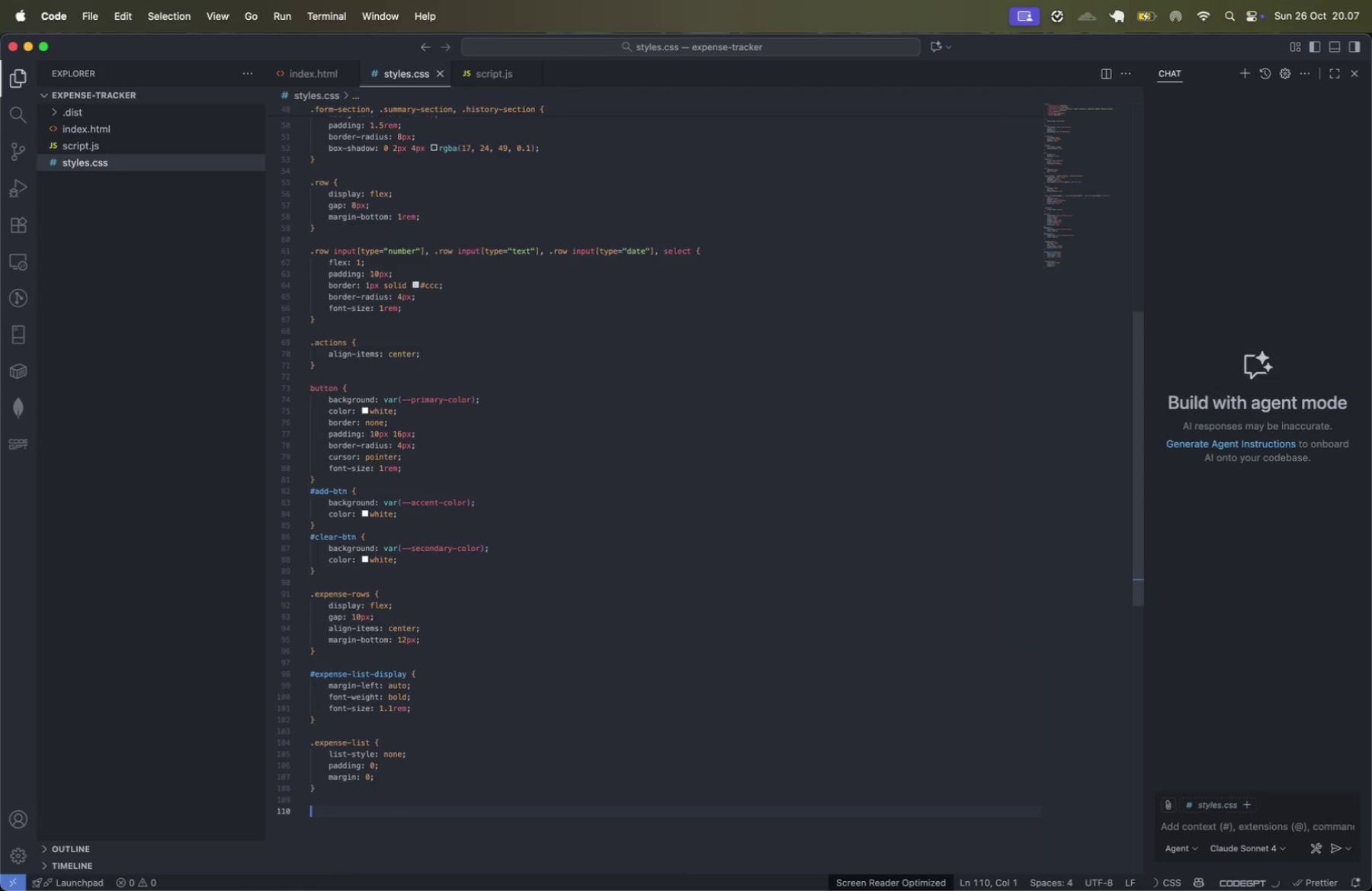 
key(Enter)
 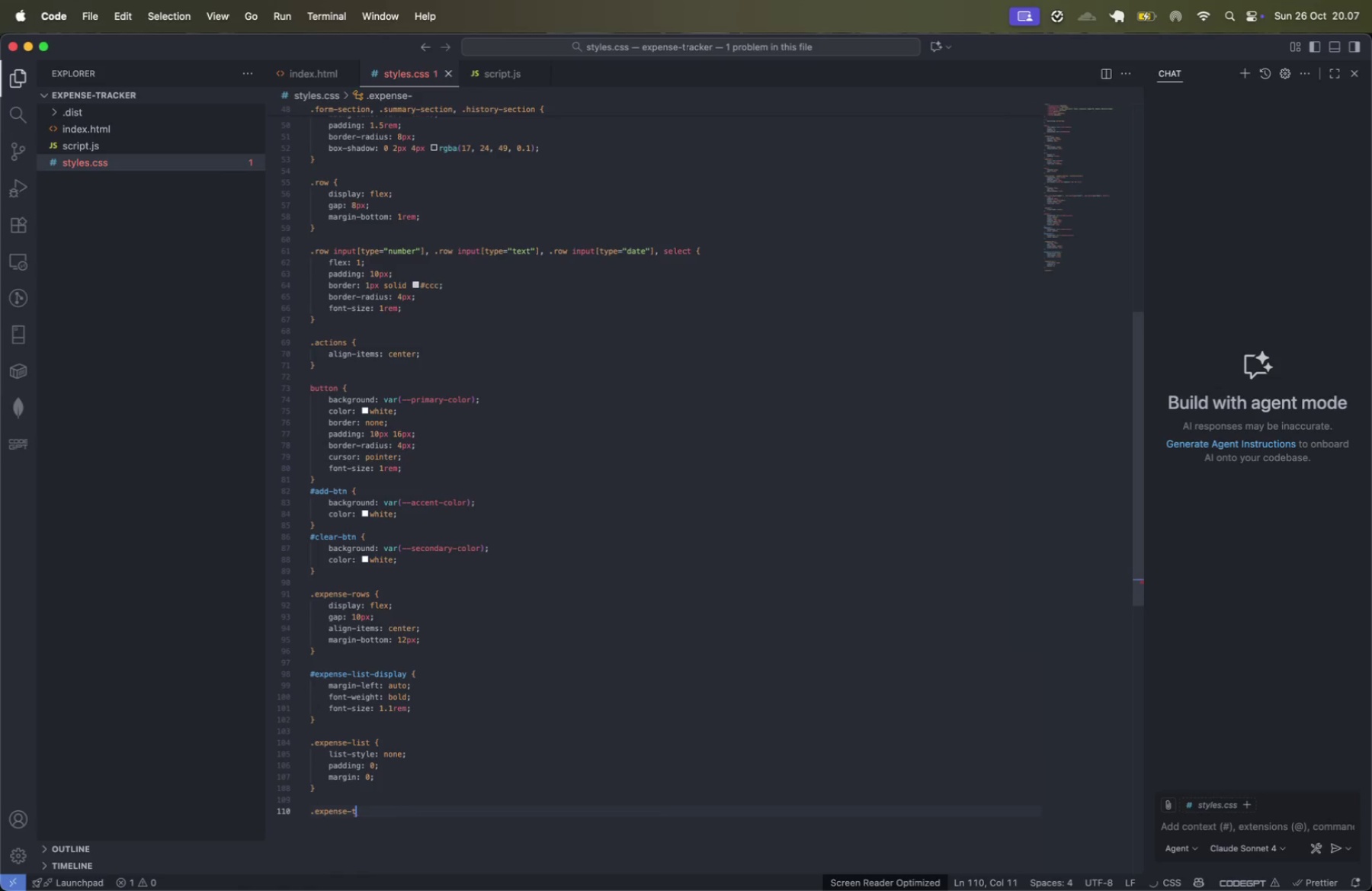 
key(Backspace)
key(Backspace)
key(Backspace)
key(Backspace)
type(te)
key(Backspace)
key(Backspace)
key(Tab)
 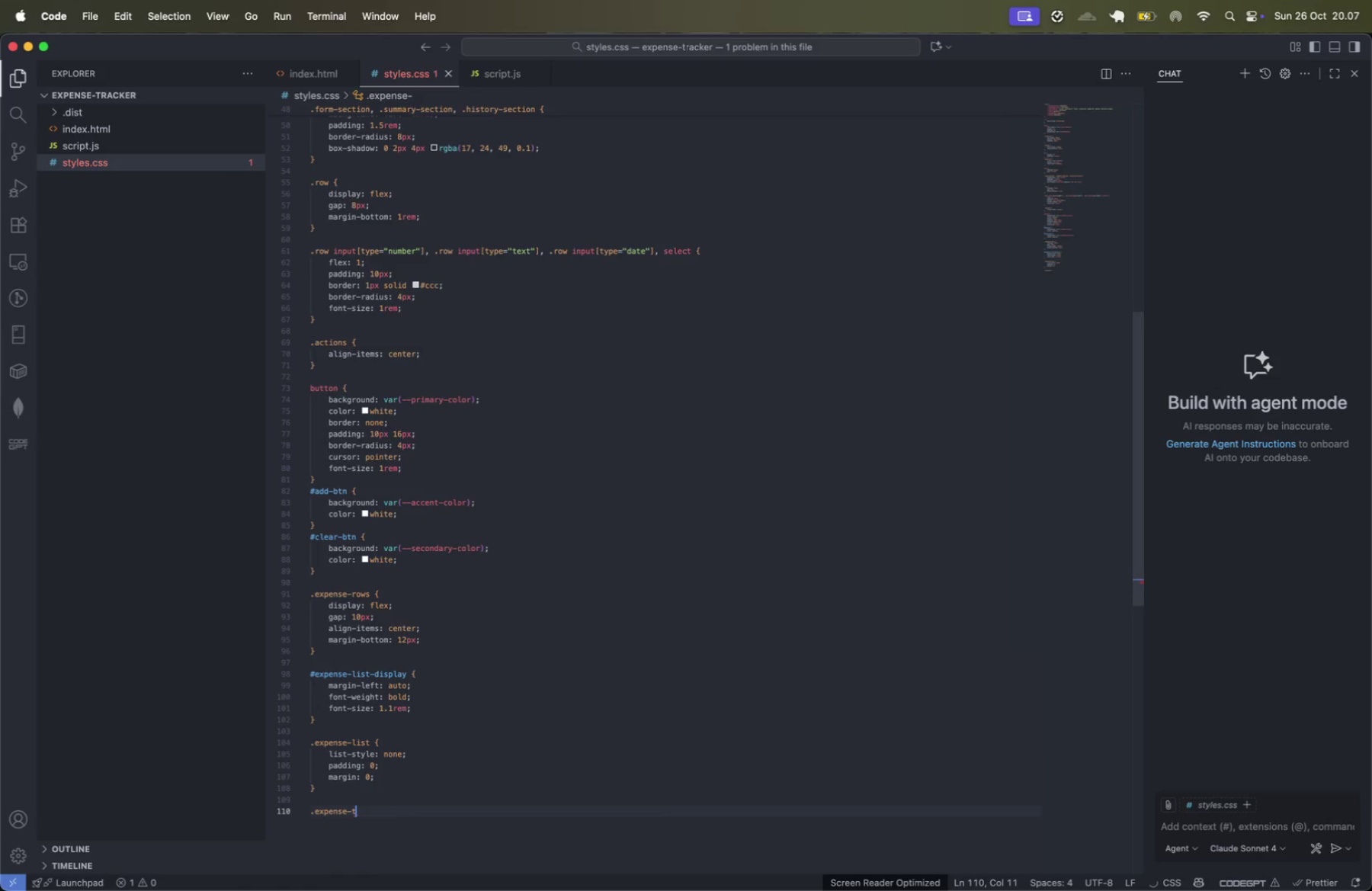 
scroll: coordinate [486, 710], scroll_direction: down, amount: 12.0
 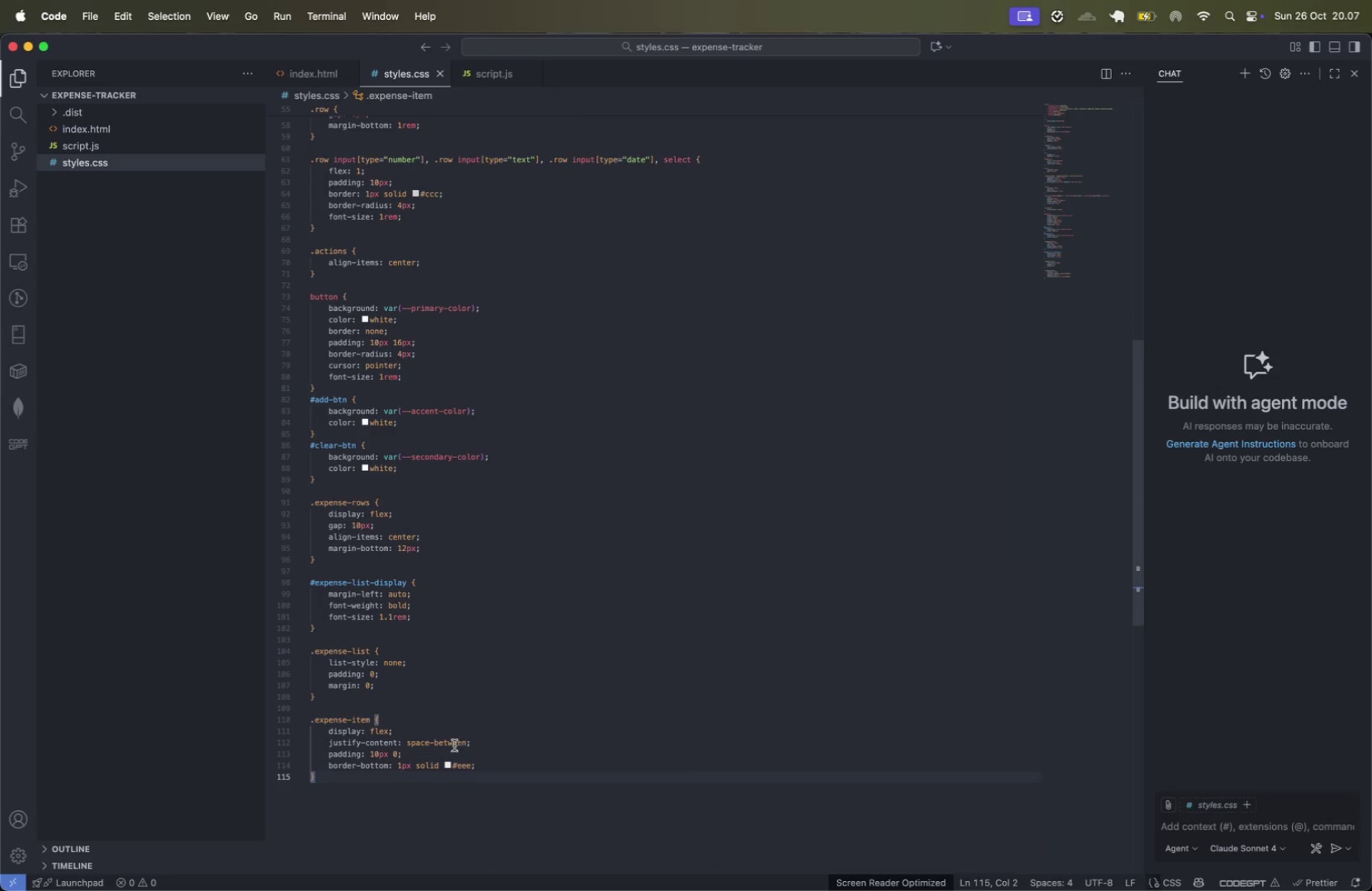 
left_click([458, 729])
 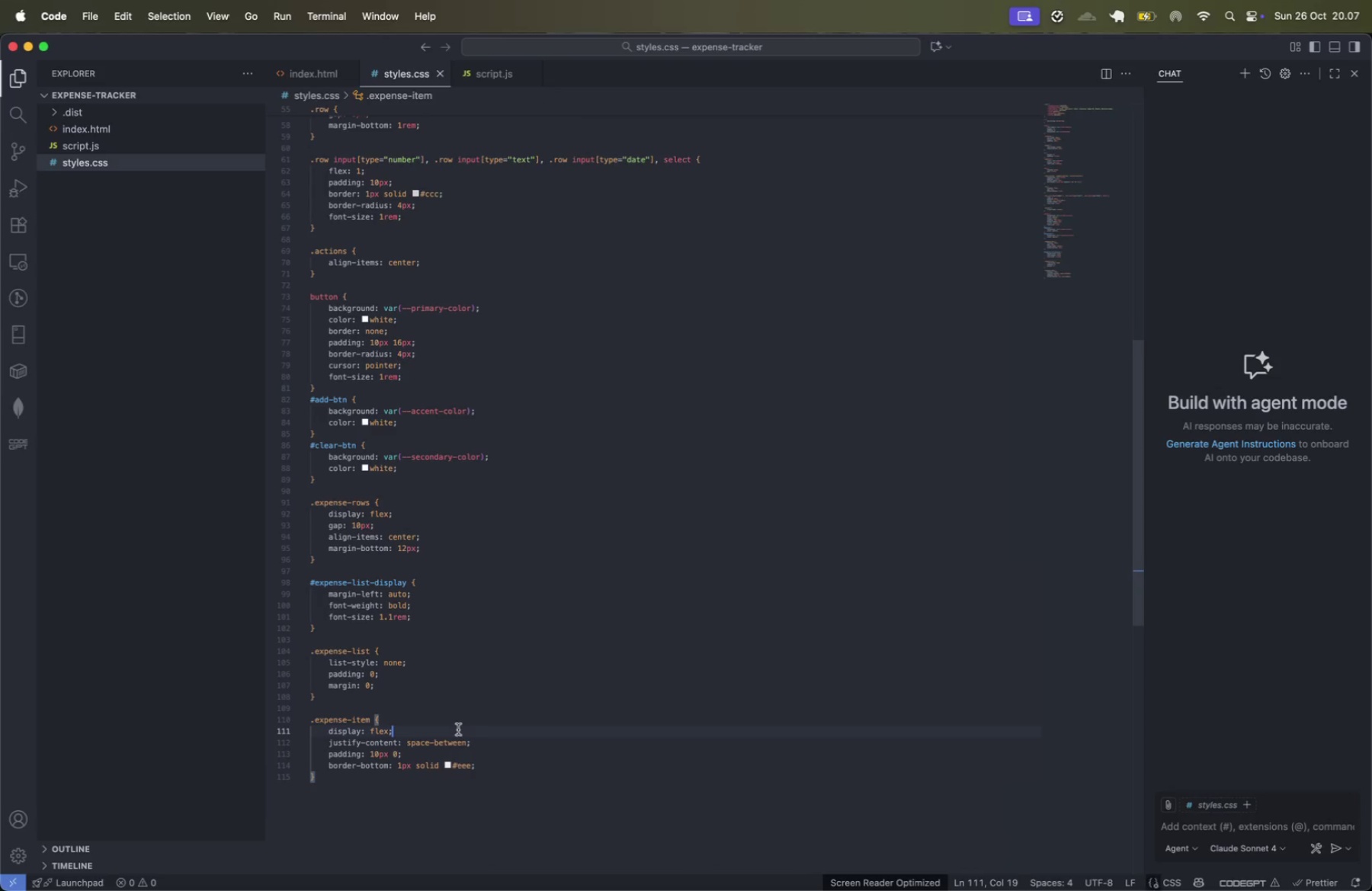 
key(Enter)
 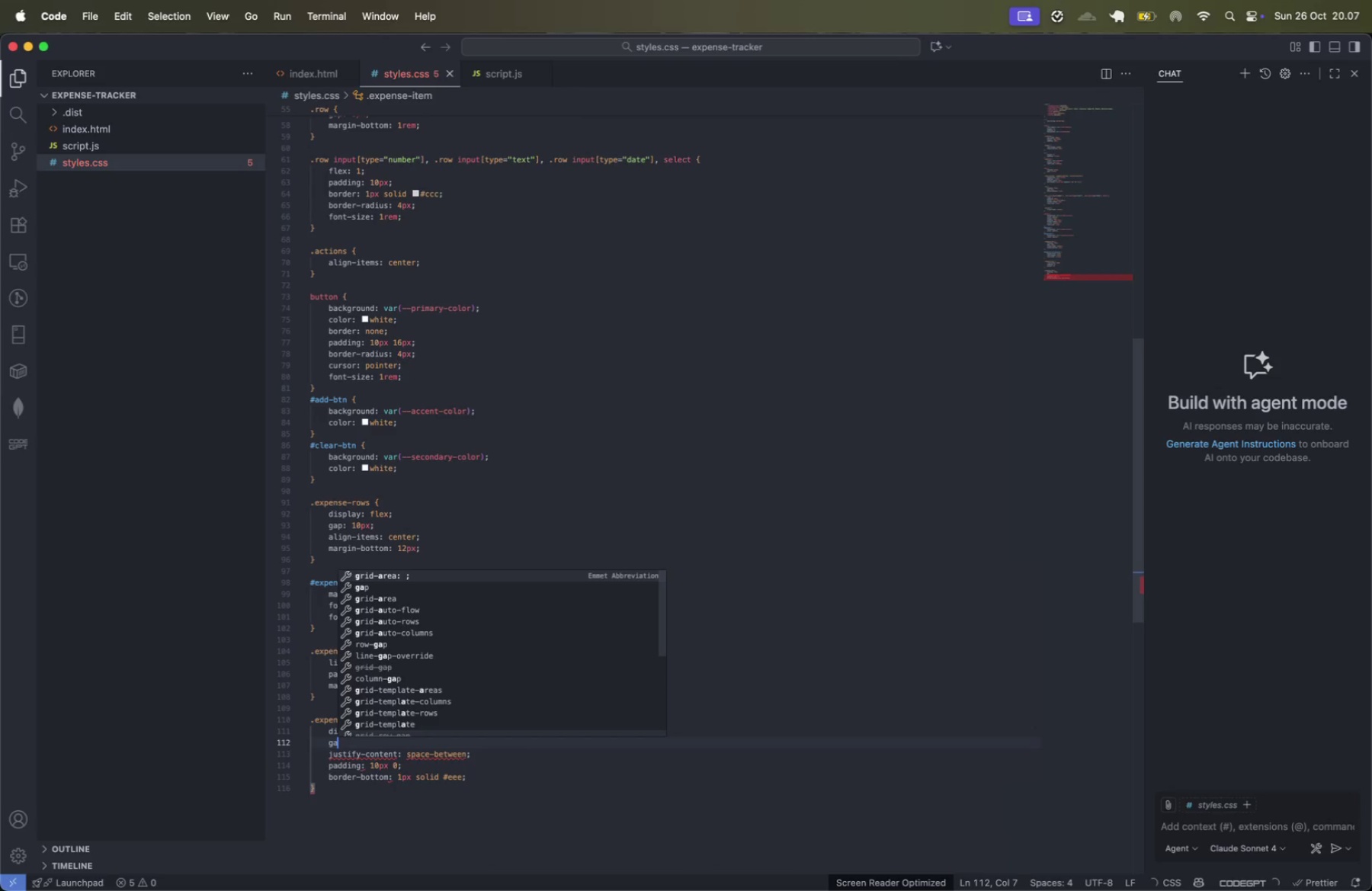 
type(ga)
 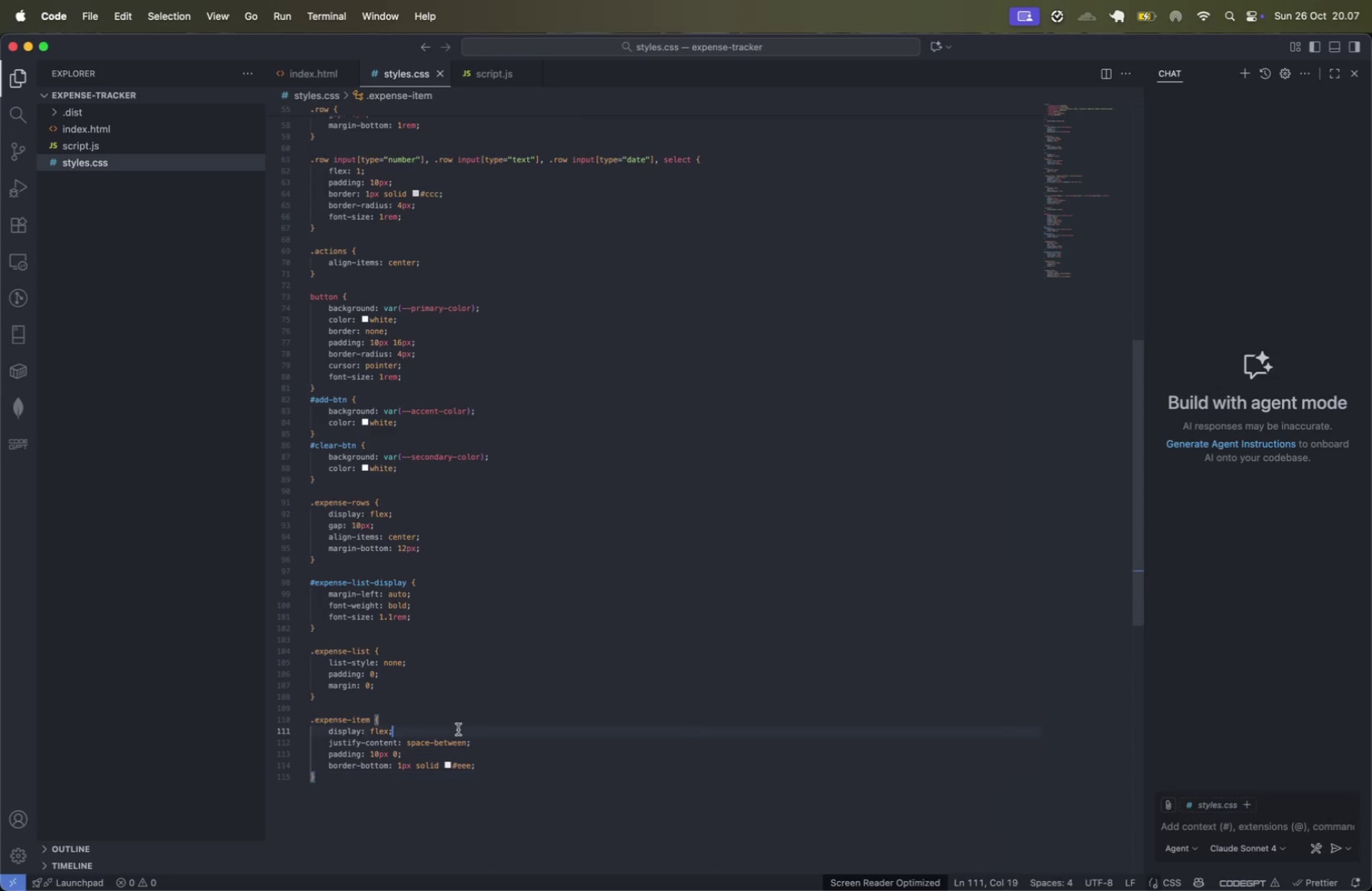 
key(ArrowDown)
 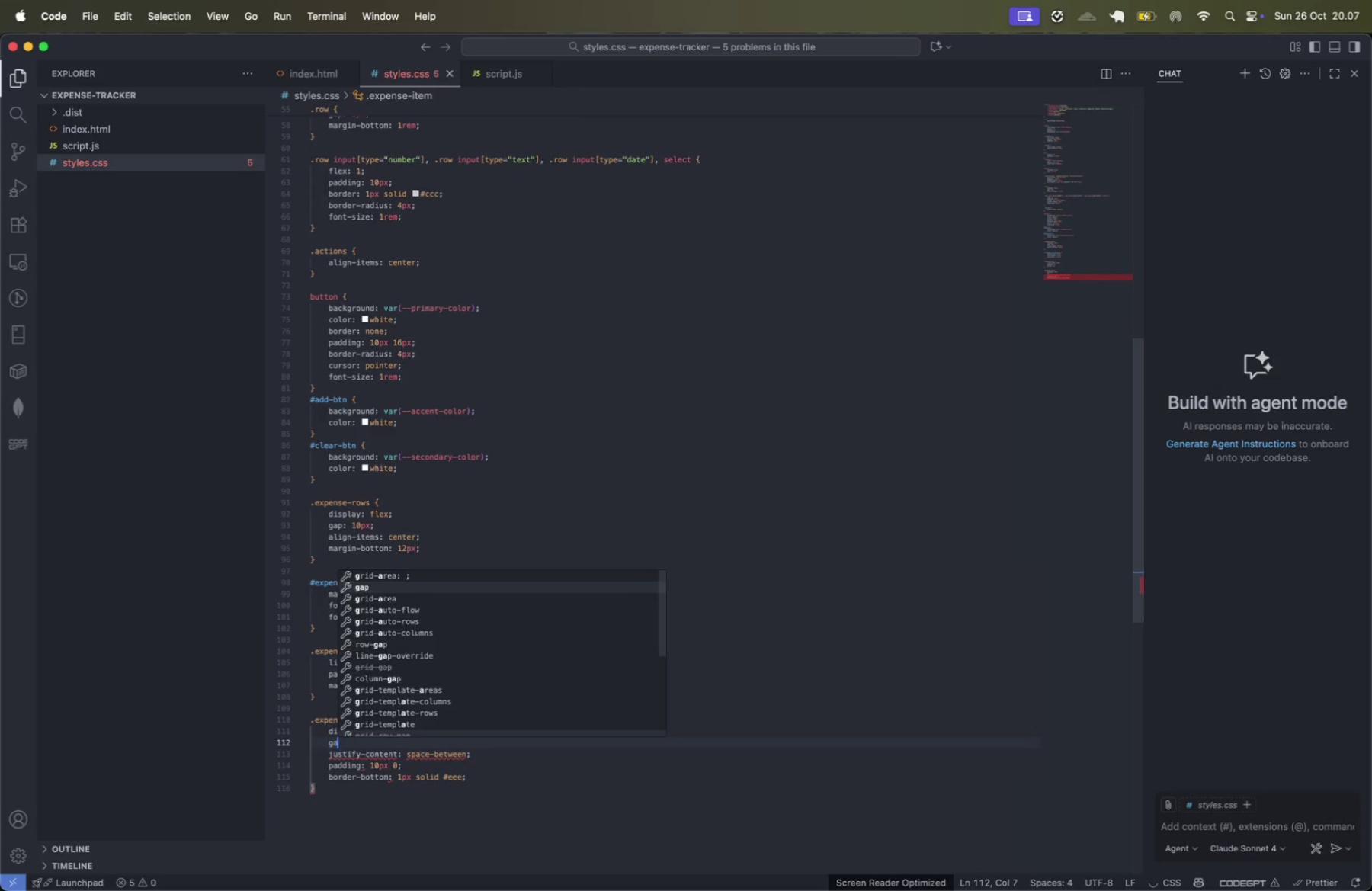 
key(Enter)
 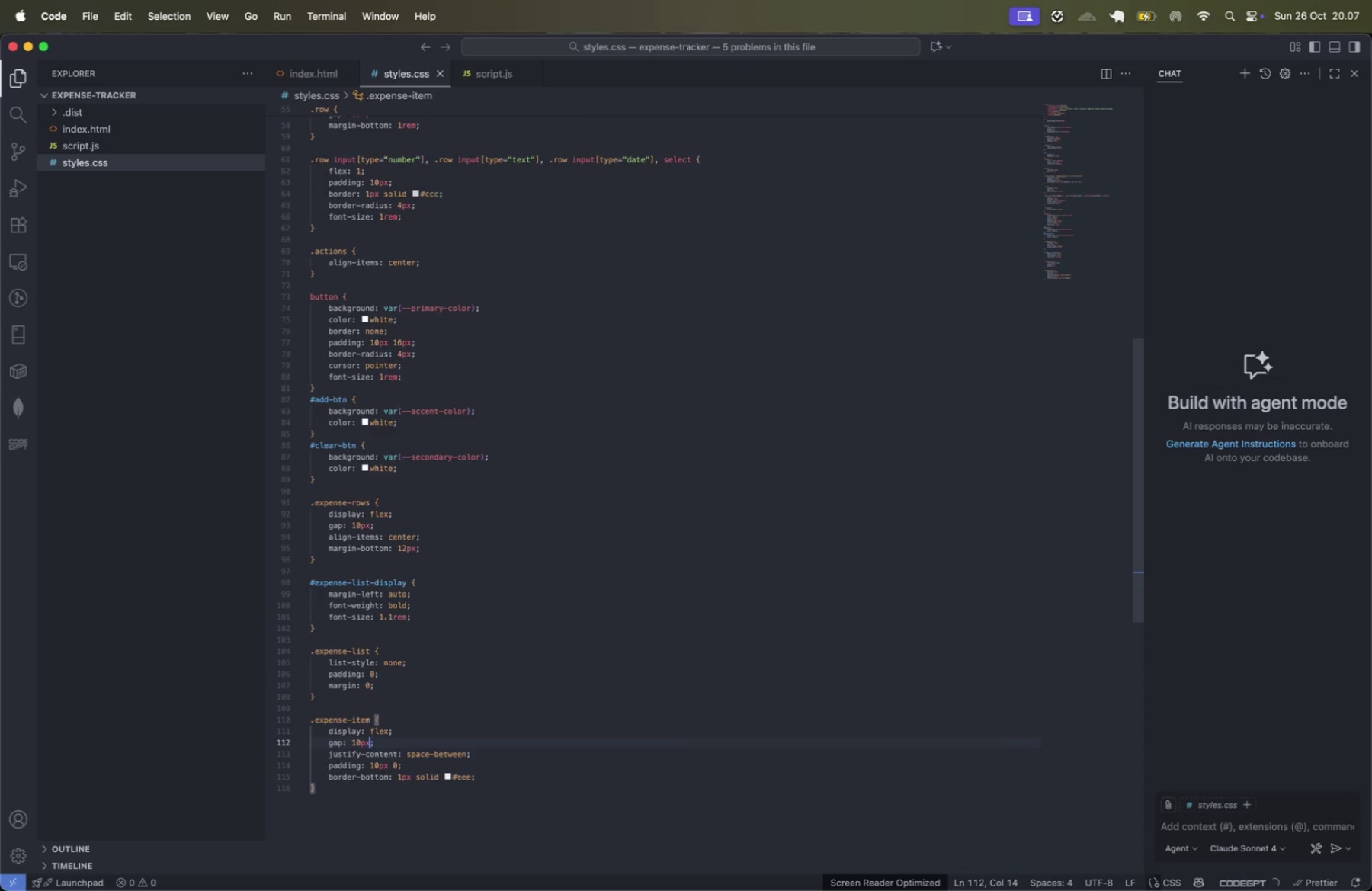 
type(10px)
 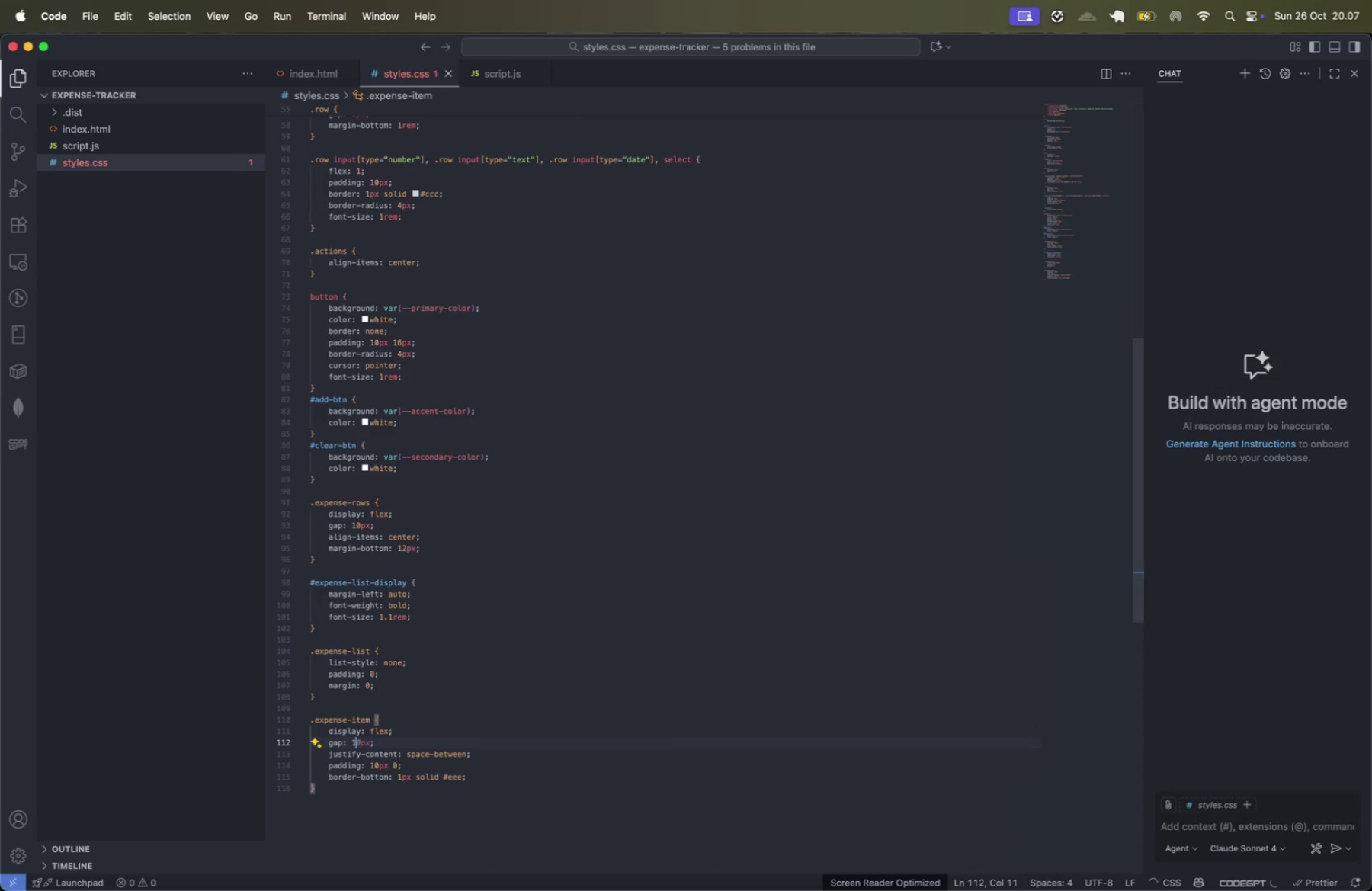 
key(ArrowRight)
 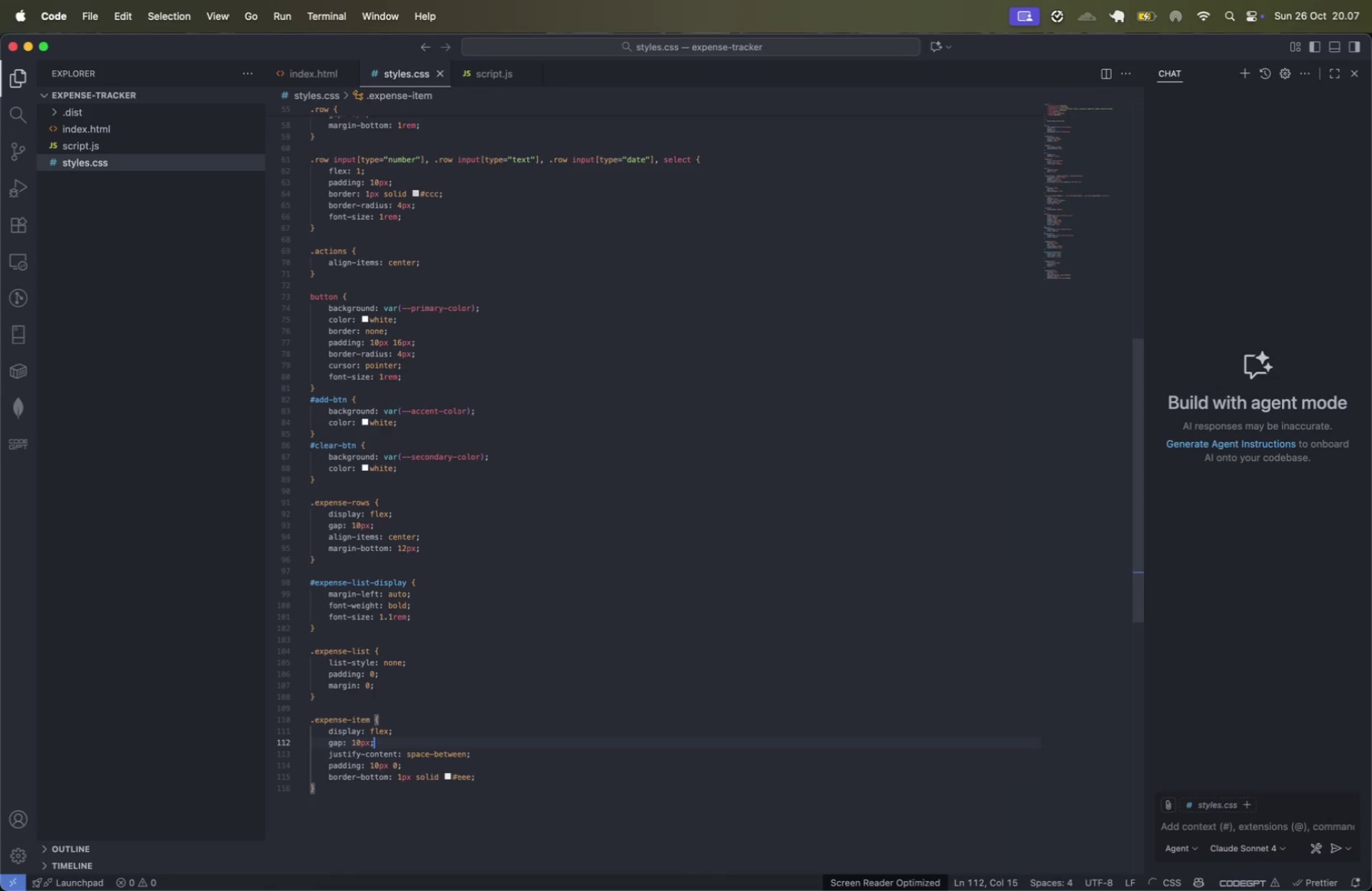 
key(Enter)
 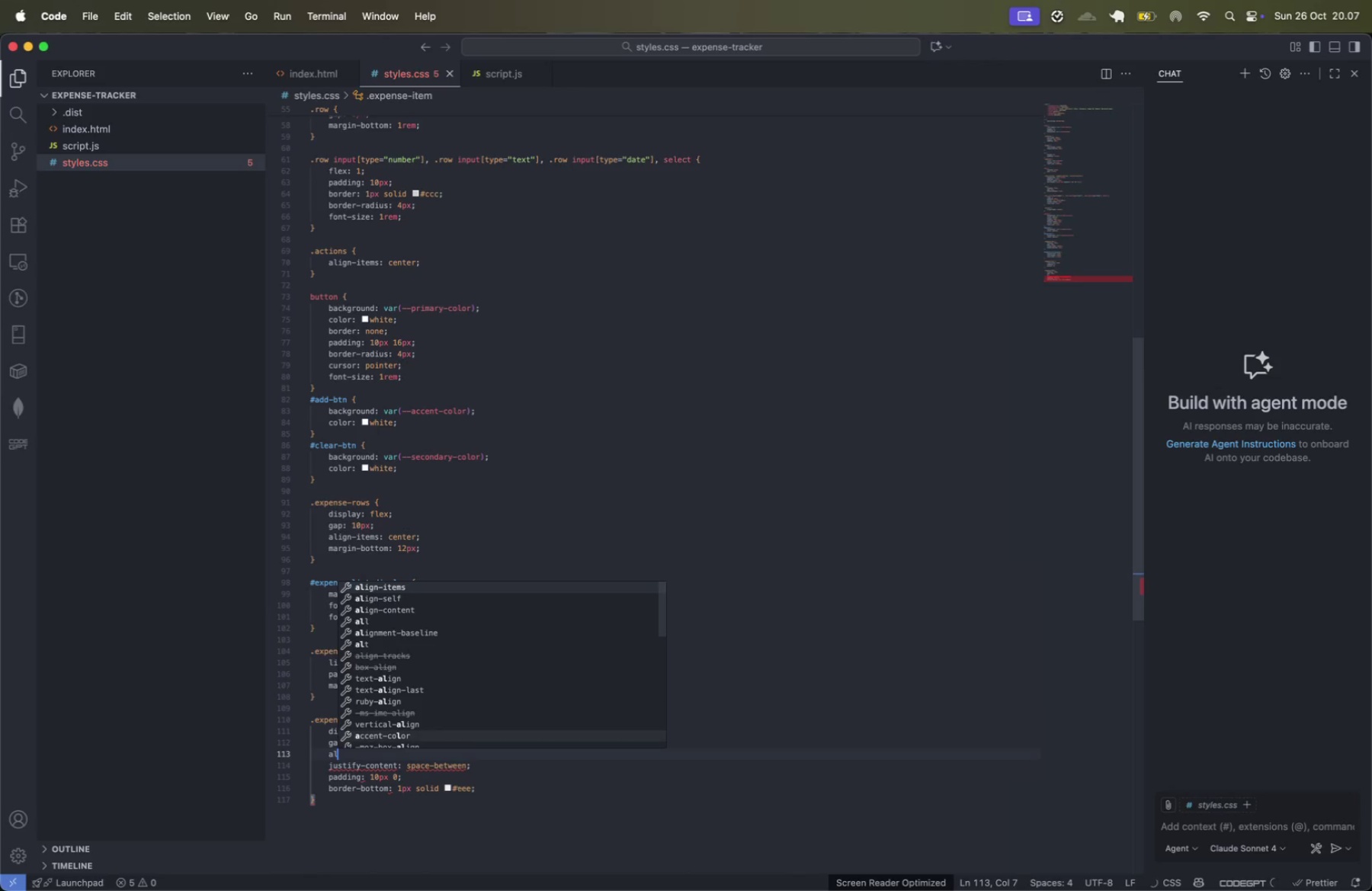 
type(al)
 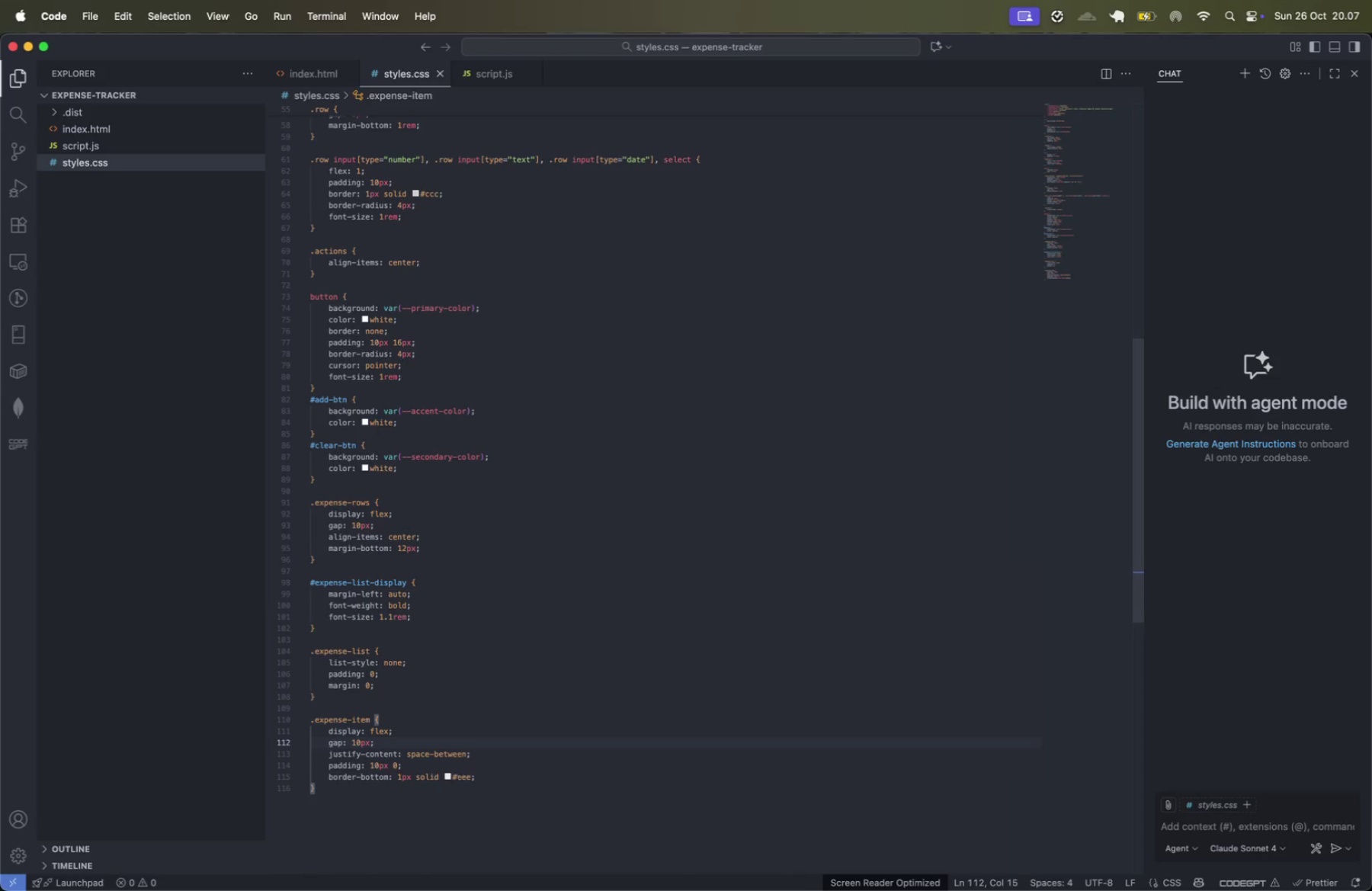 
key(Enter)
 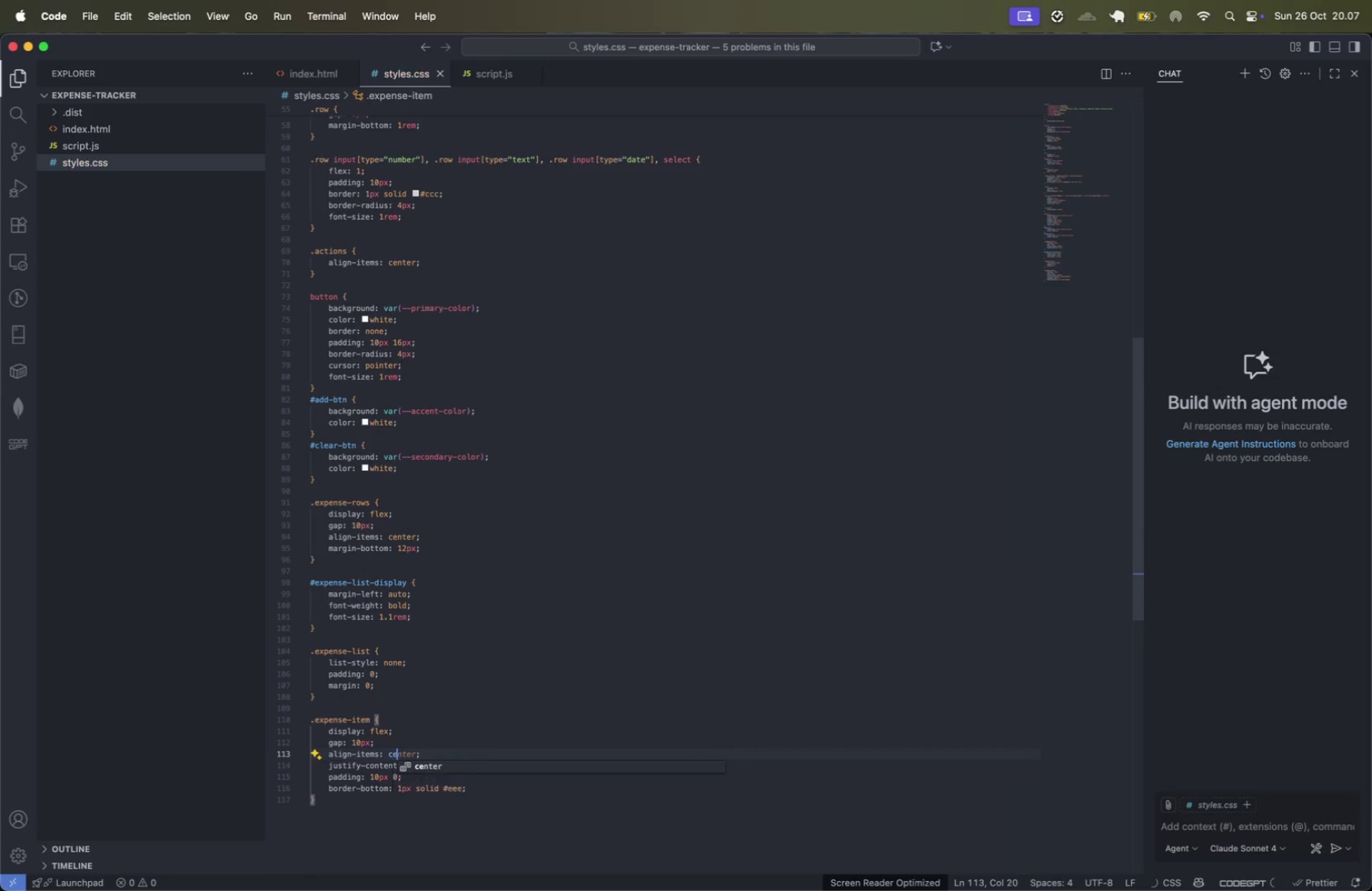 
type(ce)
 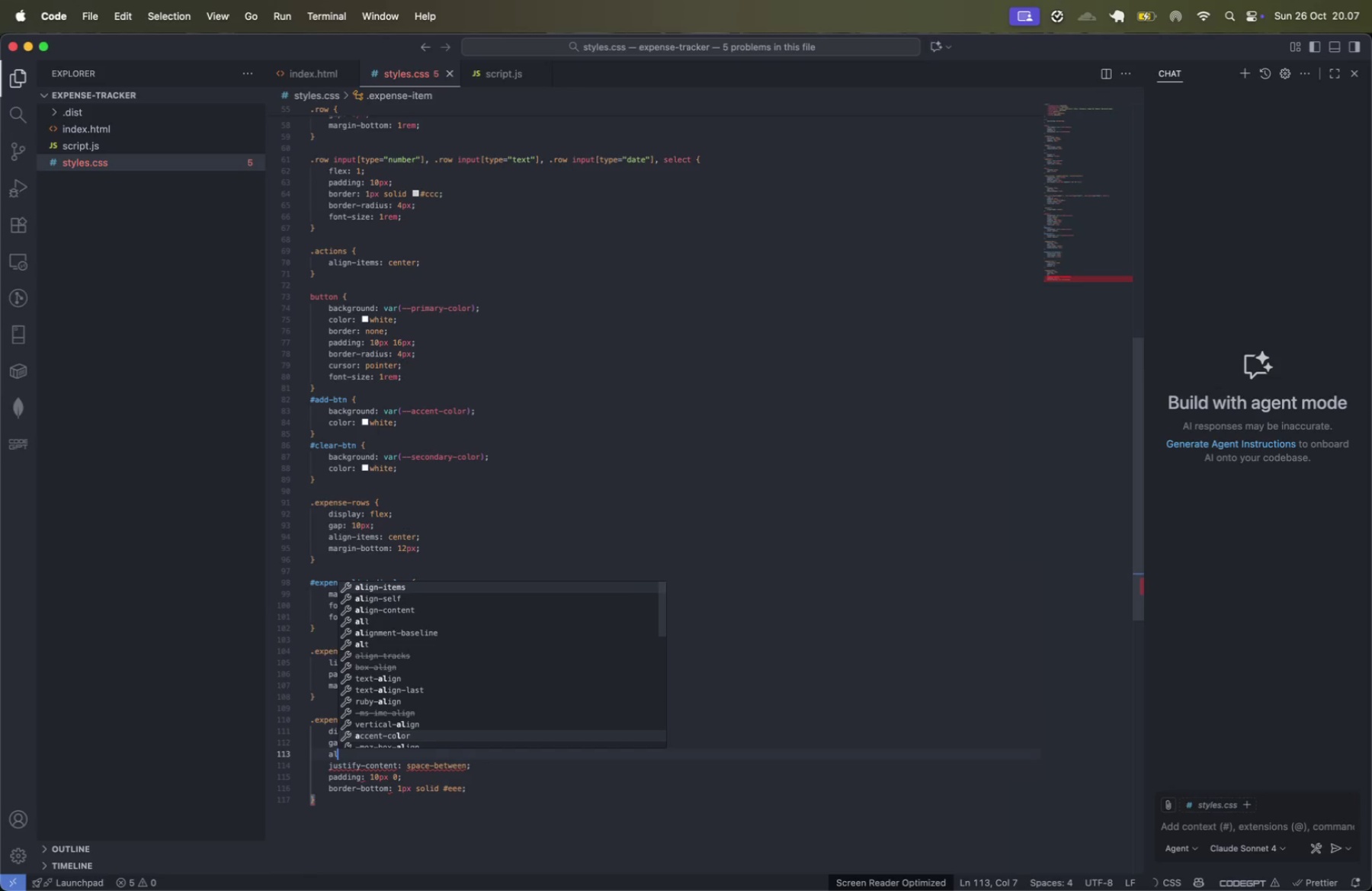 
key(Enter)
 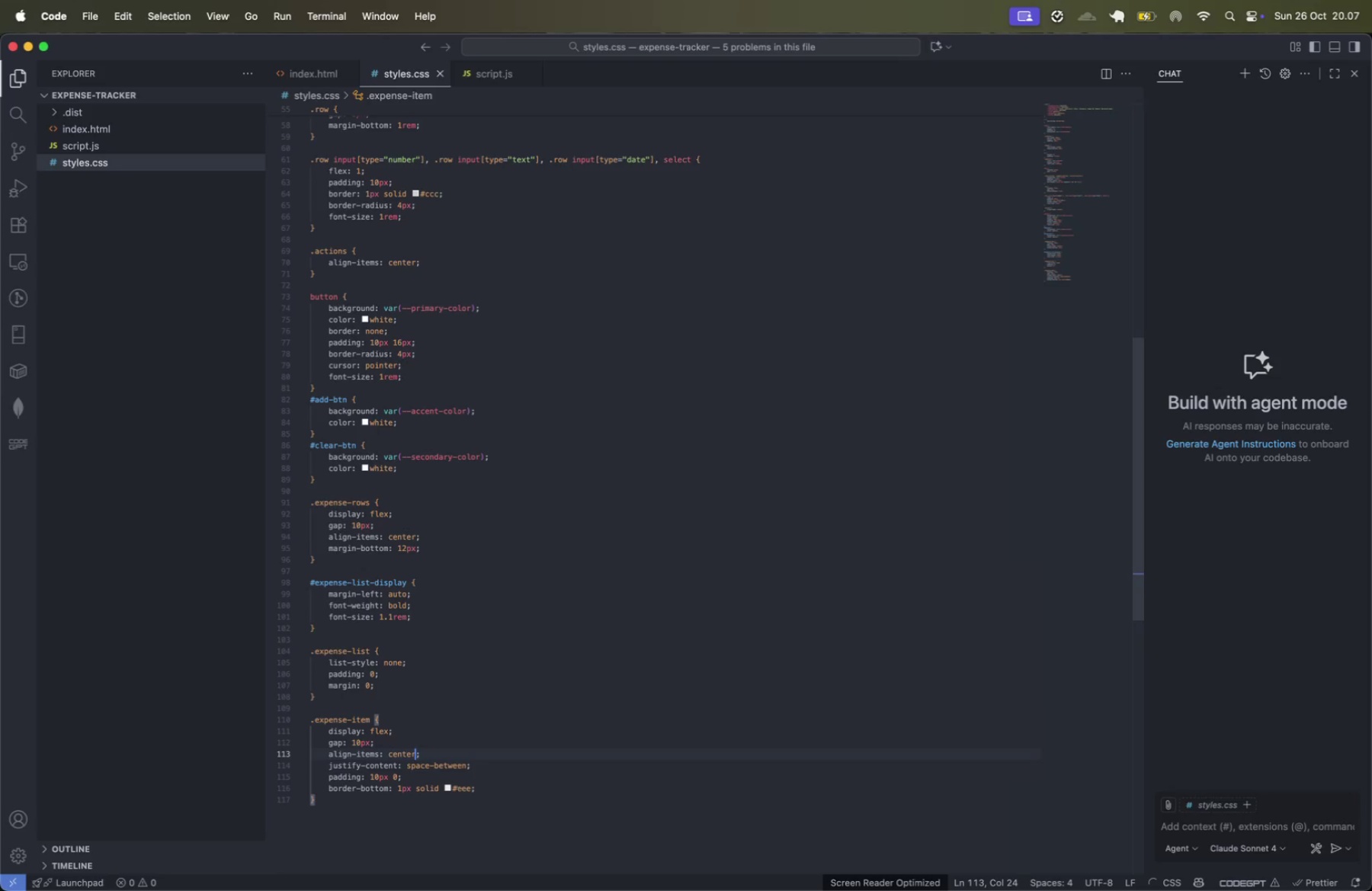 
key(ArrowRight)
 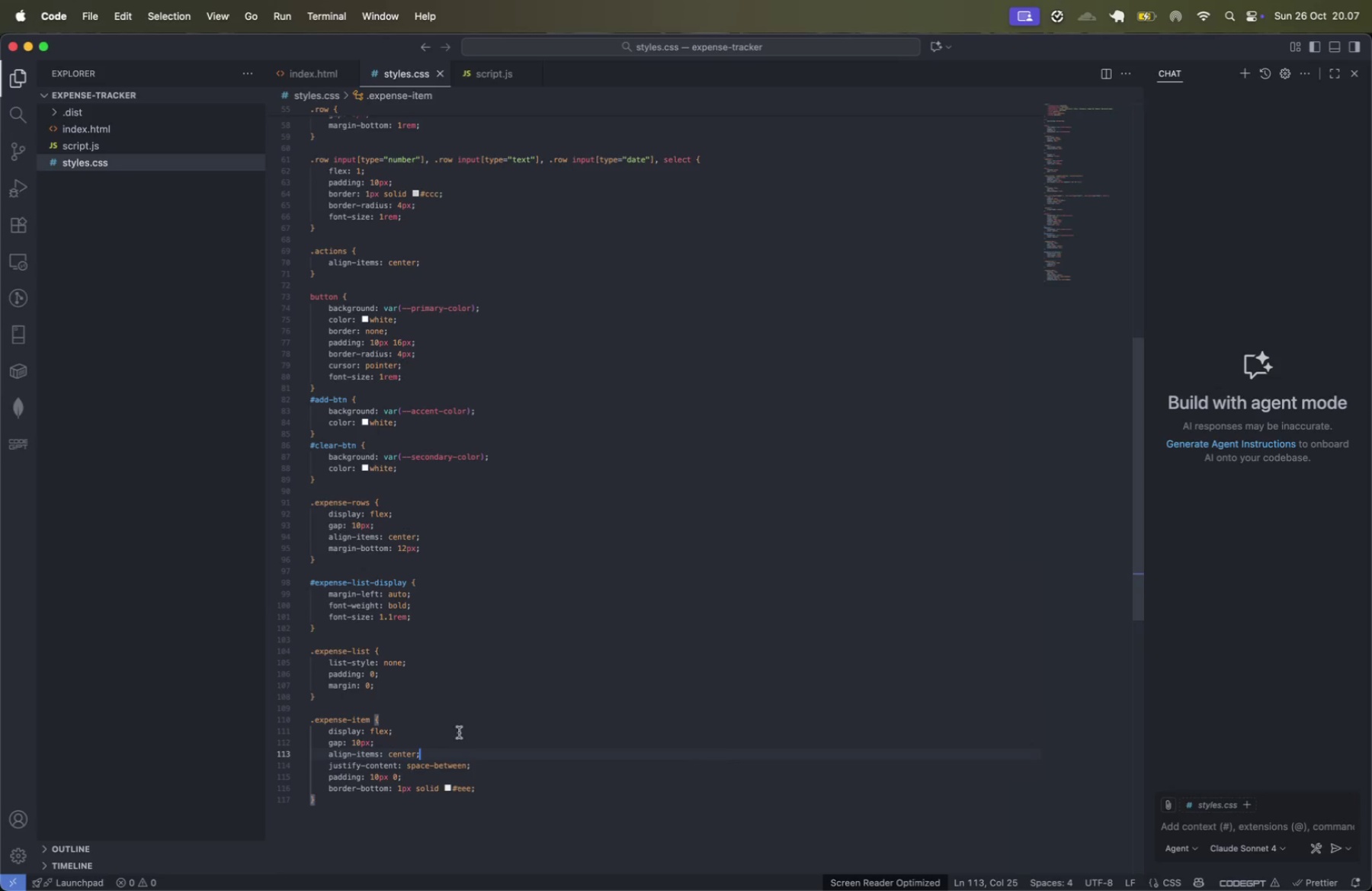 
left_click([398, 777])
 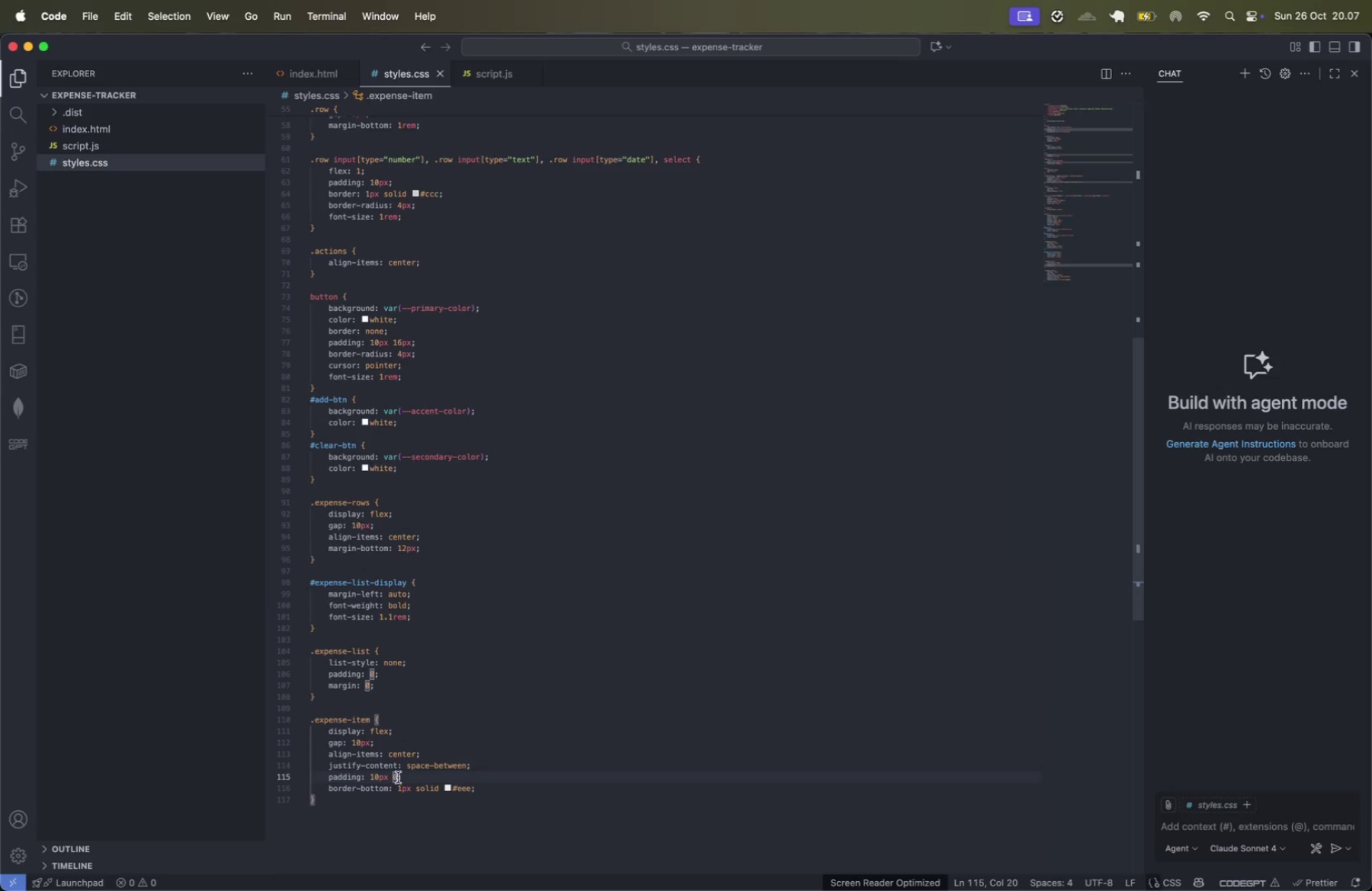 
key(Backspace)
 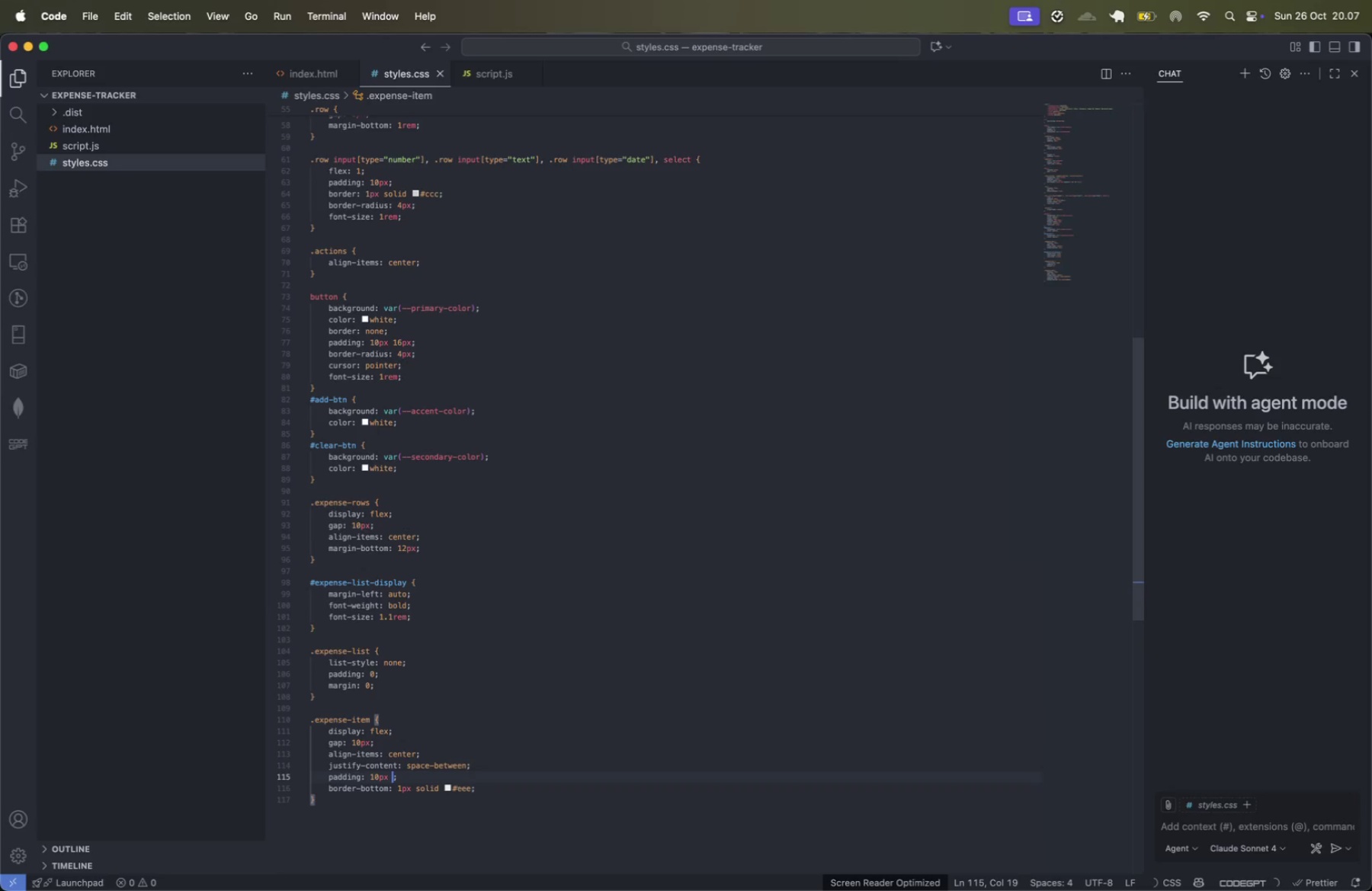 
key(Backspace)
 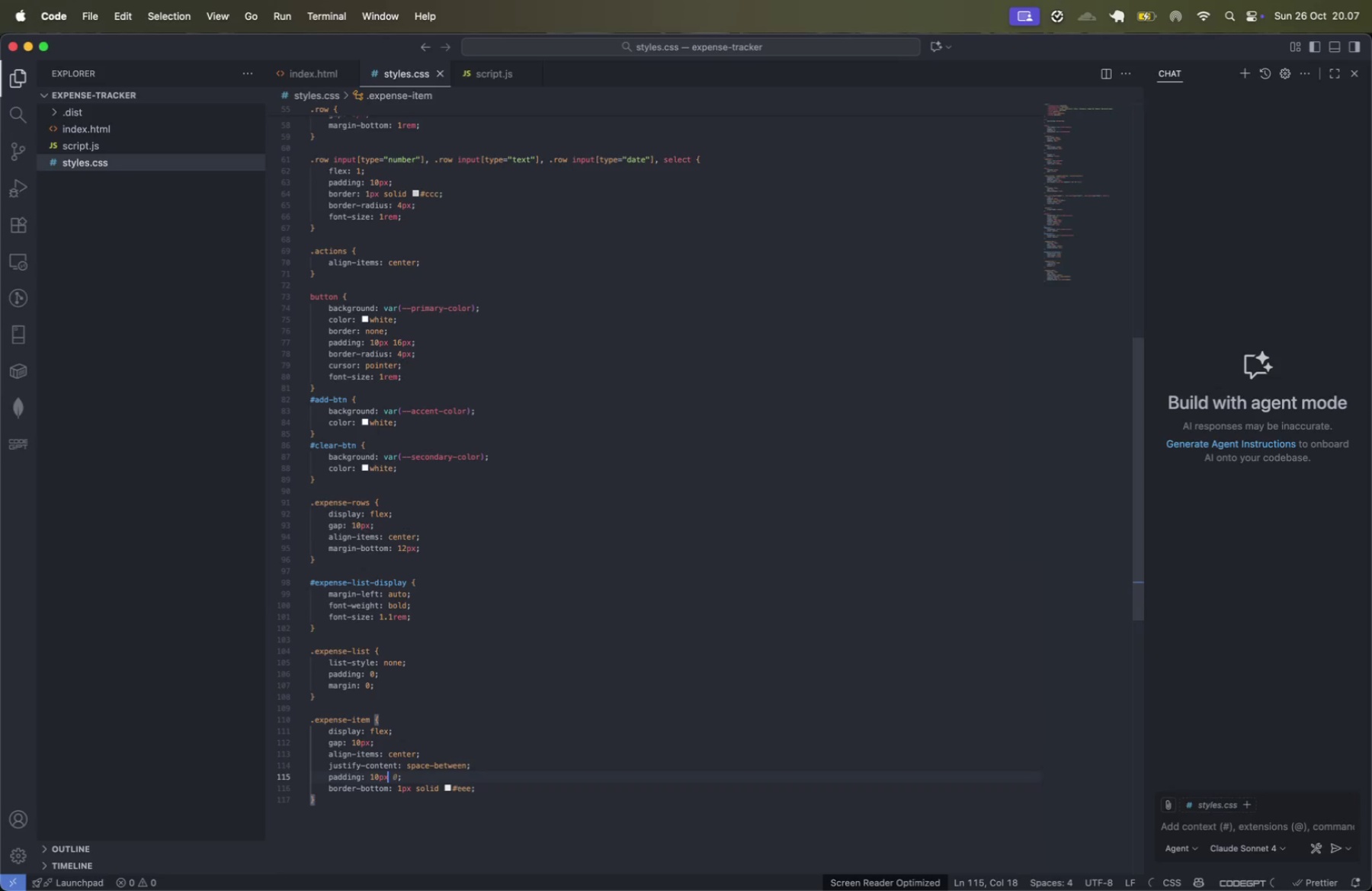 
key(Meta+CommandLeft)
 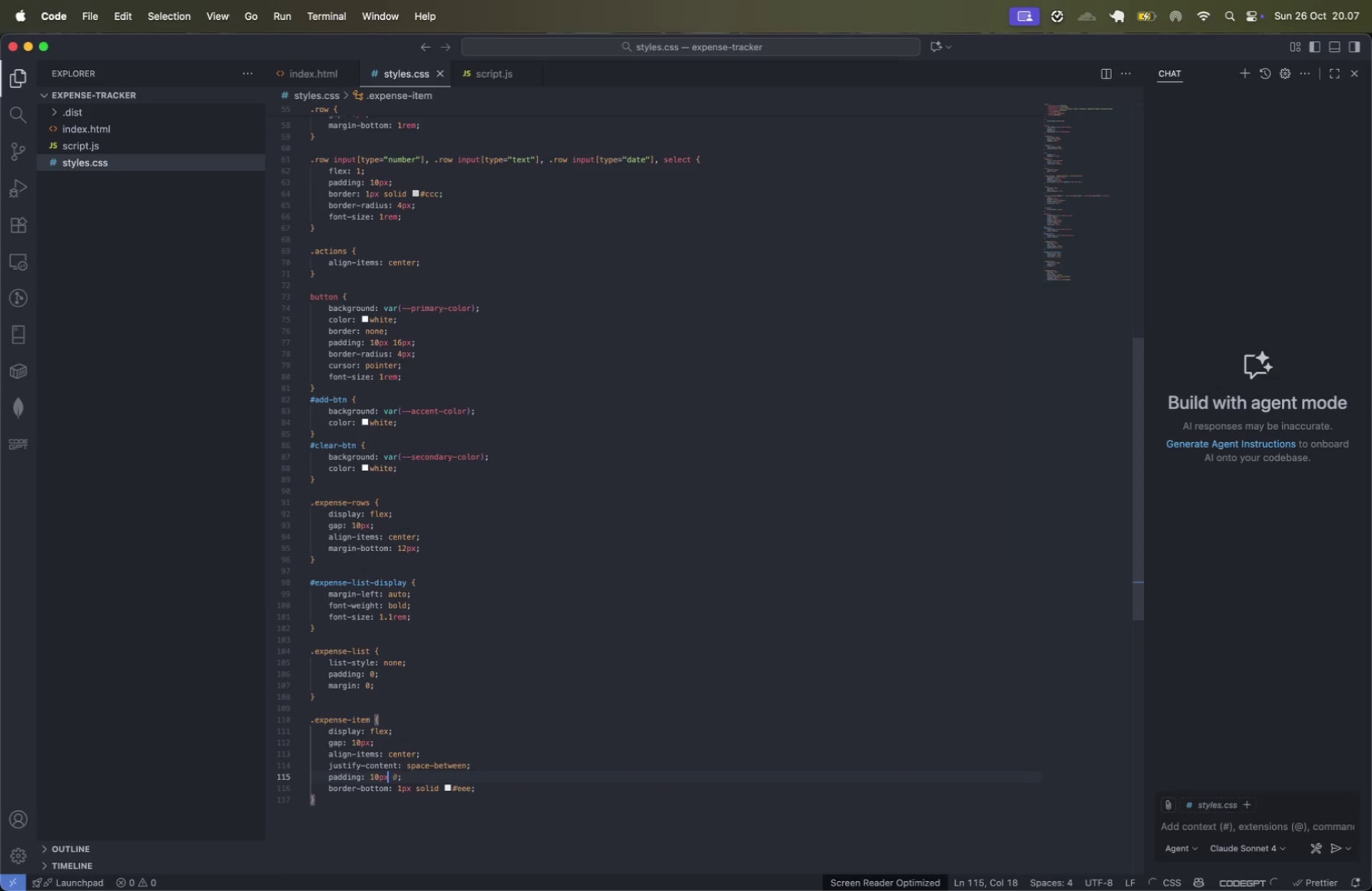 
key(Meta+ArrowRight)
 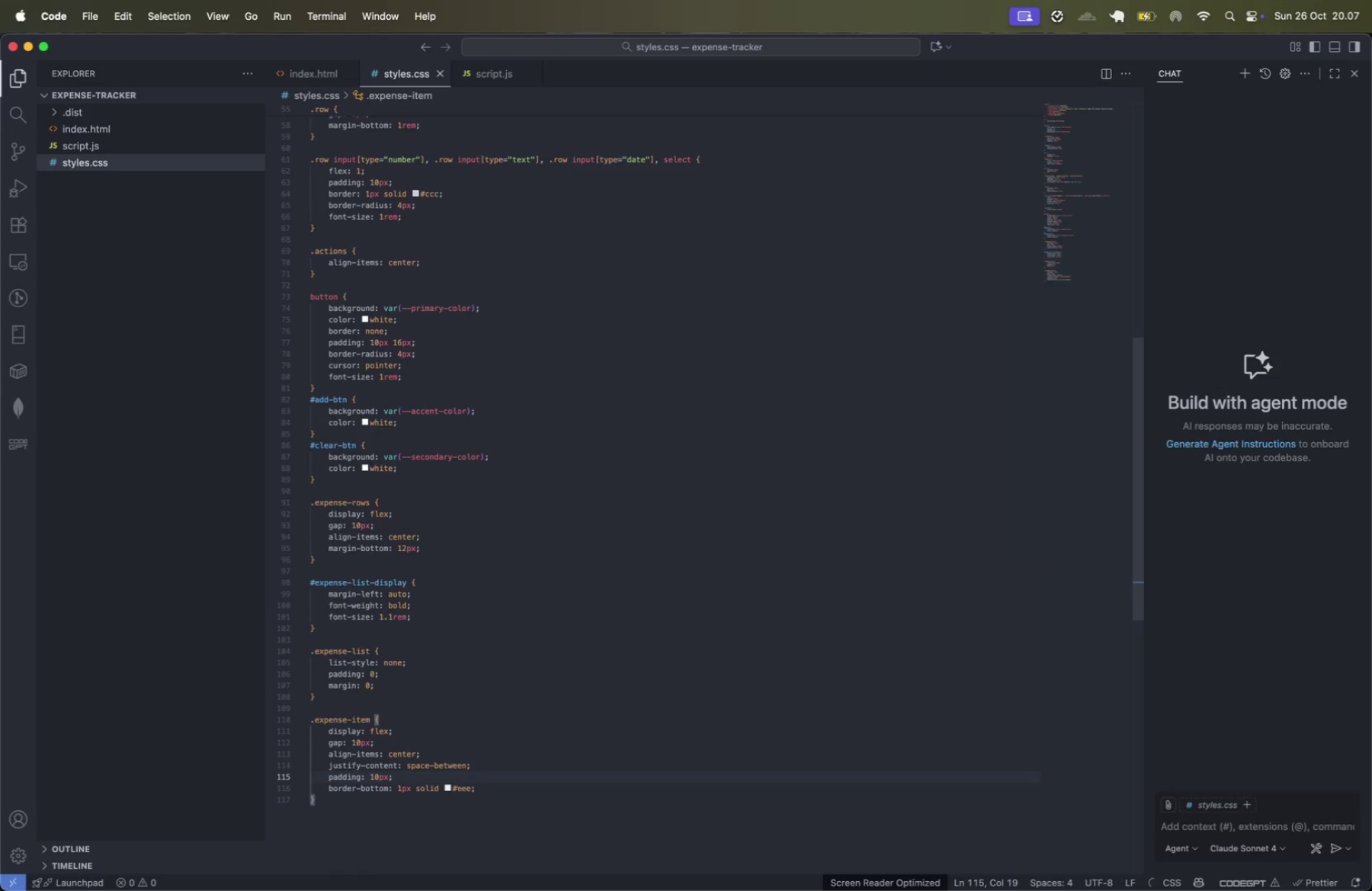 
key(ArrowDown)
 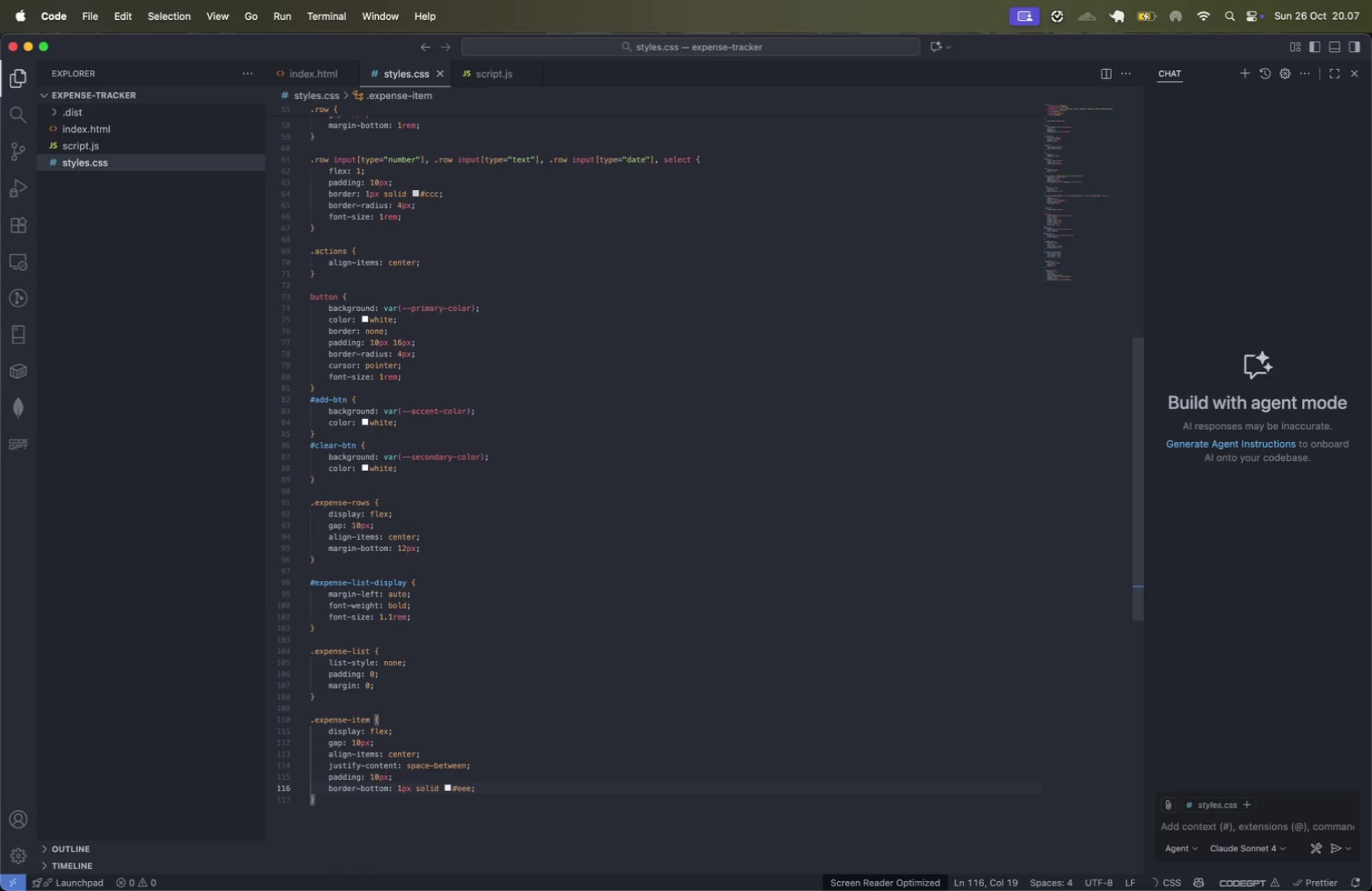 
key(Meta+CommandLeft)
 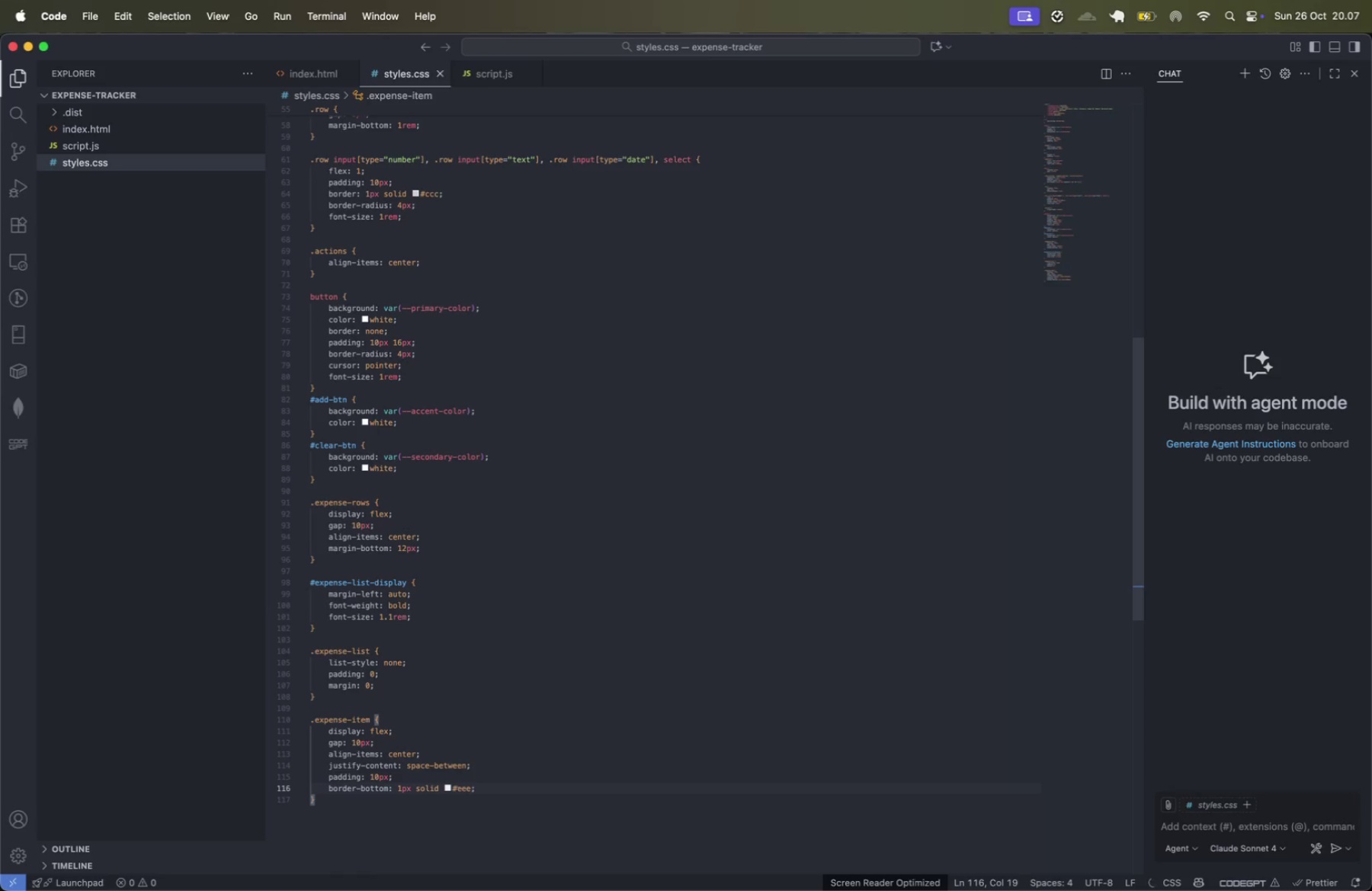 
key(Meta+ArrowRight)
 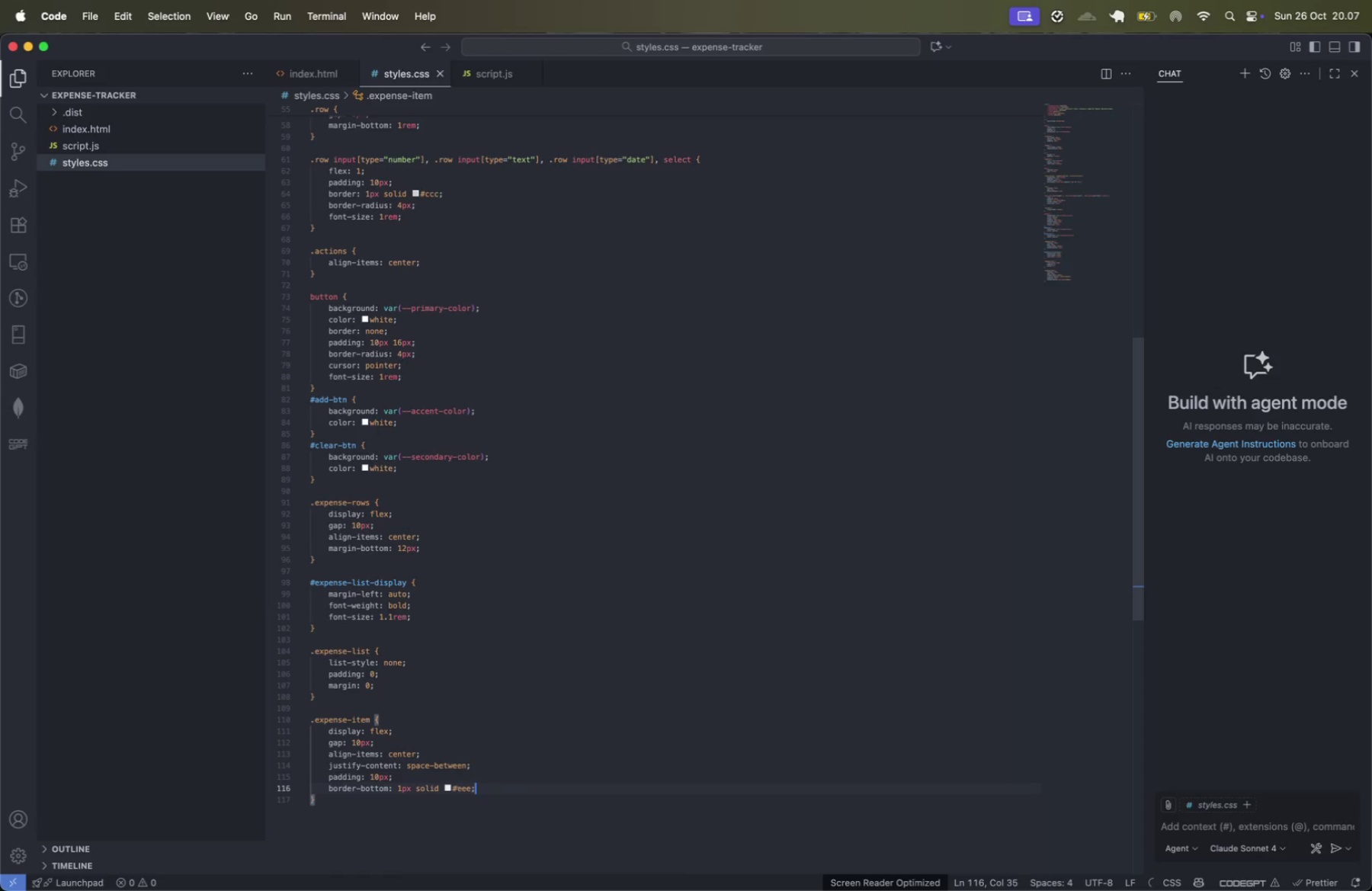 
key(Shift+ShiftLeft)
 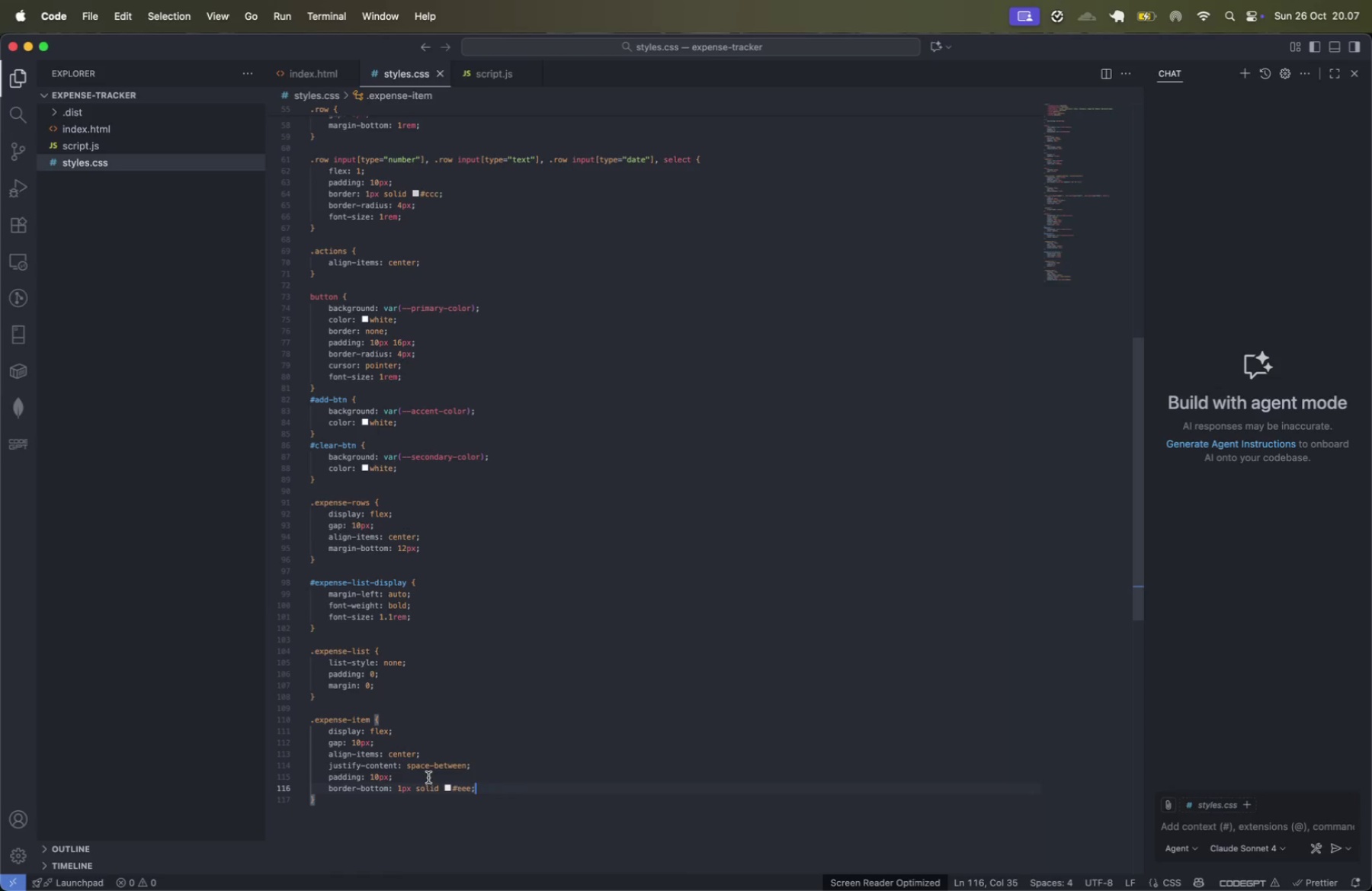 
double_click([378, 790])
 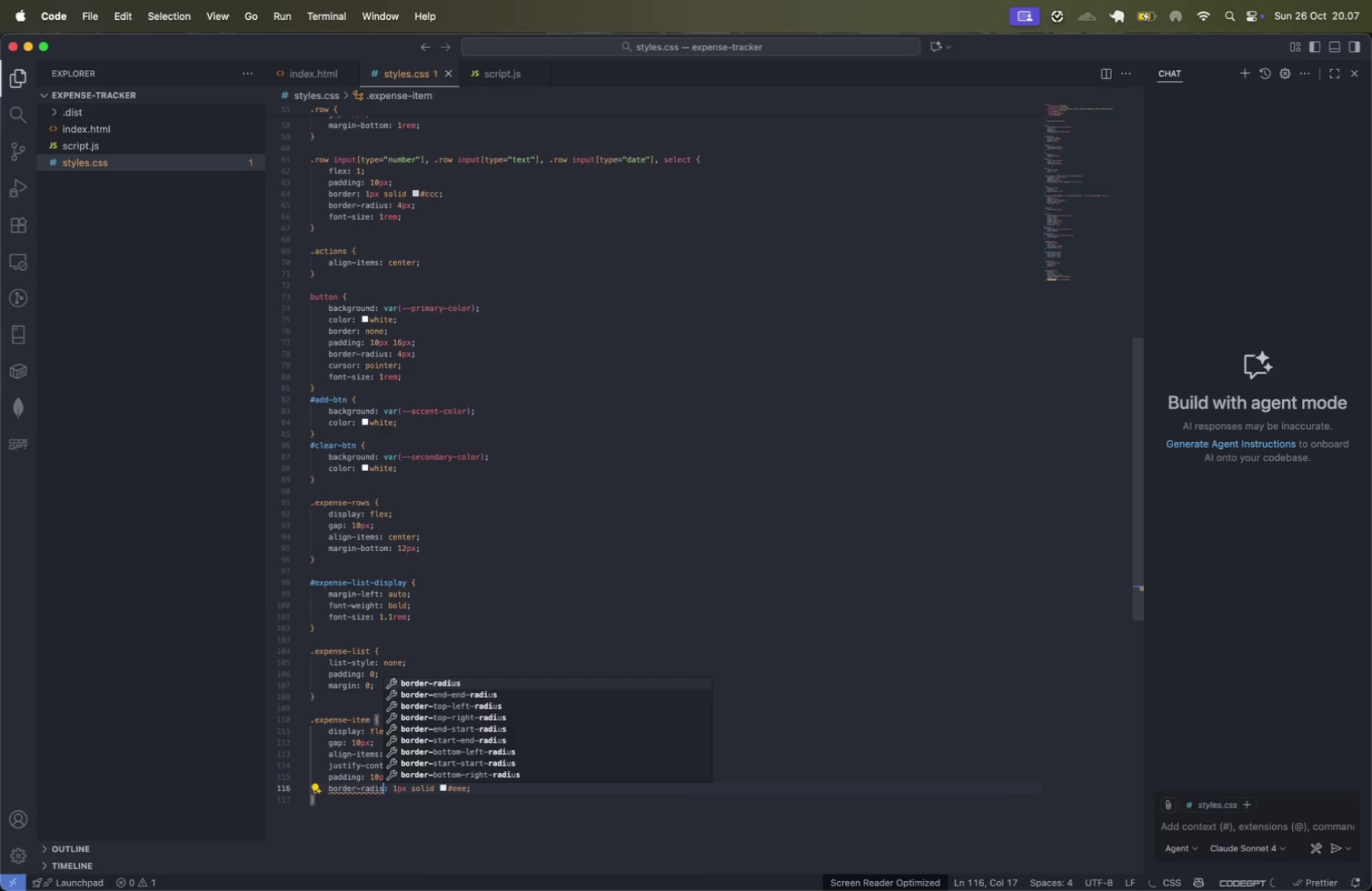 
type(rado)
key(Backspace)
type(is)
key(Backspace)
type(us)
 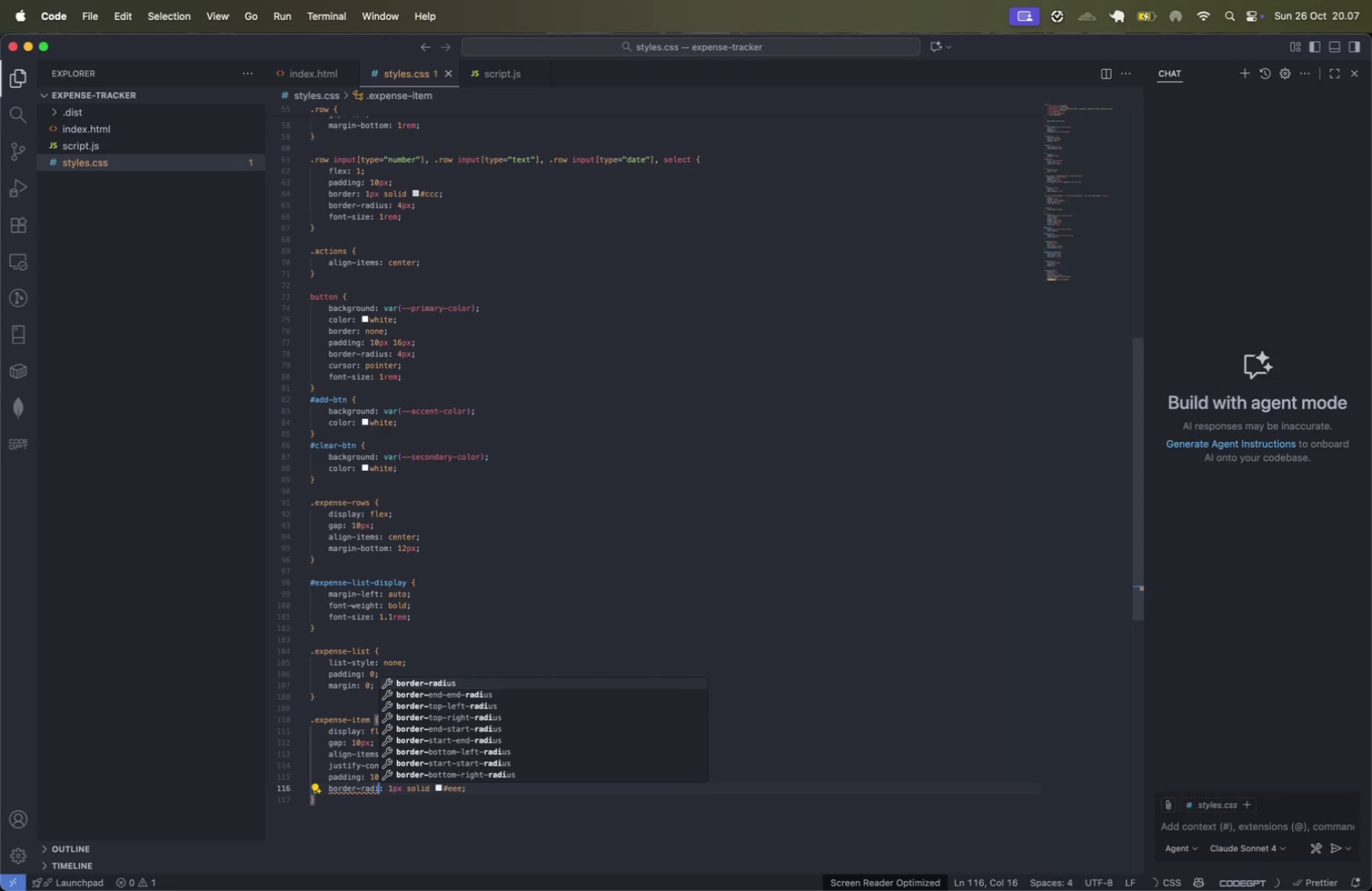 
key(ArrowRight)
 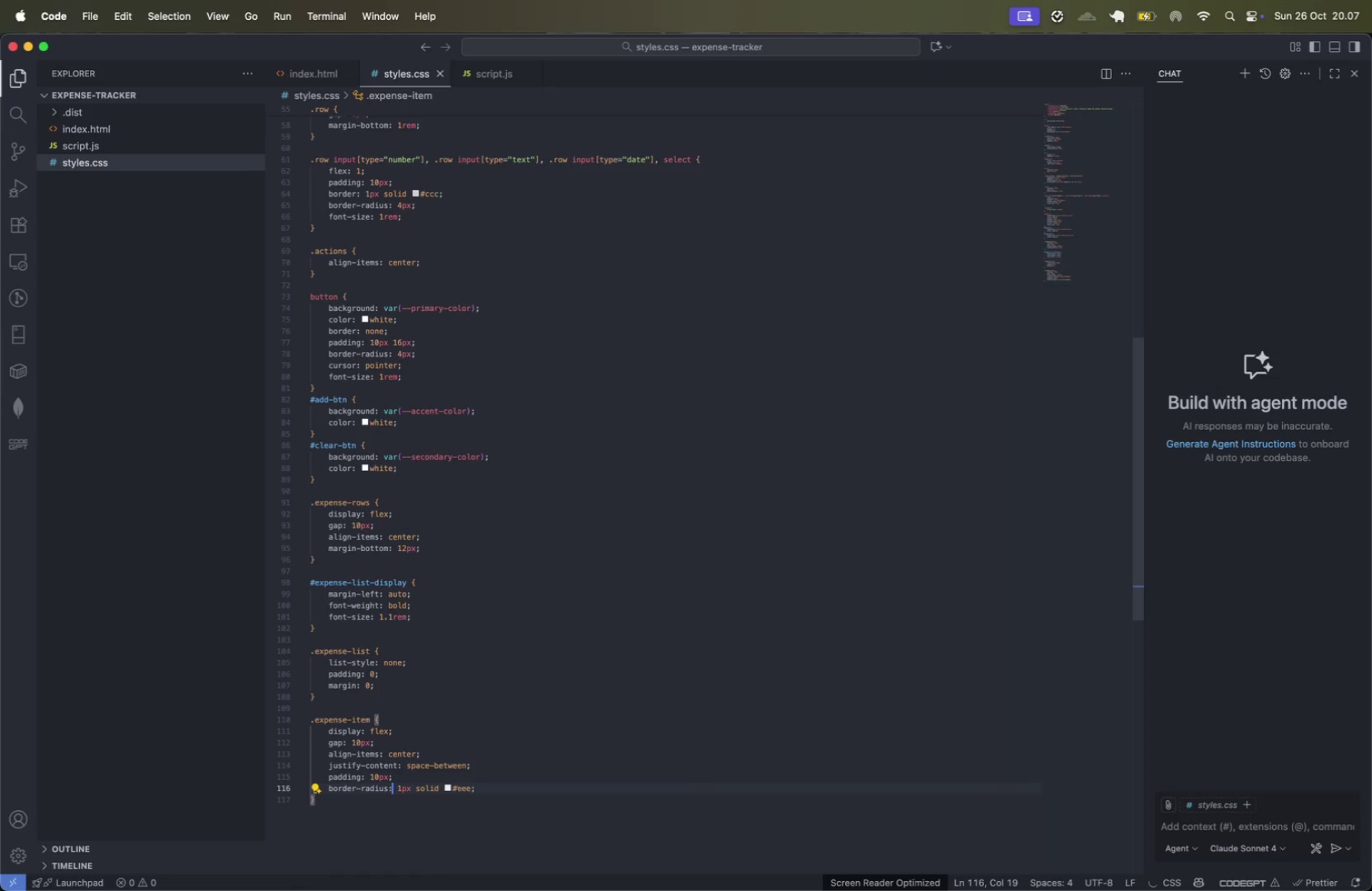 
key(ArrowRight)
 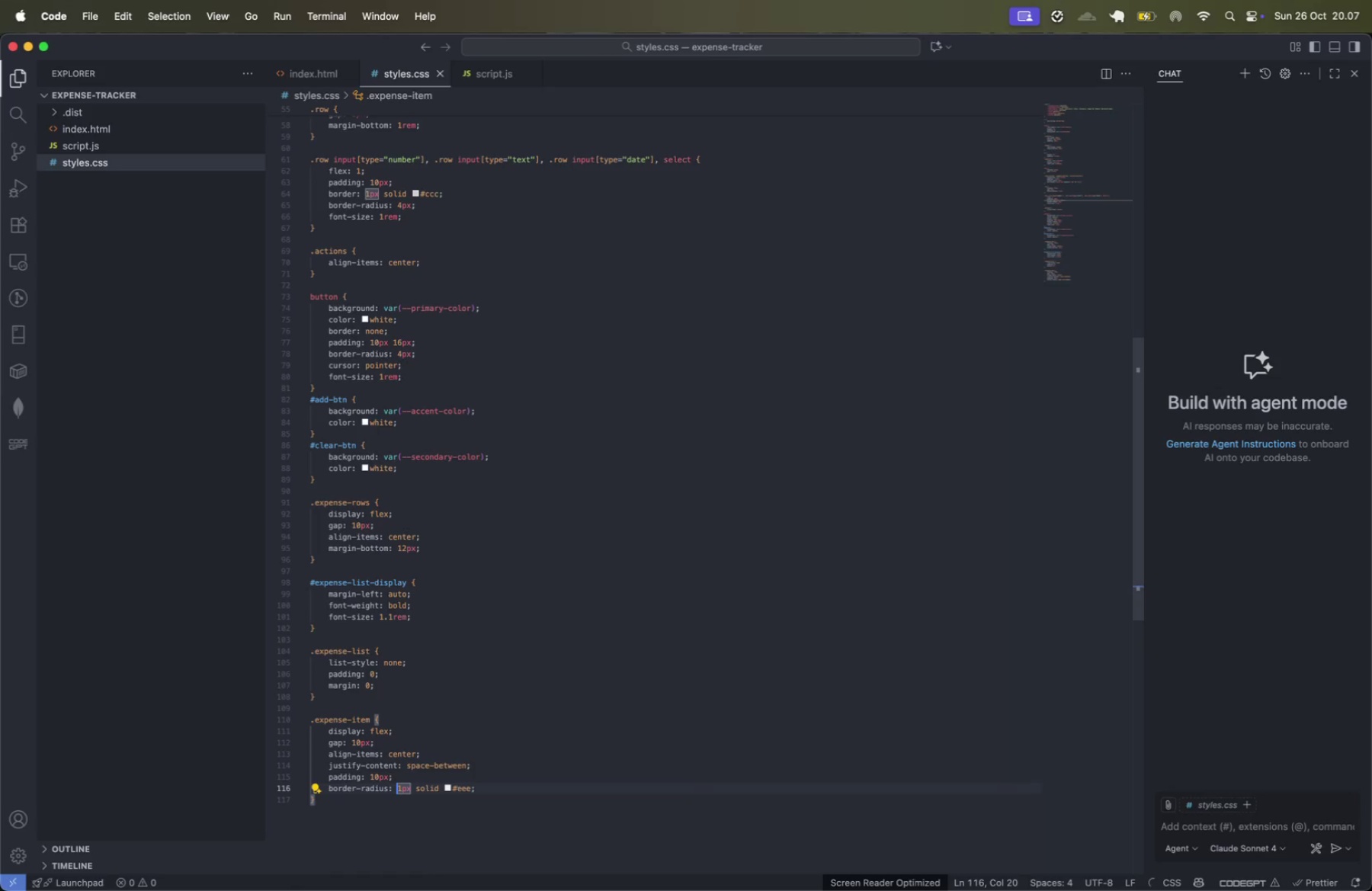 
key(ArrowRight)
 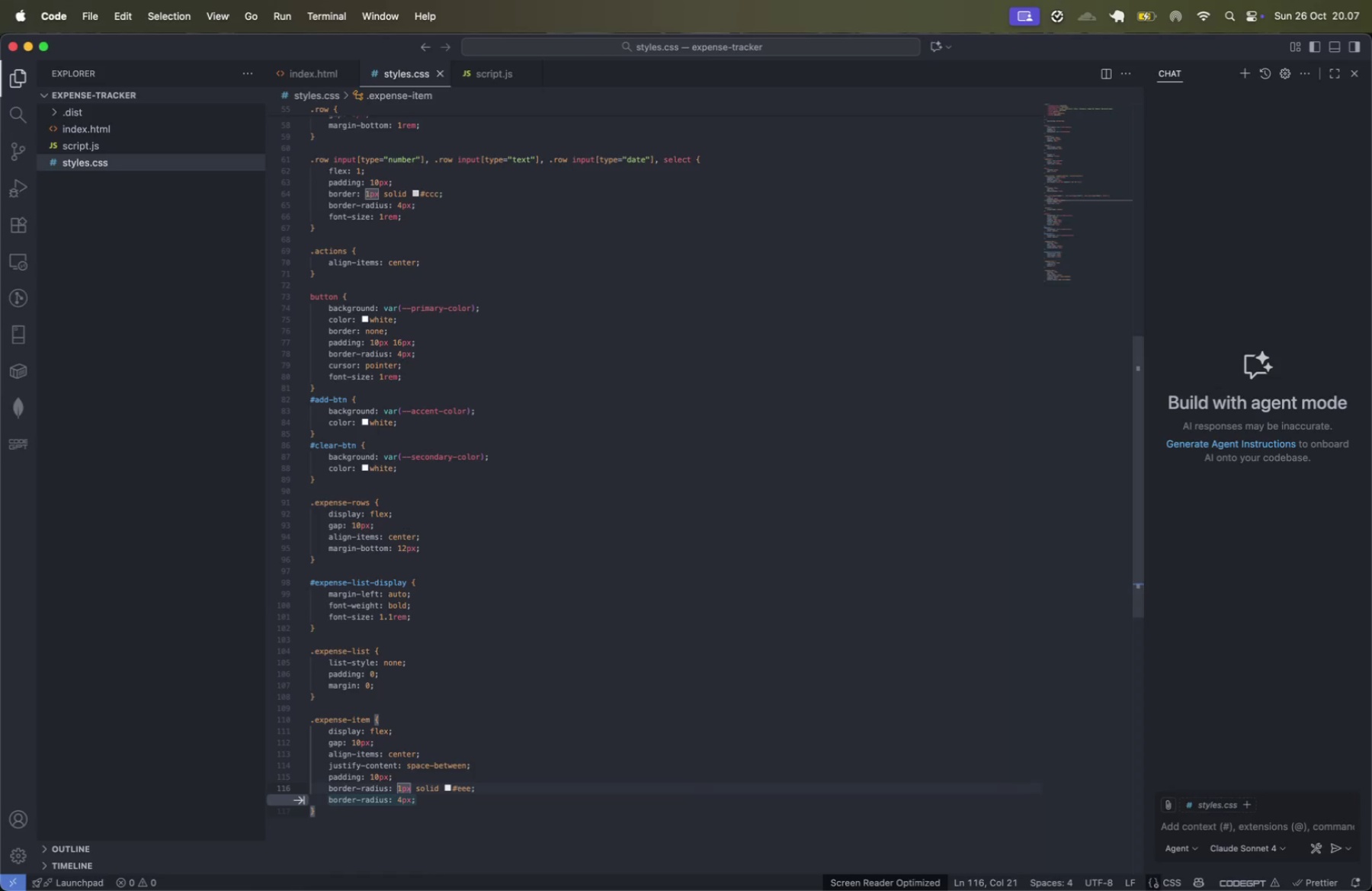 
key(Backspace)
 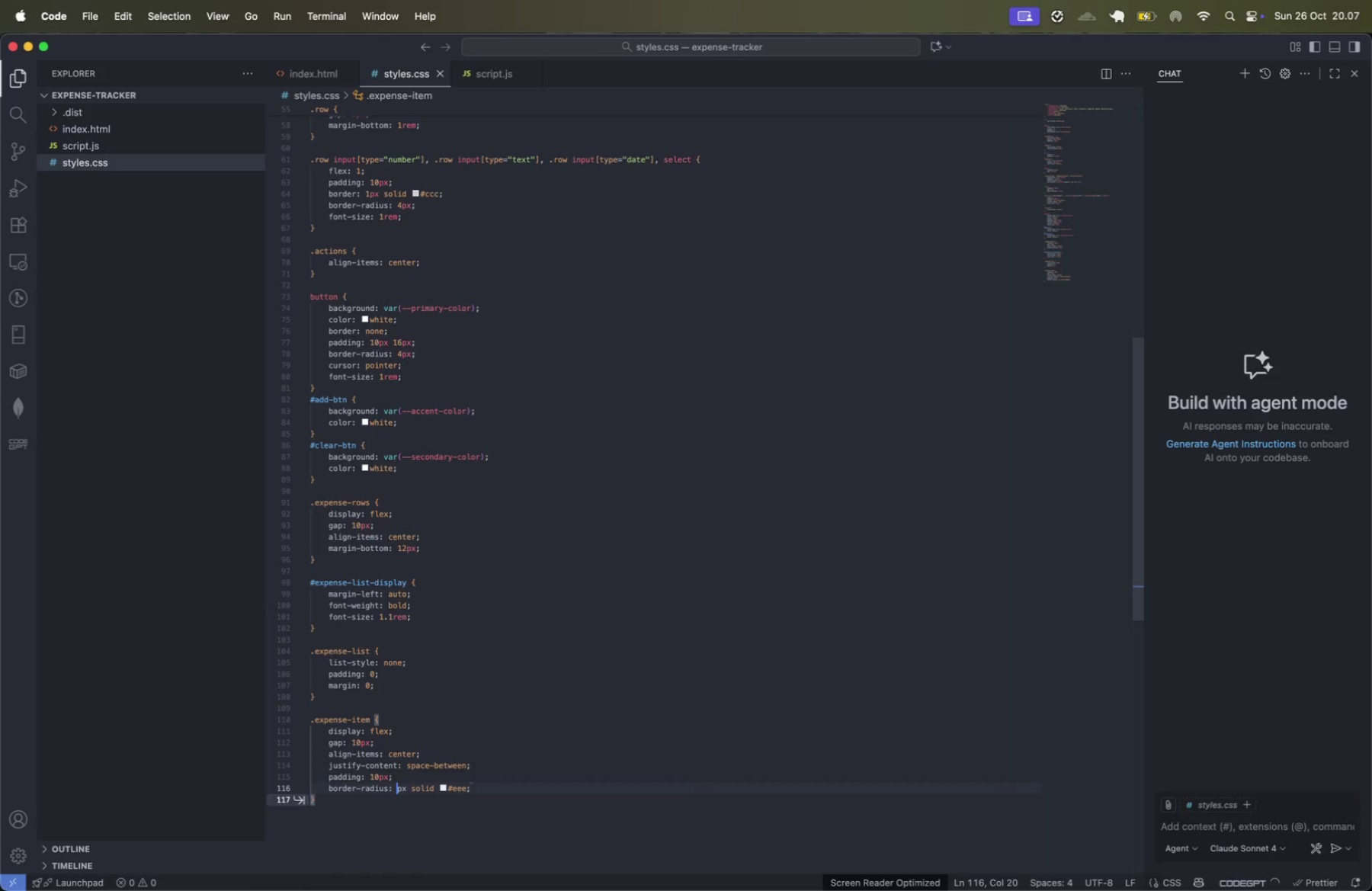 
key(8)
 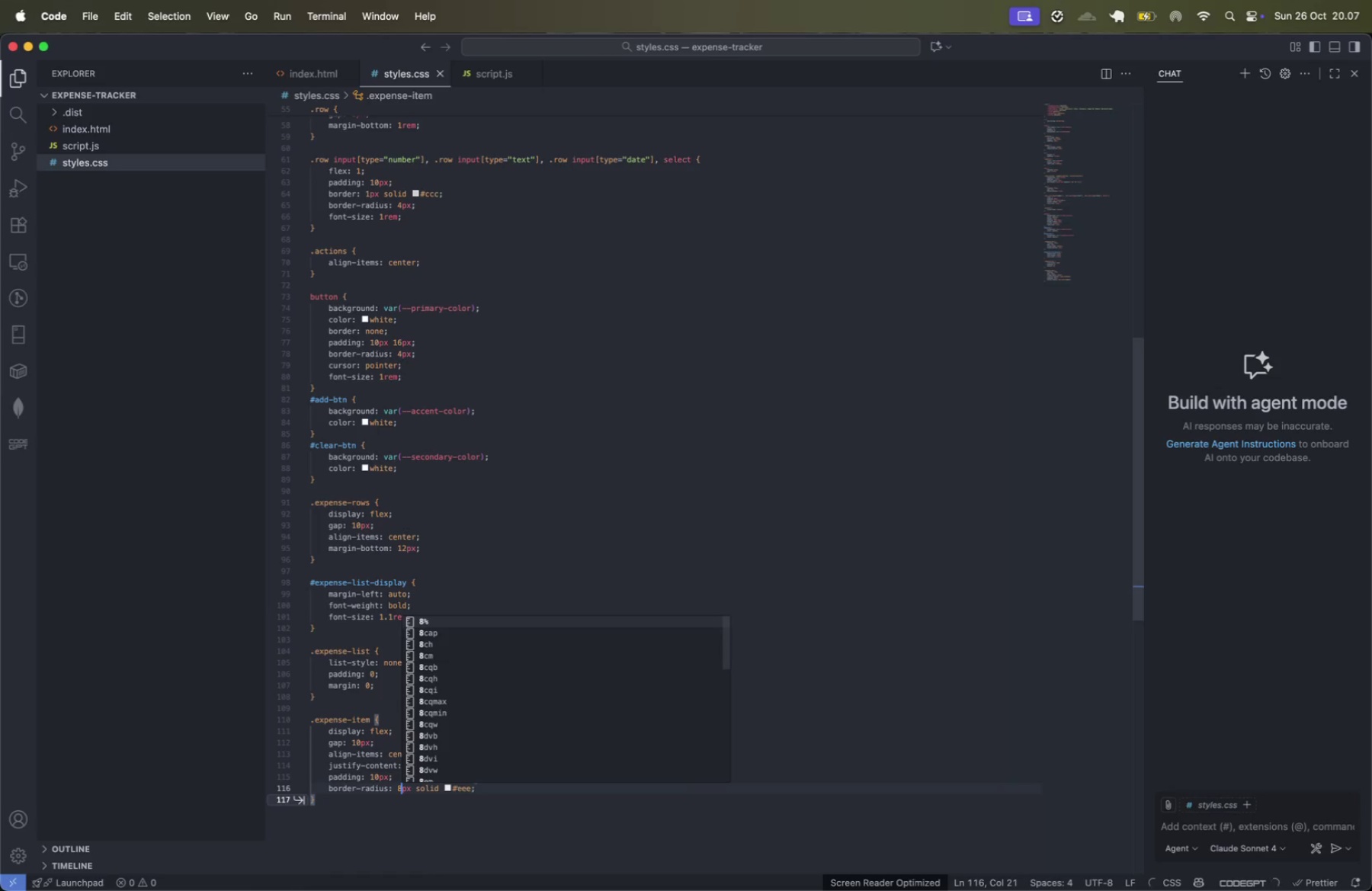 
key(ArrowRight)
 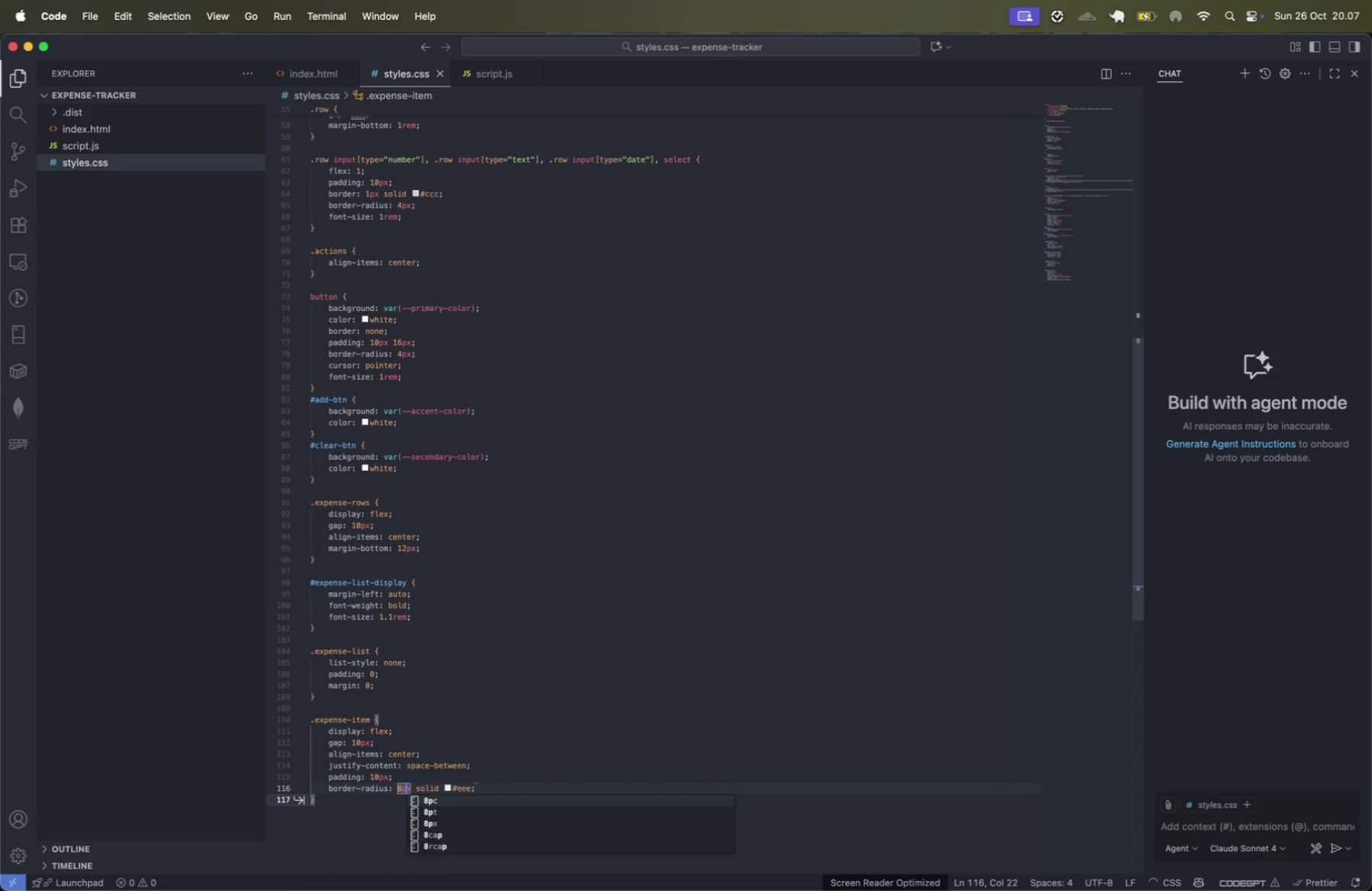 
key(ArrowRight)
 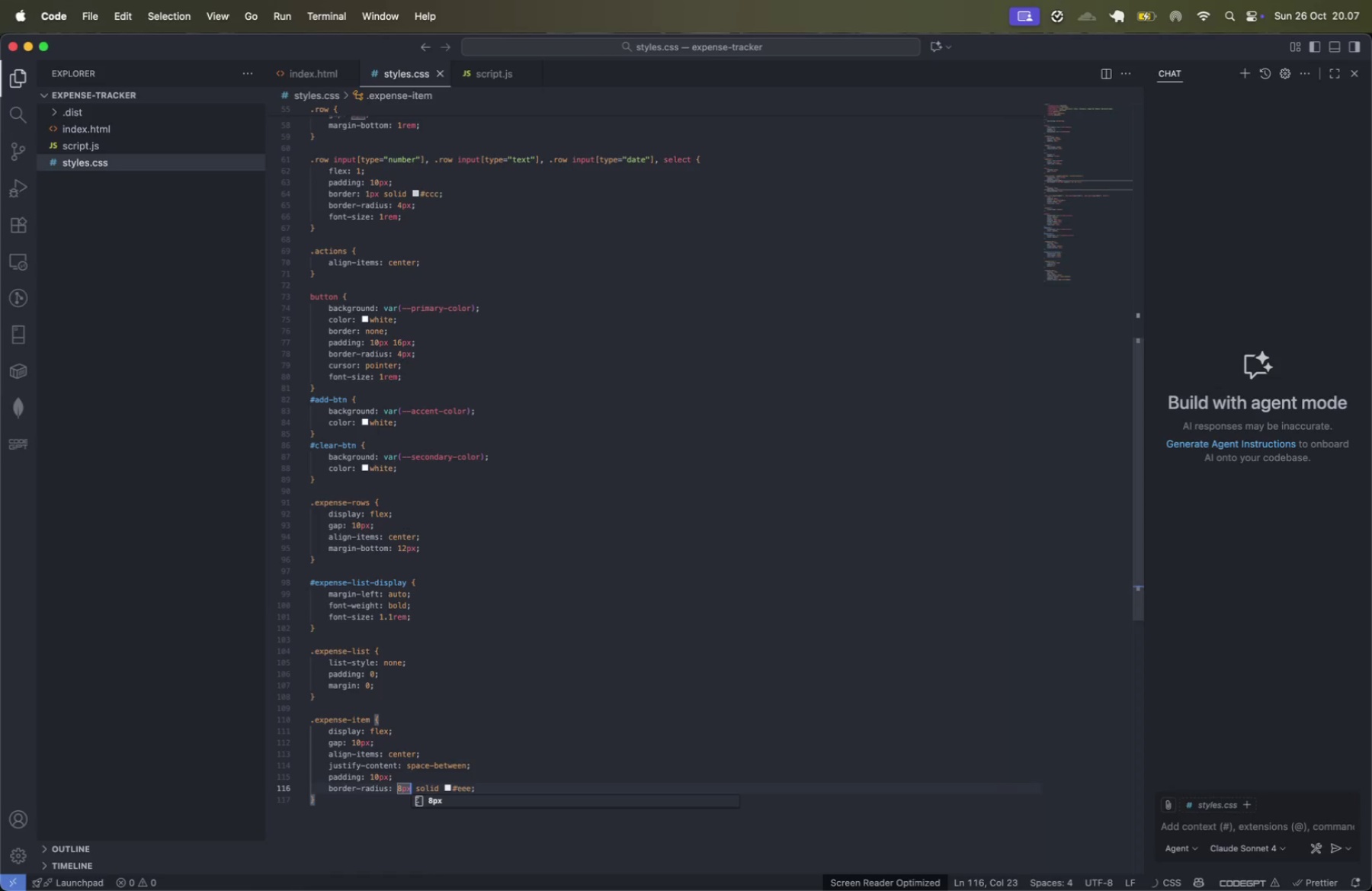 
key(Meta+Shift+CommandLeft)
 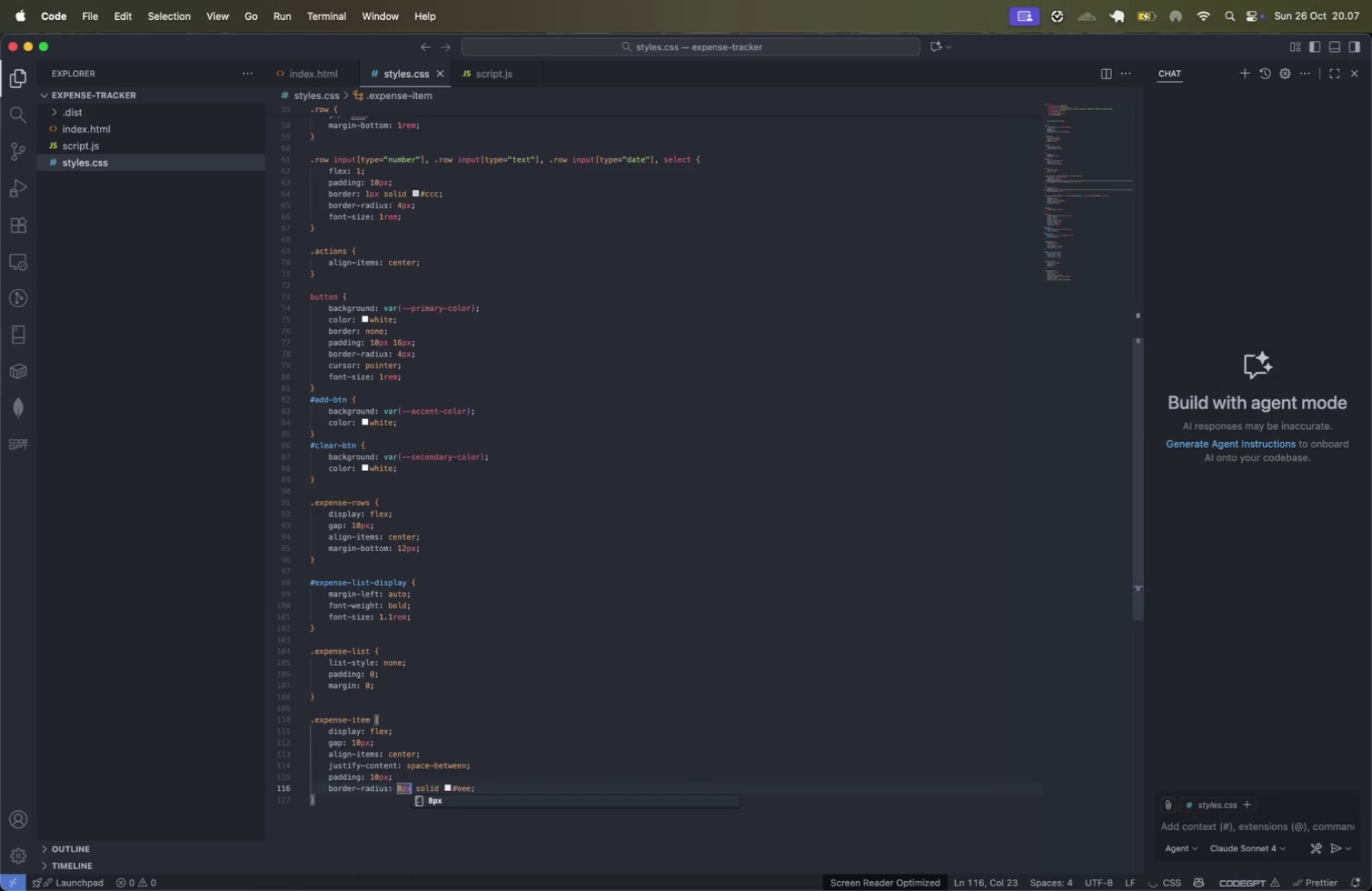 
key(Meta+Shift+ArrowRight)
 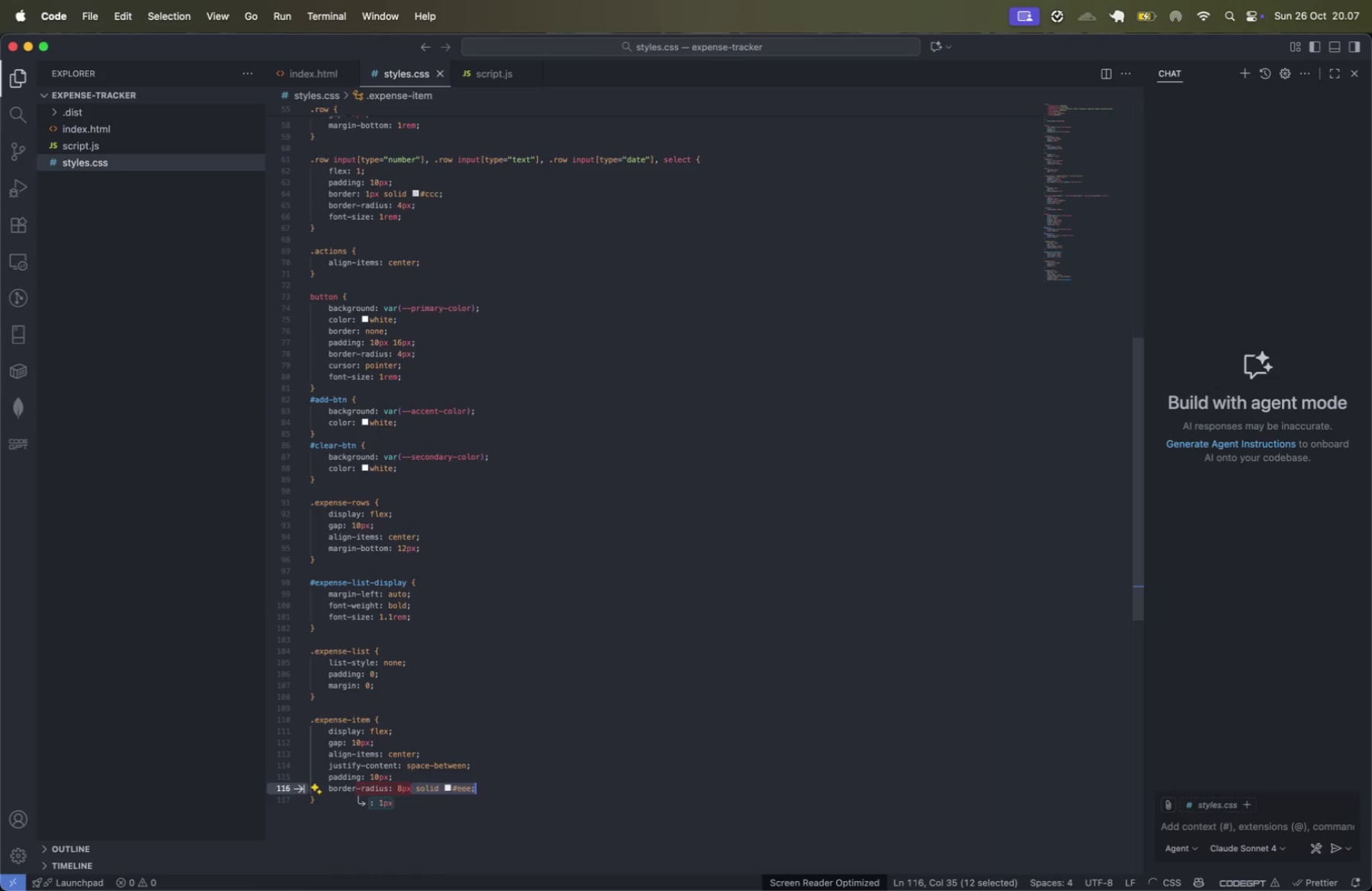 
key(Backspace)
 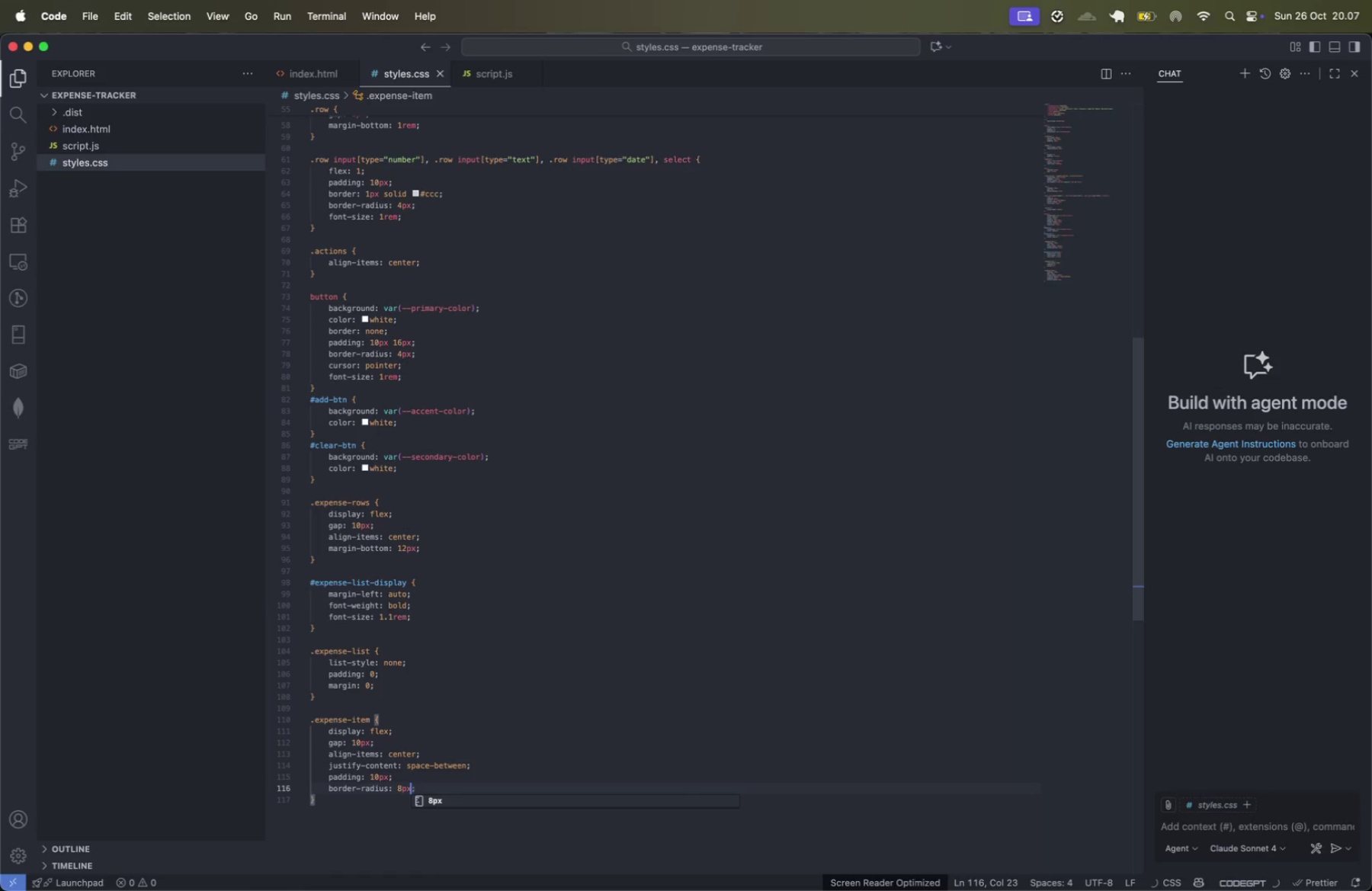 
key(Semicolon)
 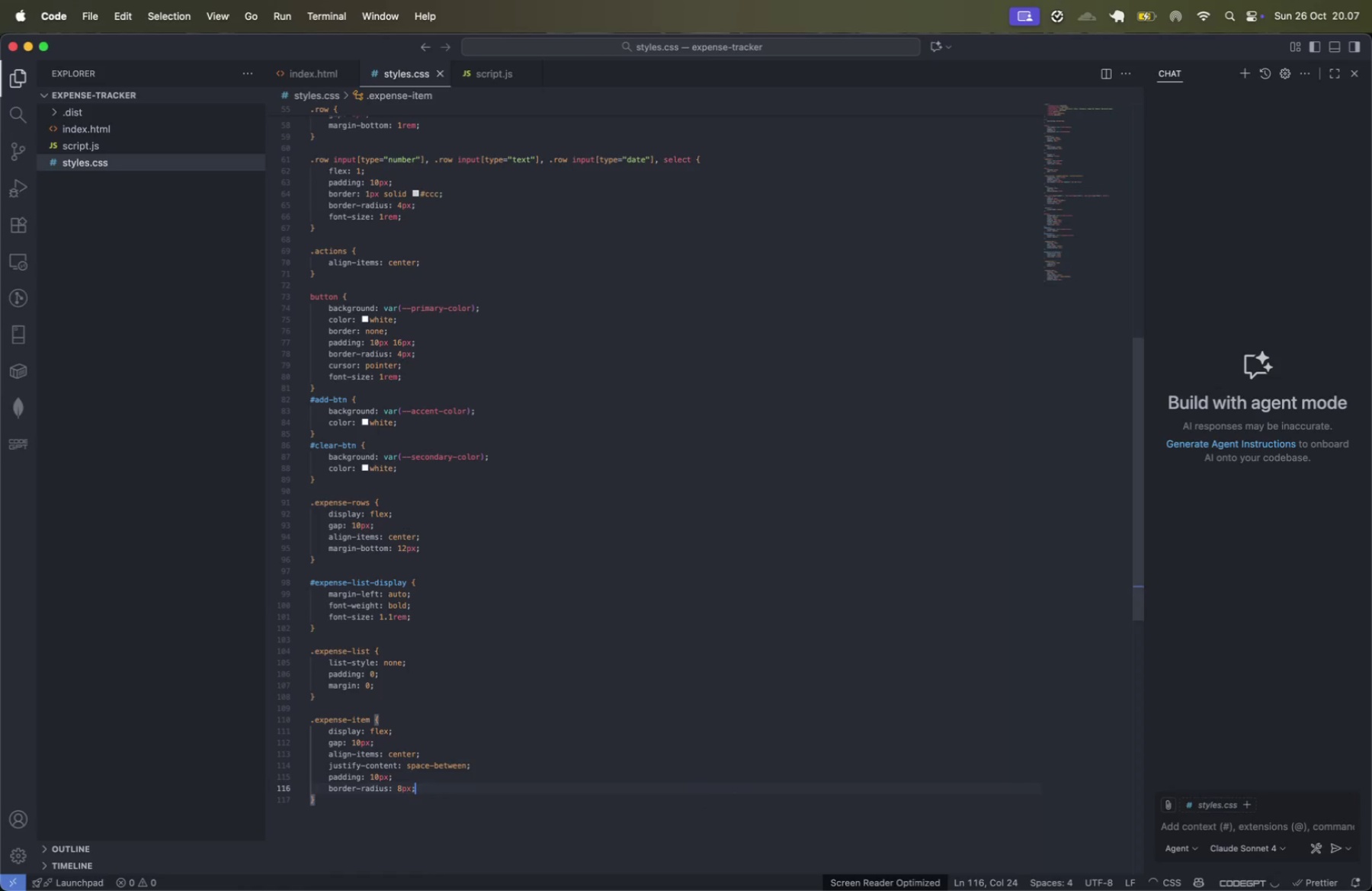 
key(ArrowUp)
 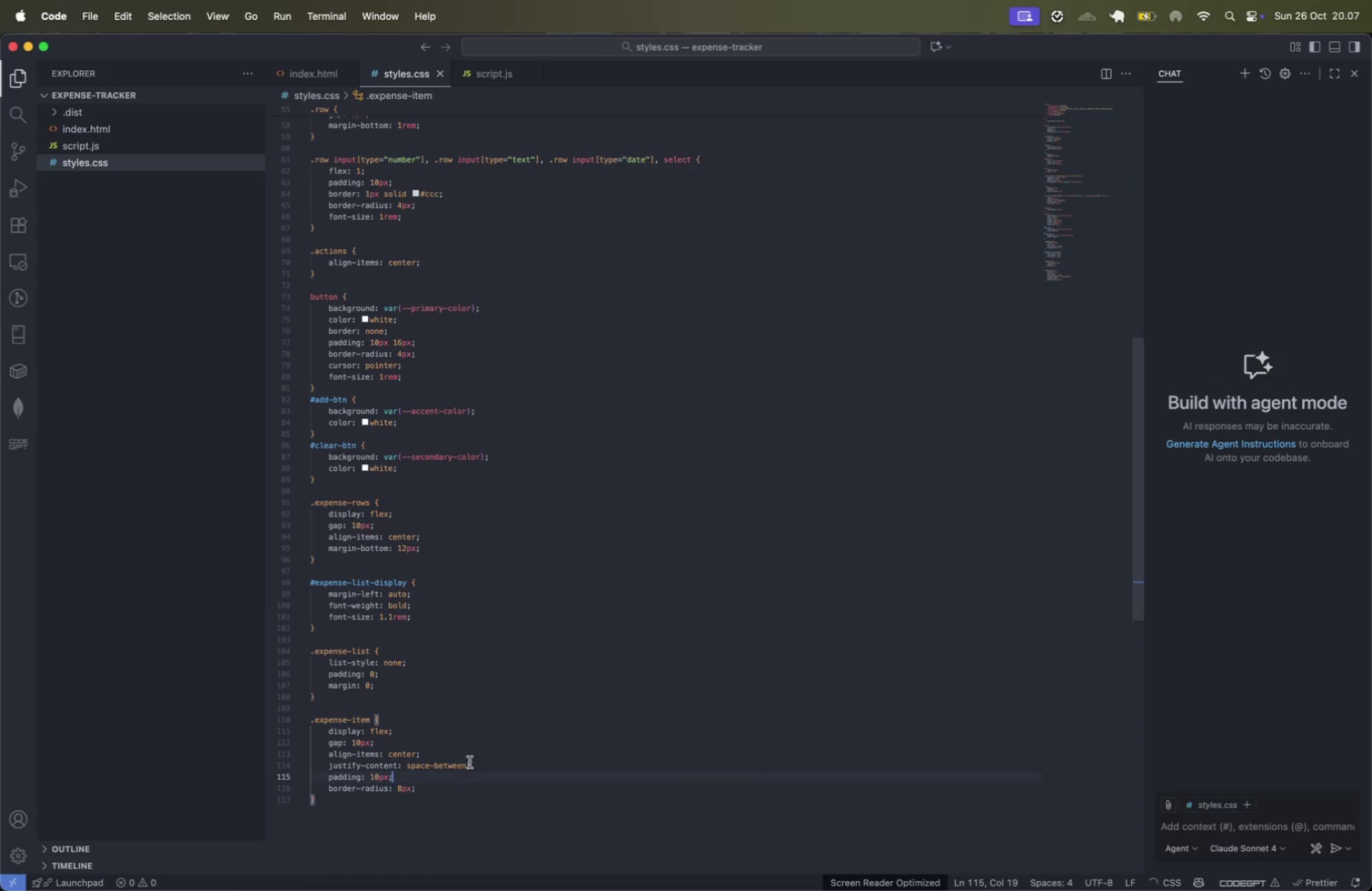 
left_click([498, 760])
 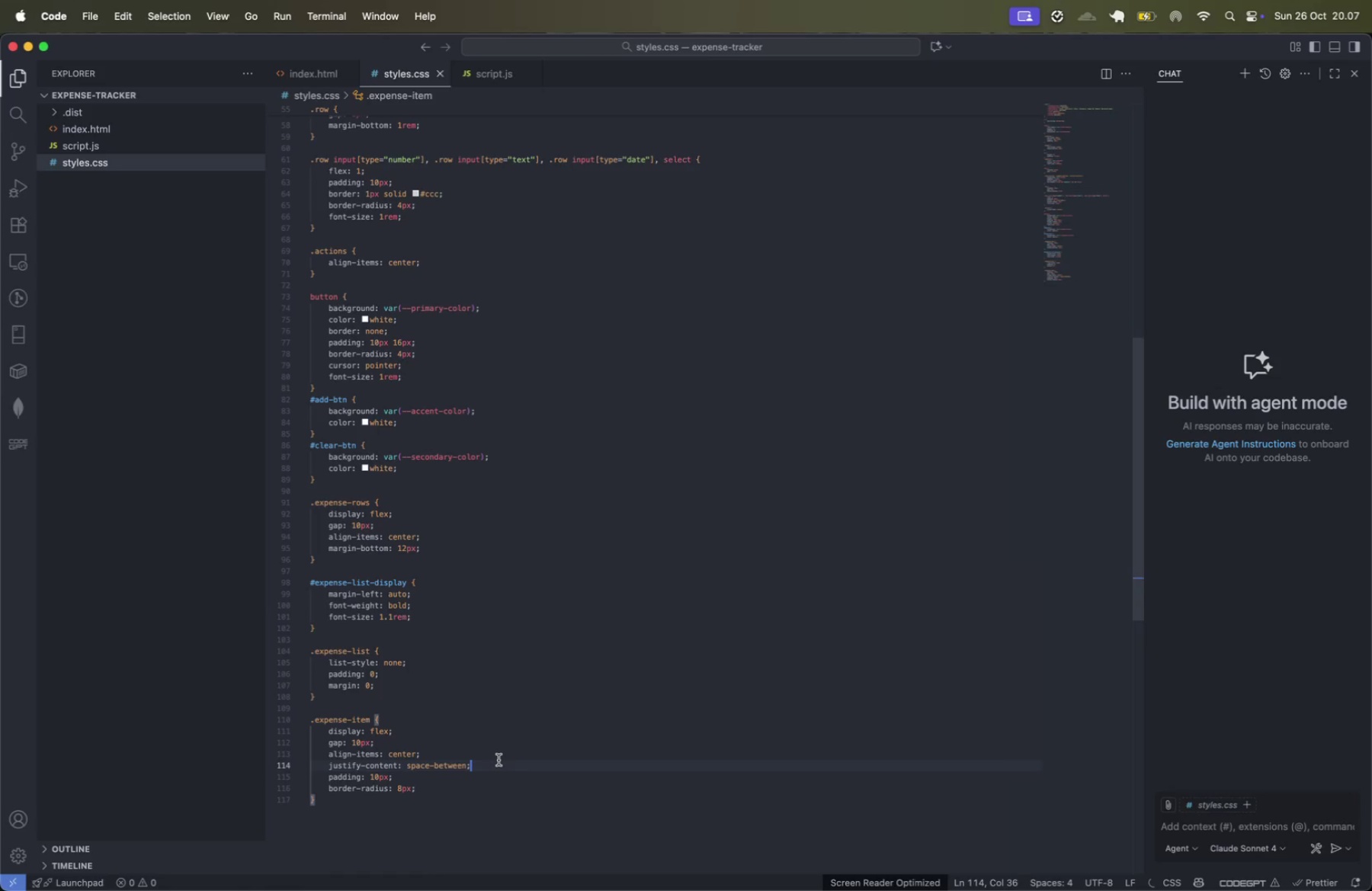 
key(Shift+ShiftLeft)
 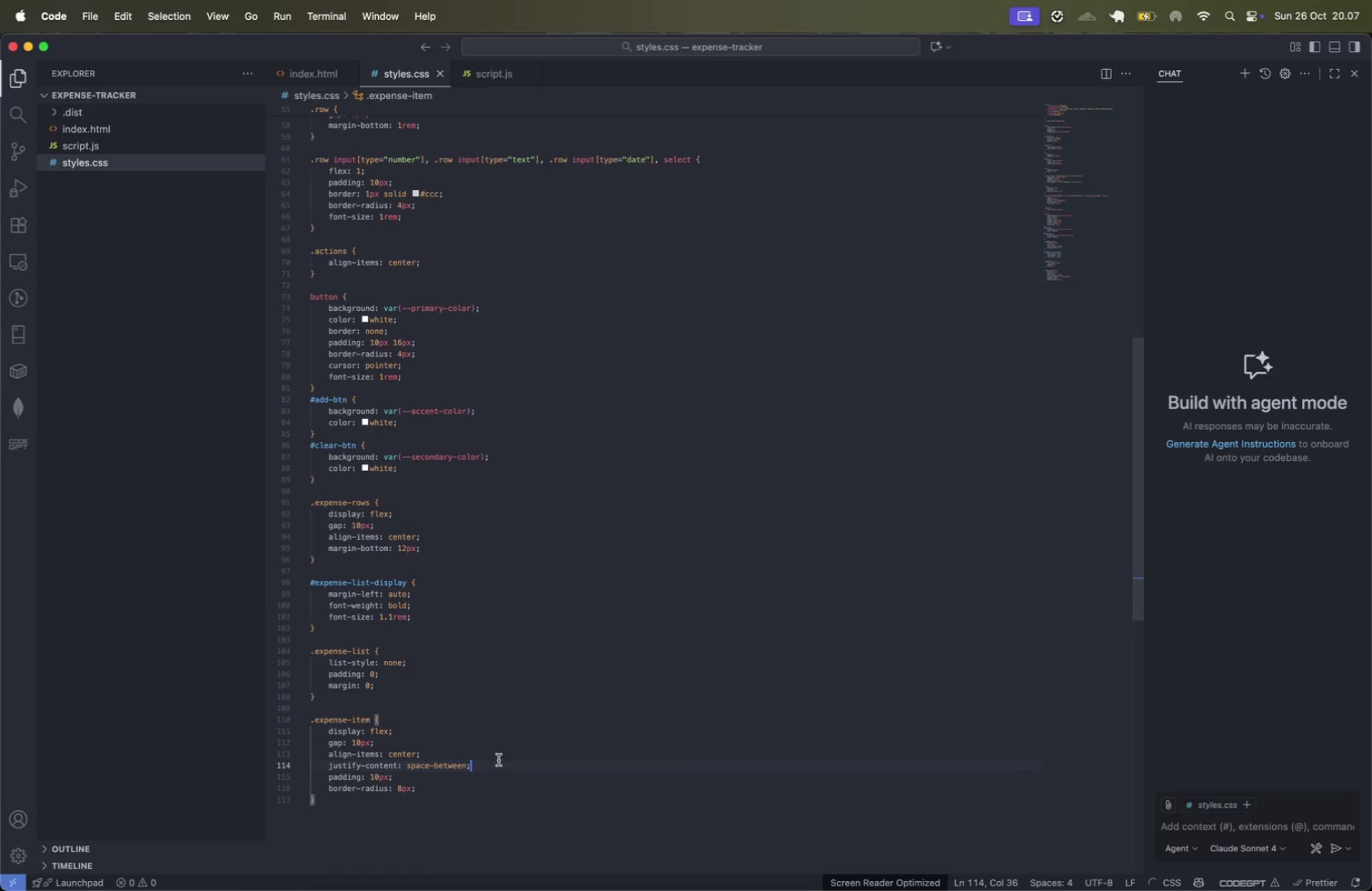 
key(Shift+ArrowUp)
 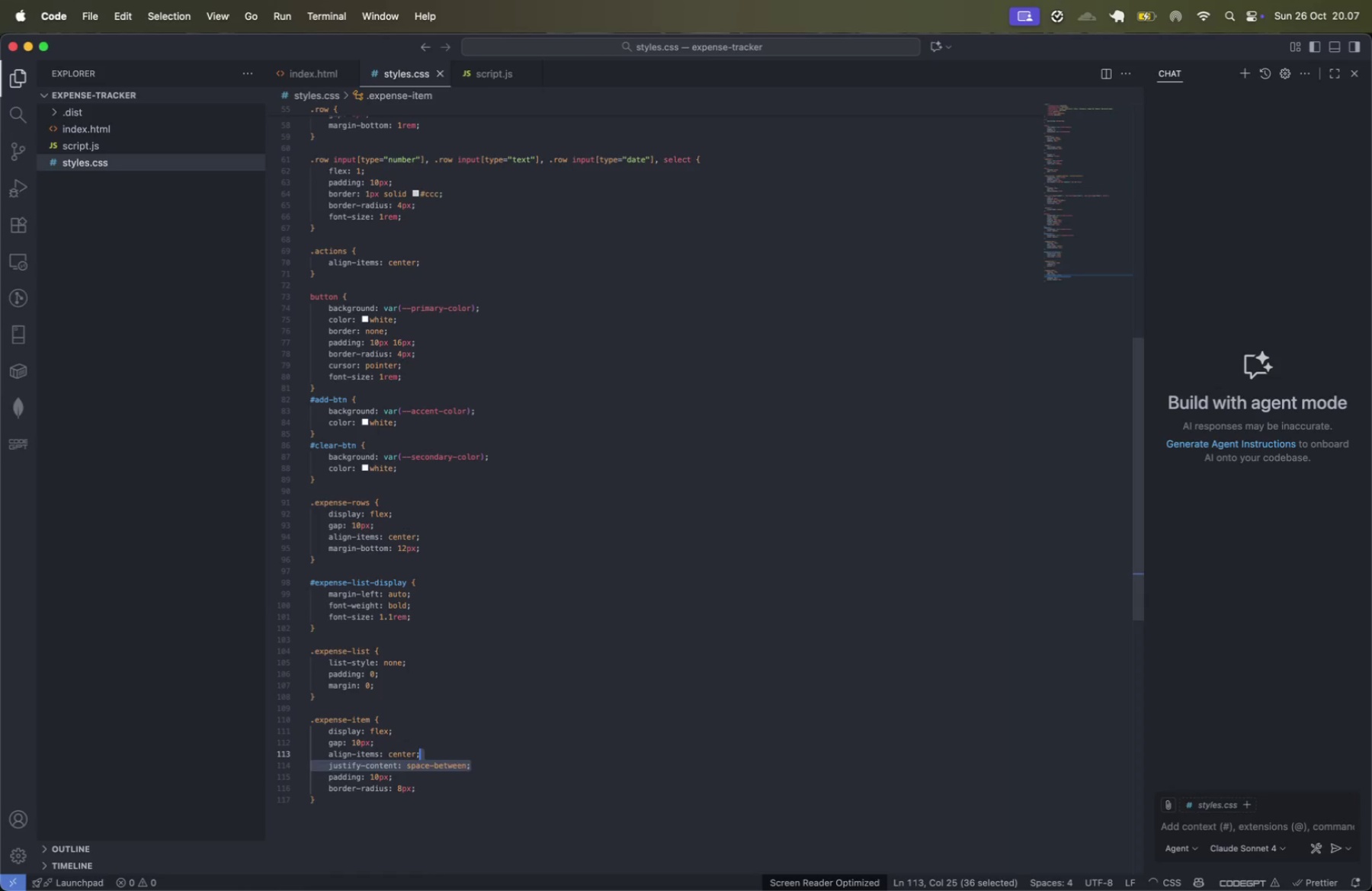 
key(Backspace)
 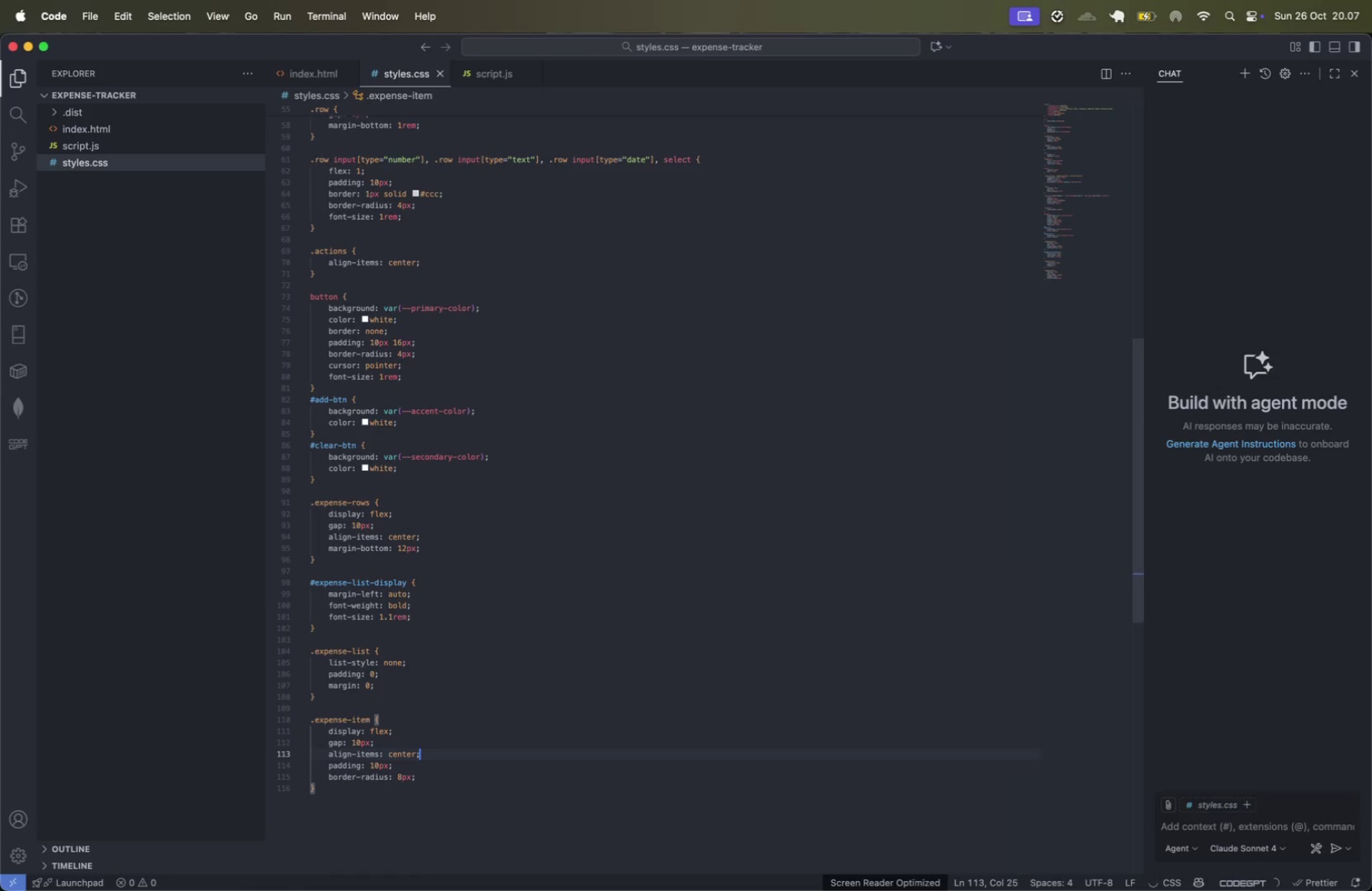 
key(ArrowDown)
 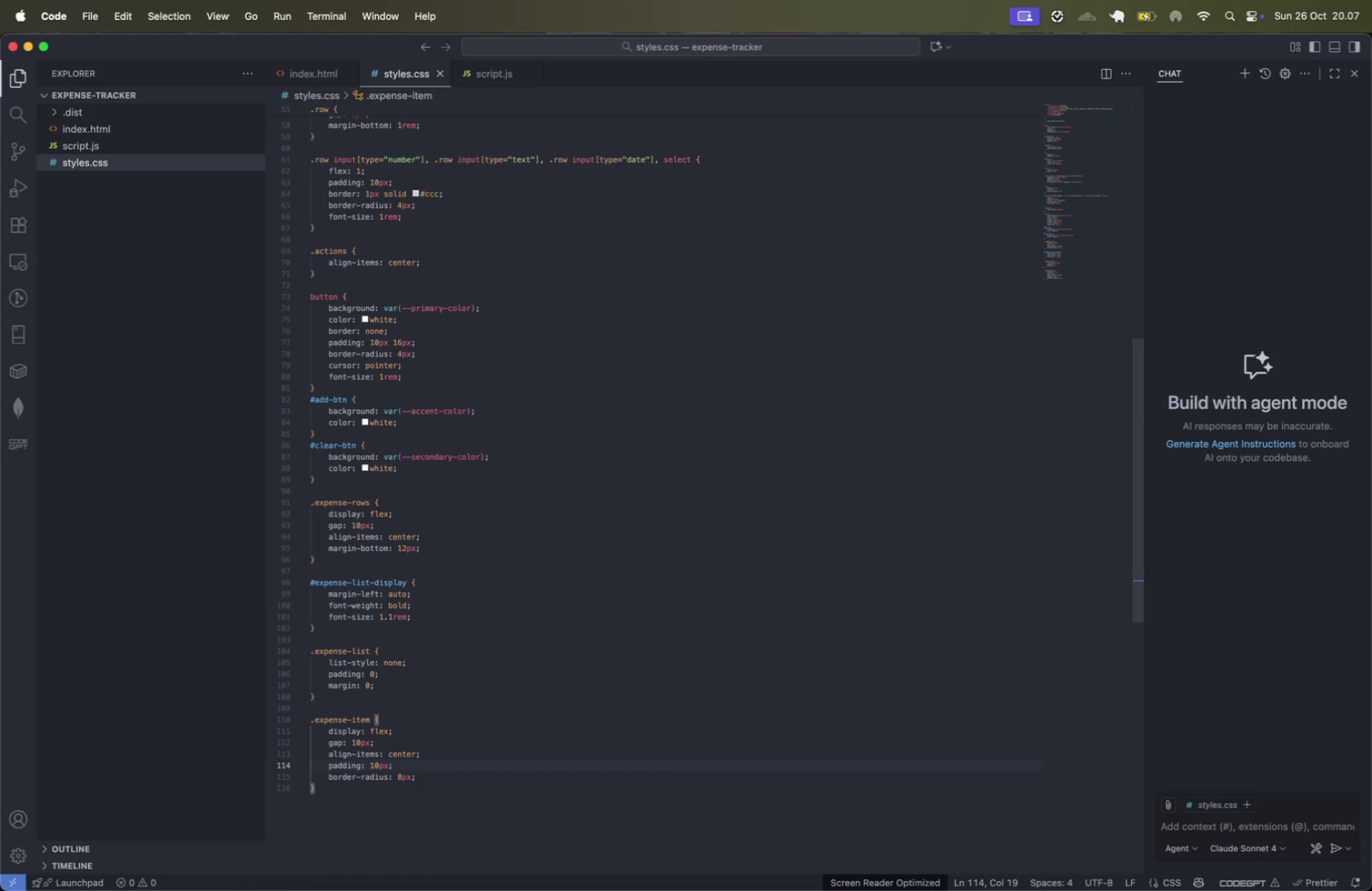 
key(ArrowDown)
 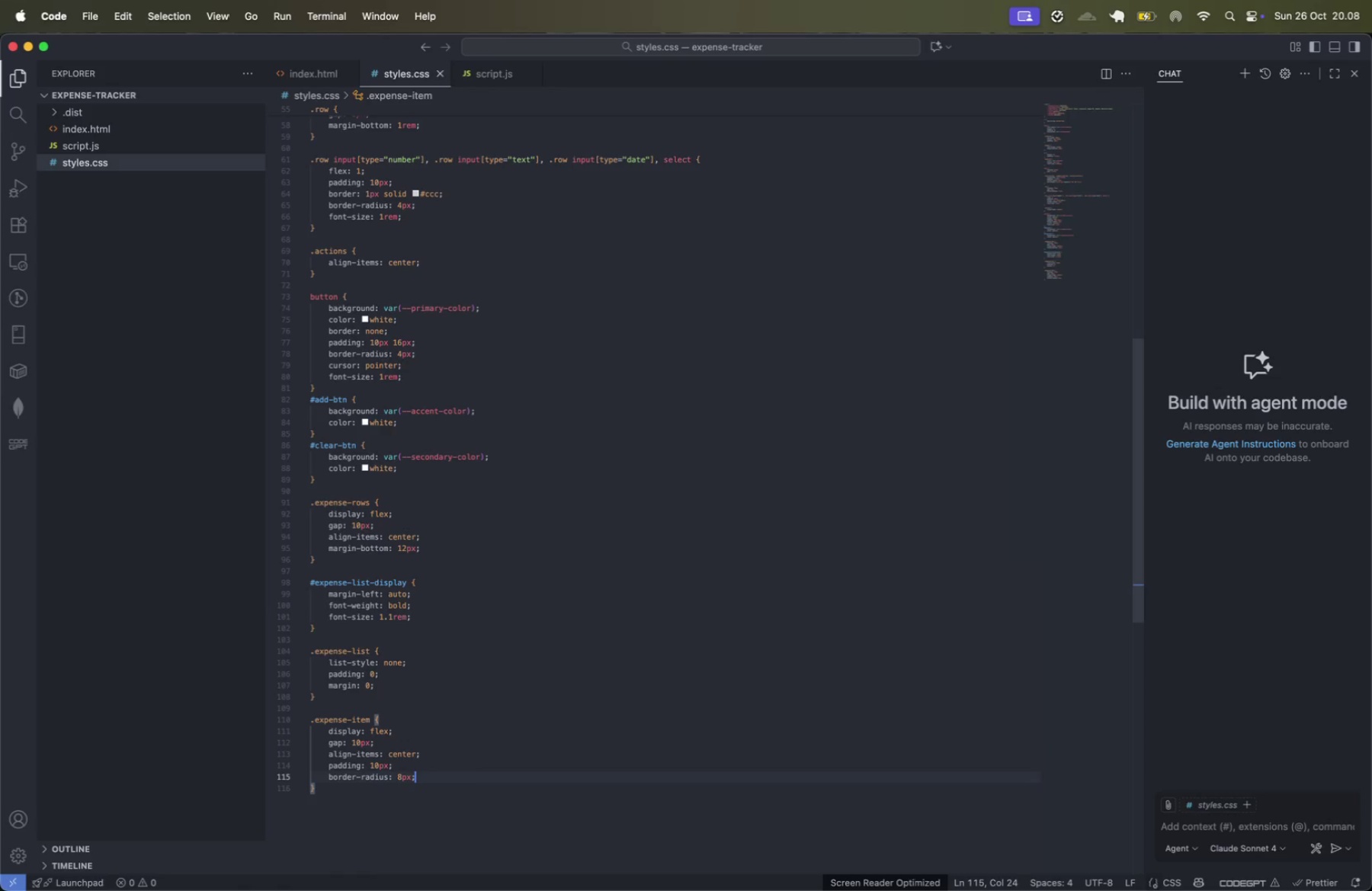 
key(Meta+CommandLeft)
 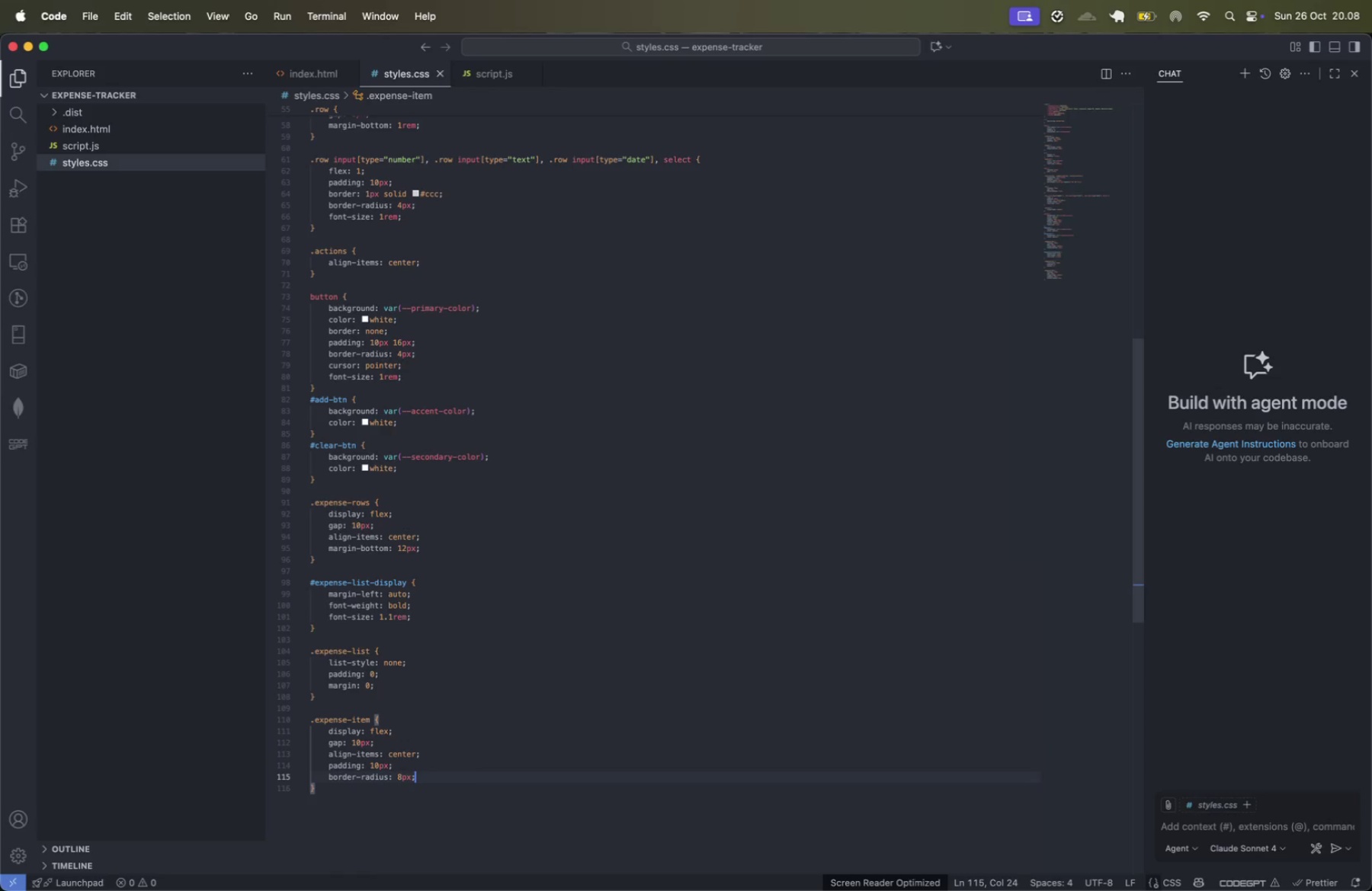 
key(Meta+ArrowRight)
 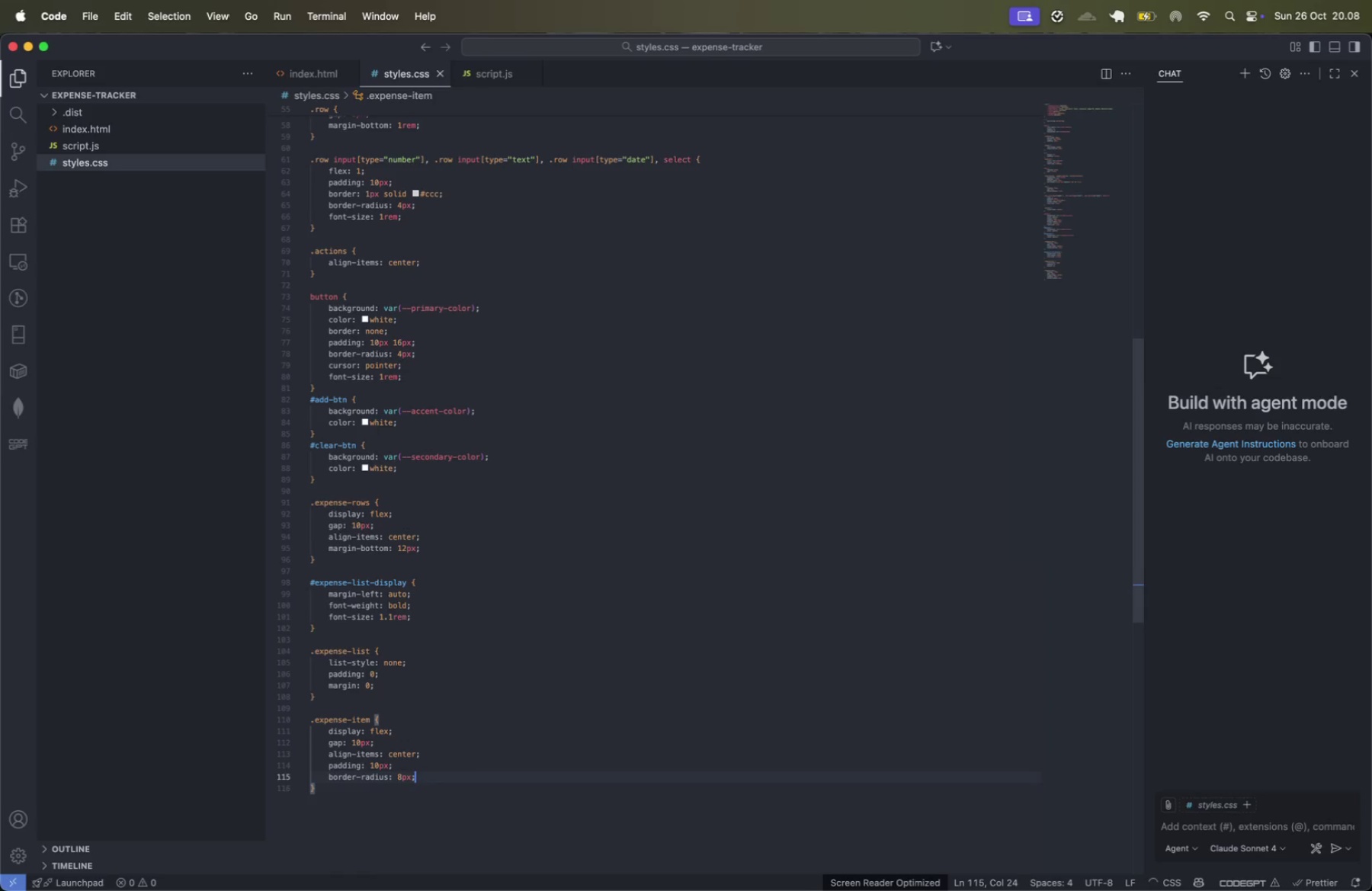 
key(Enter)
 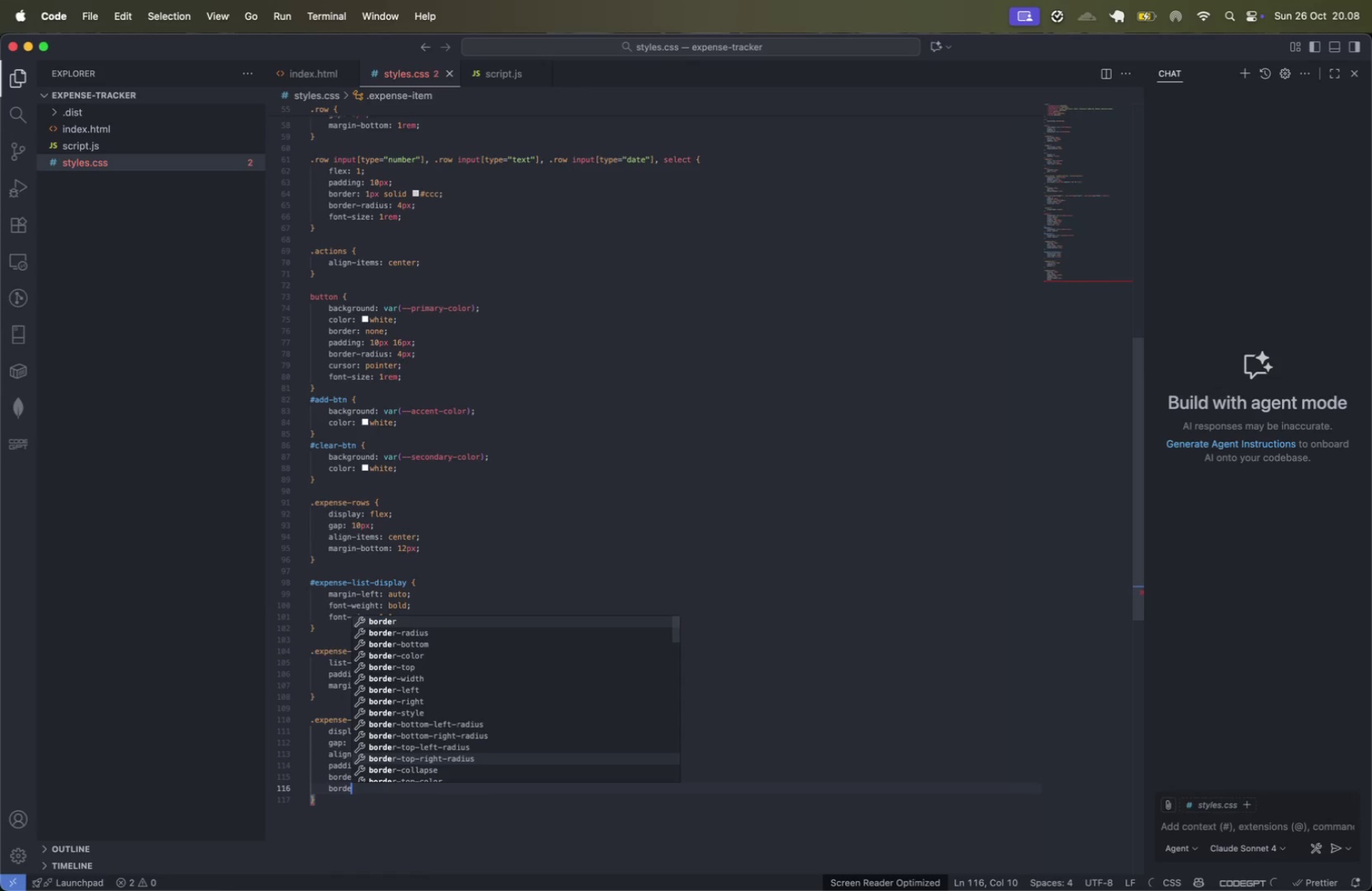 
type(borde)
 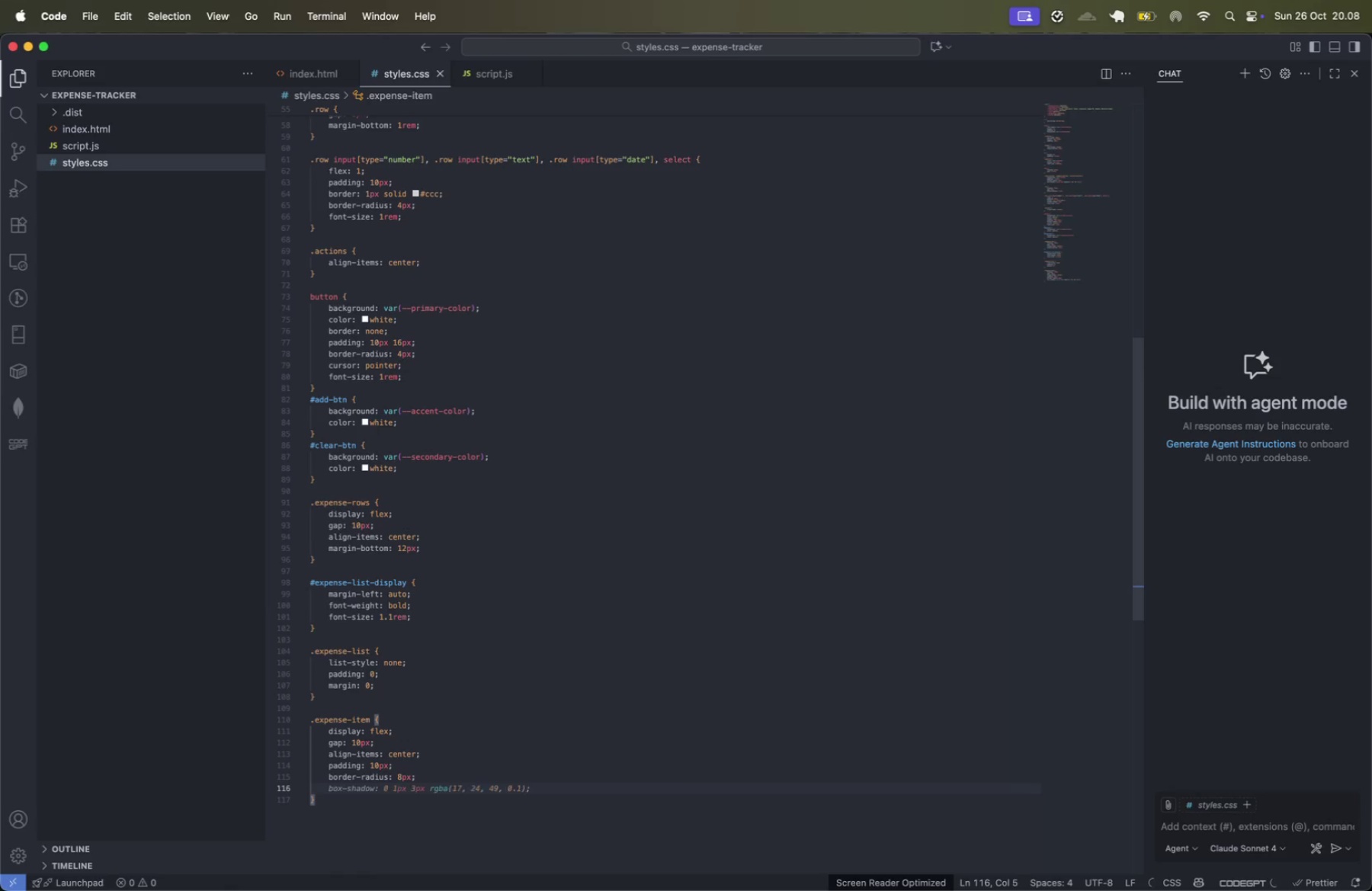 
key(Enter)
 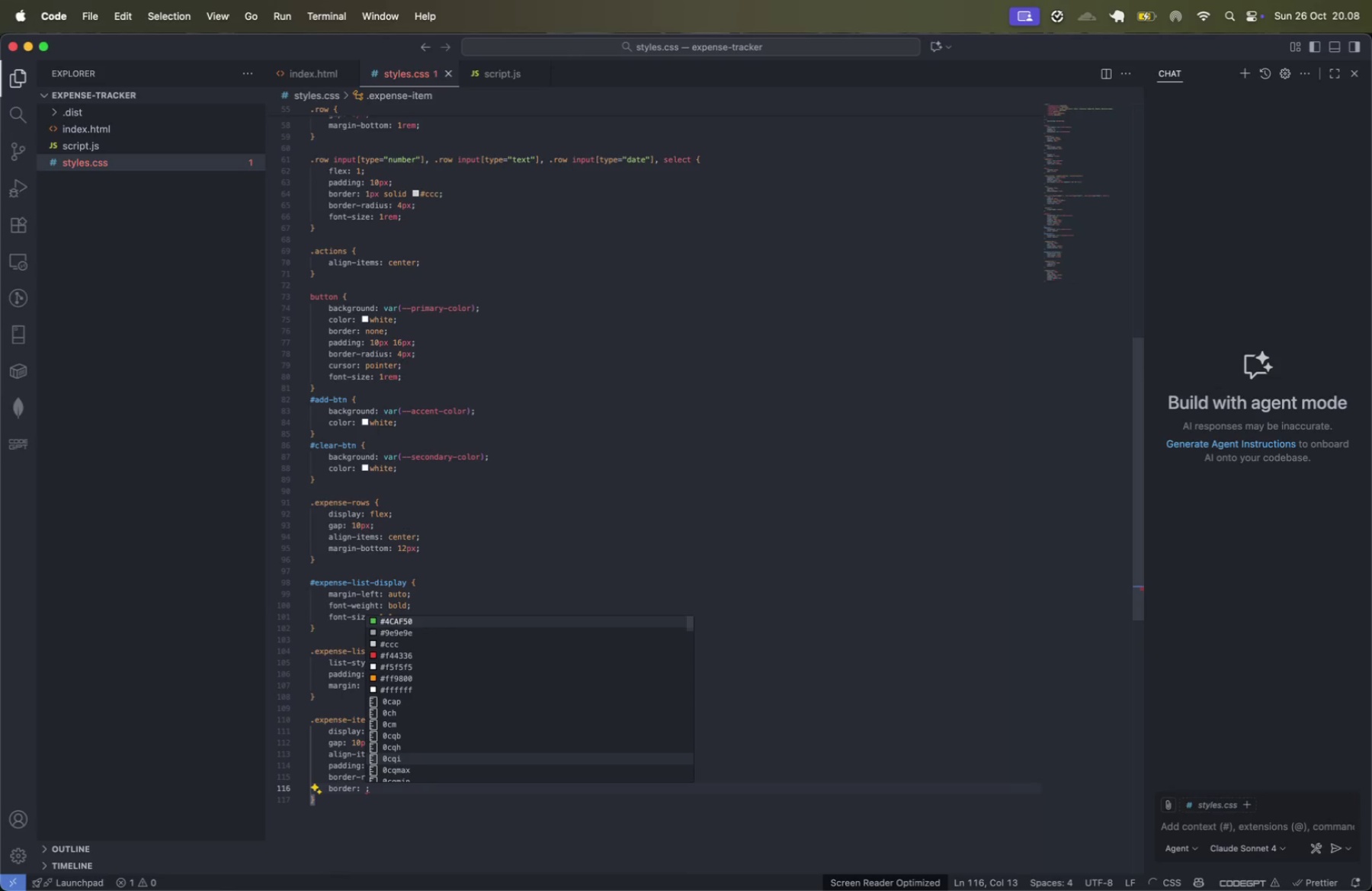 
type(1px)
key(Tab)
key(Tab)
 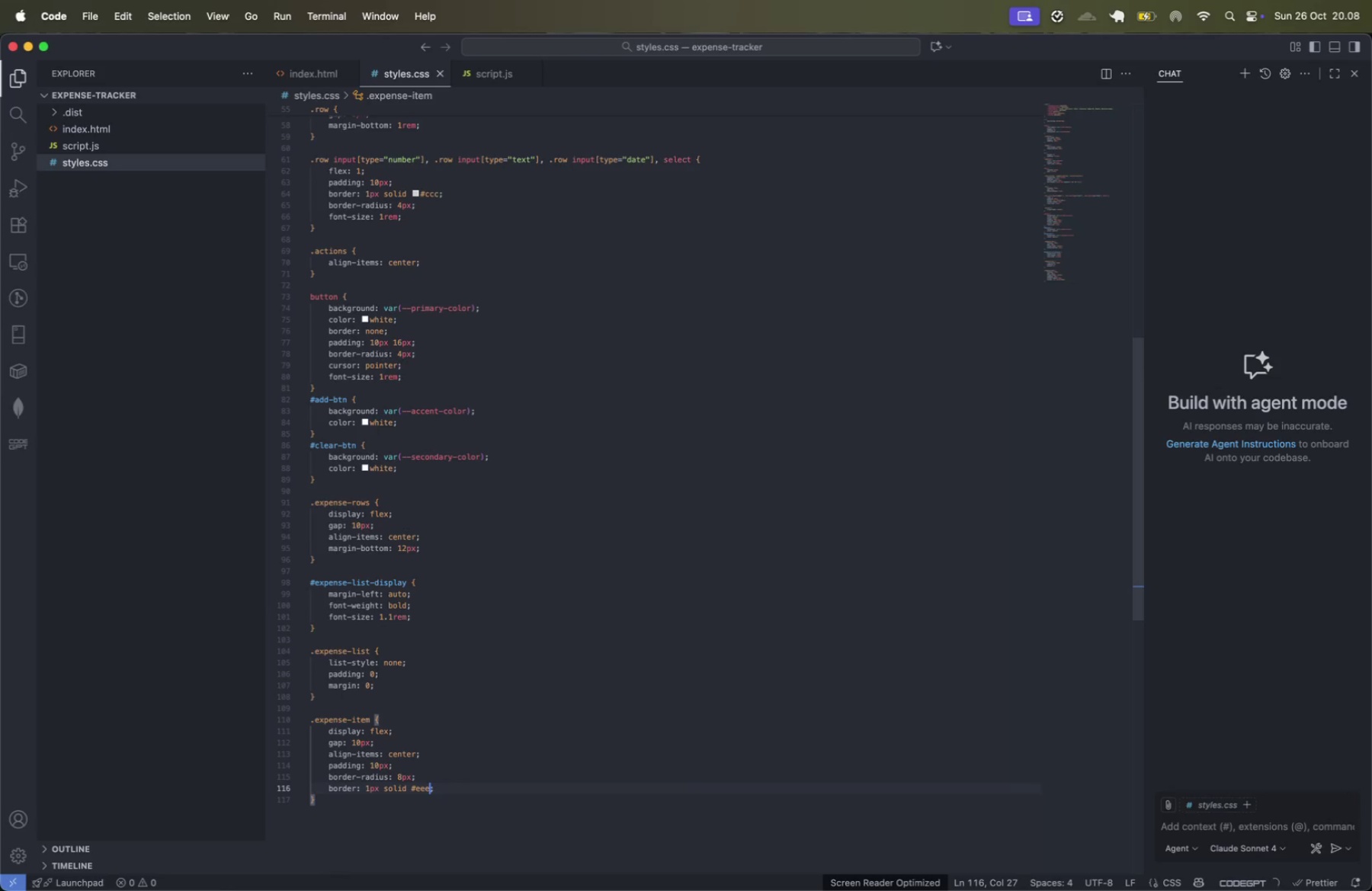 
key(ArrowRight)
 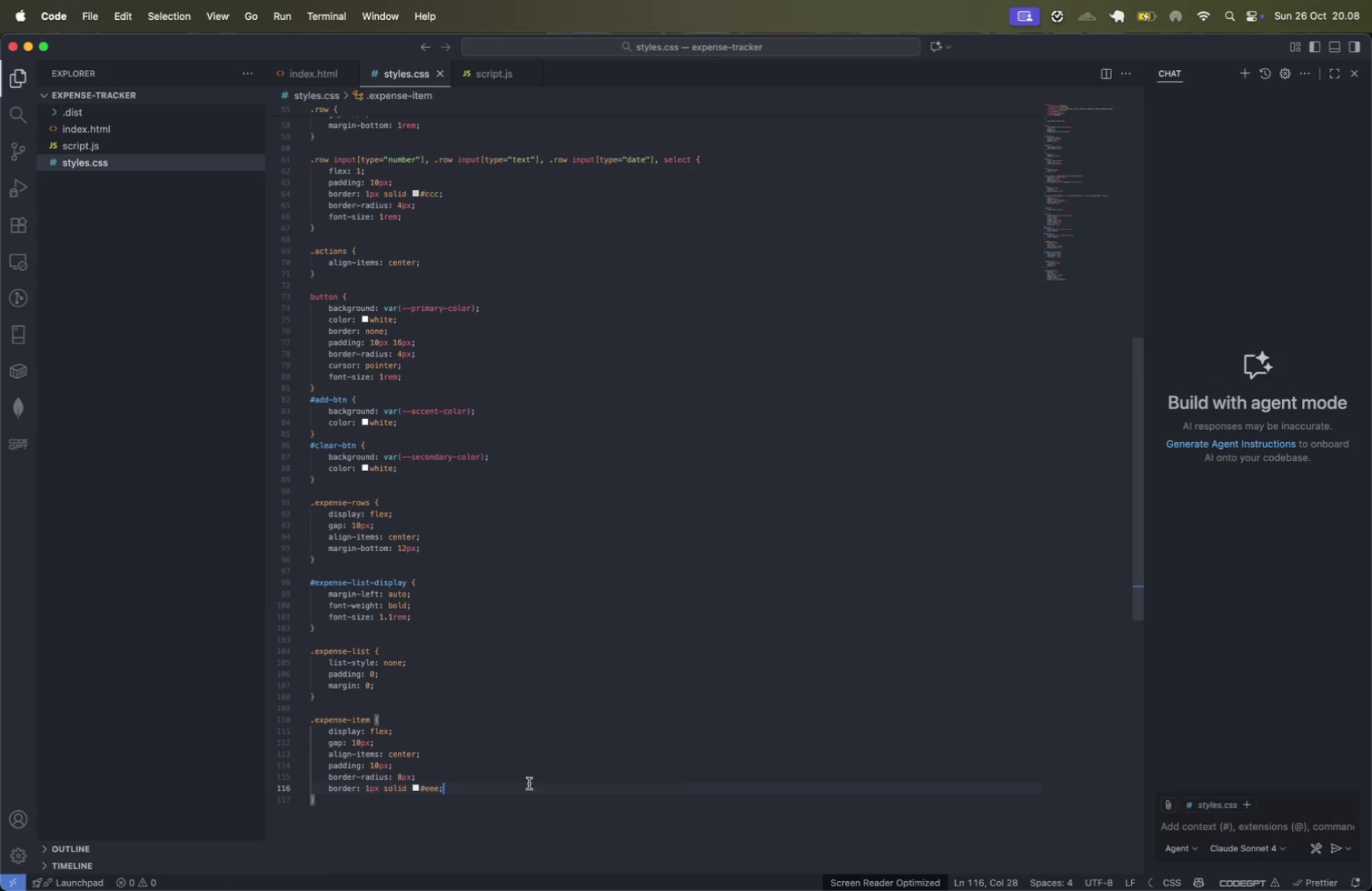 
key(Enter)
 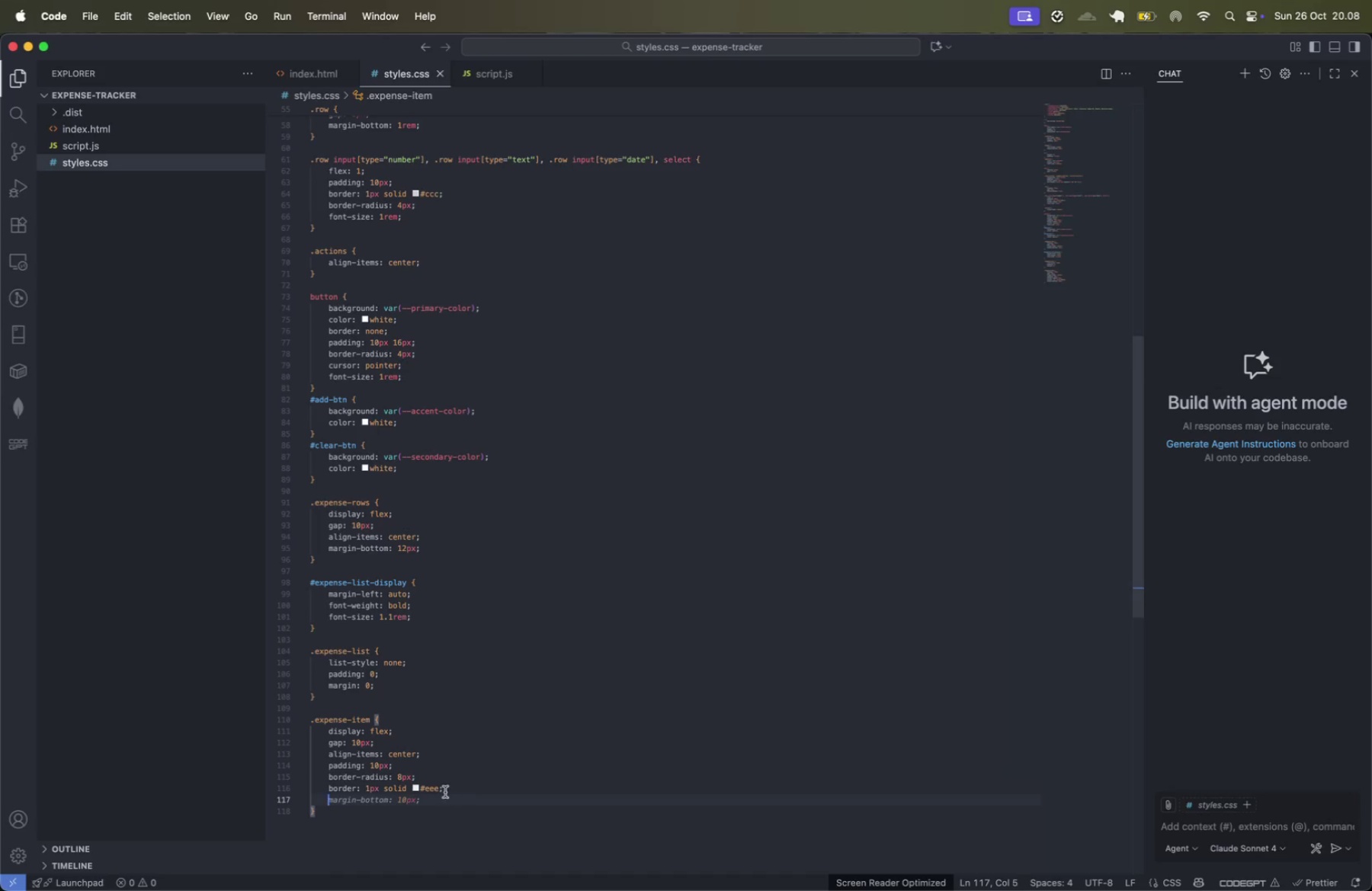 
left_click([439, 790])
 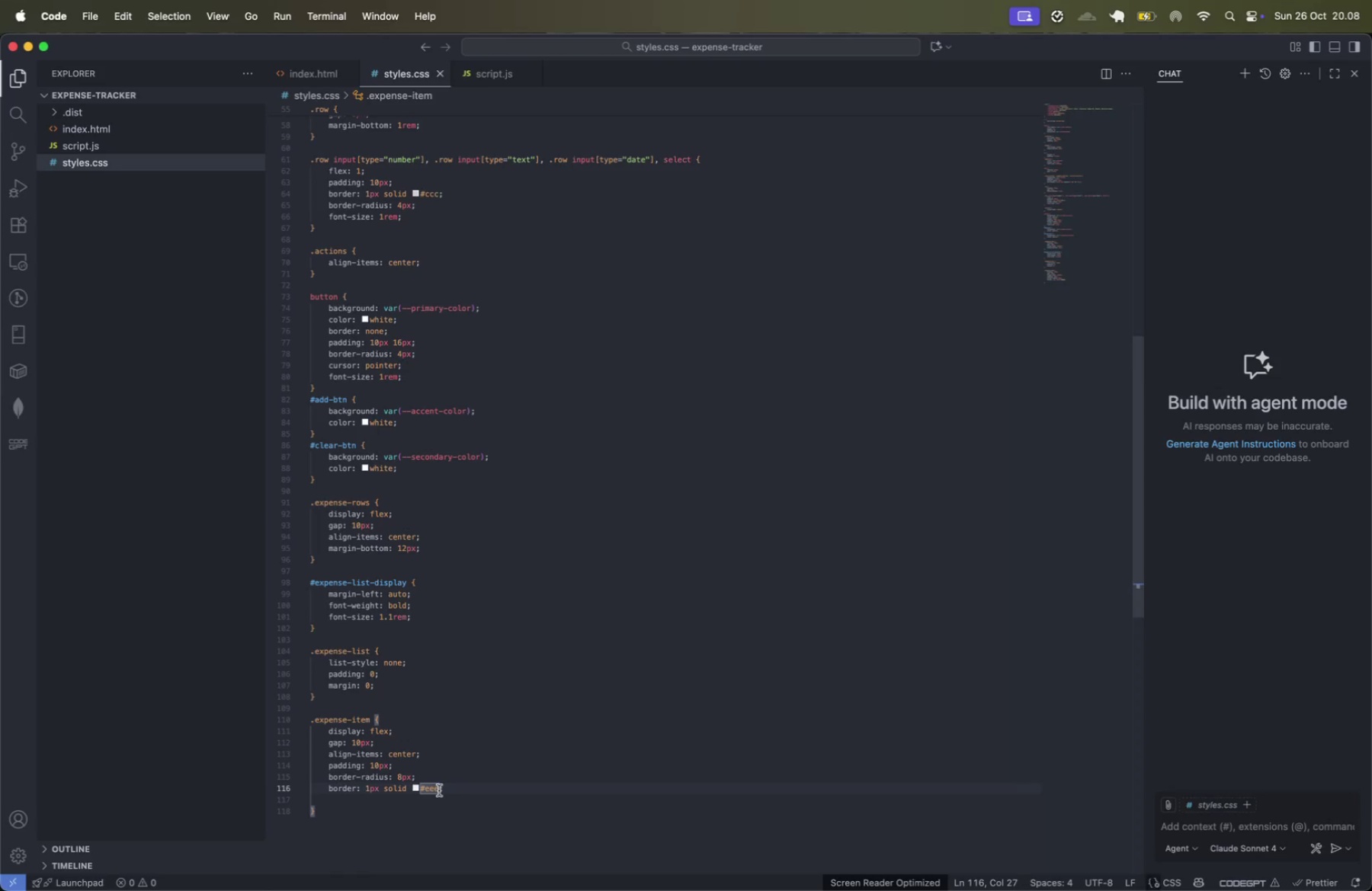 
key(Backspace)
type(f2f7)
 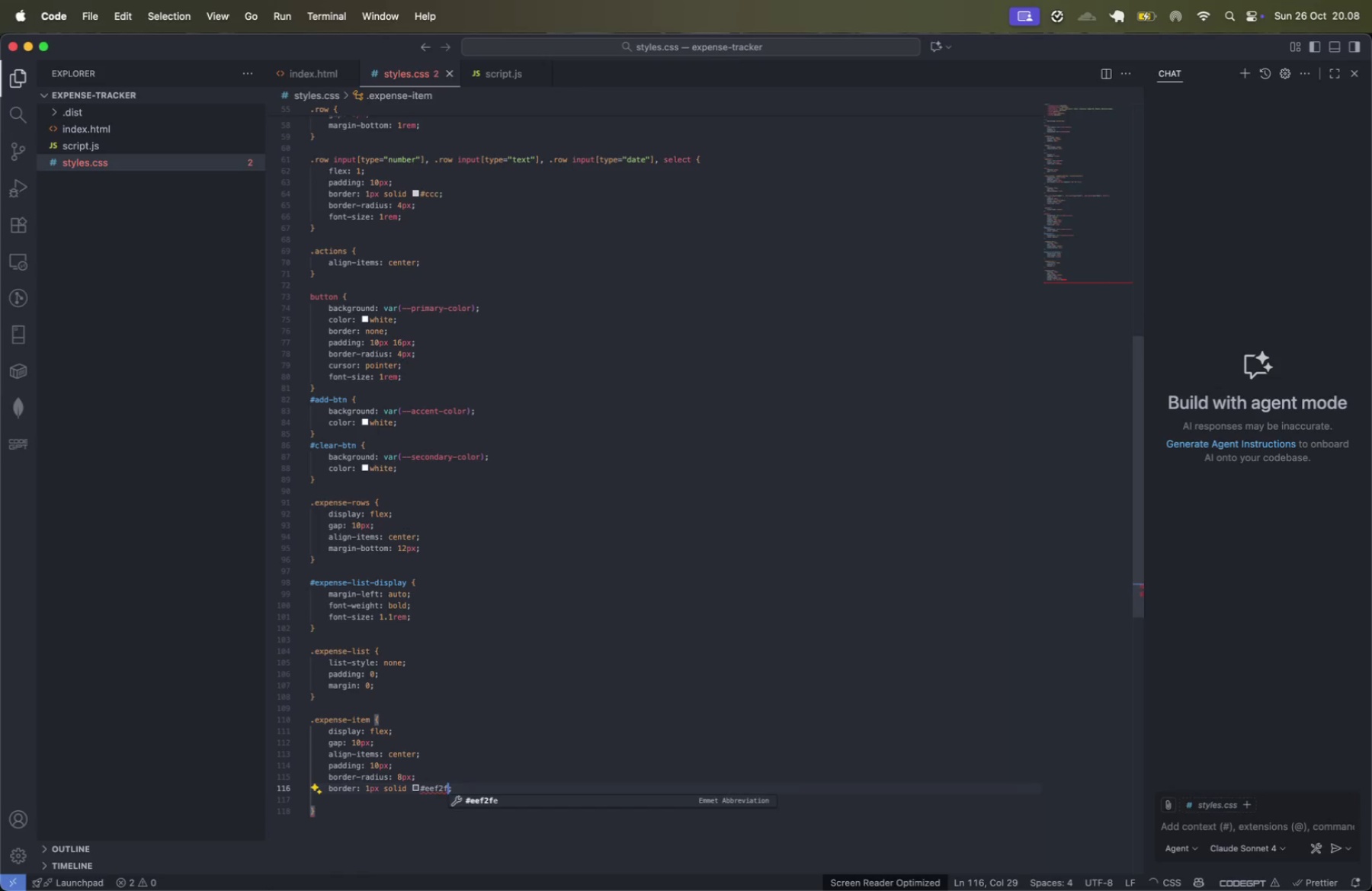 
key(ArrowRight)
 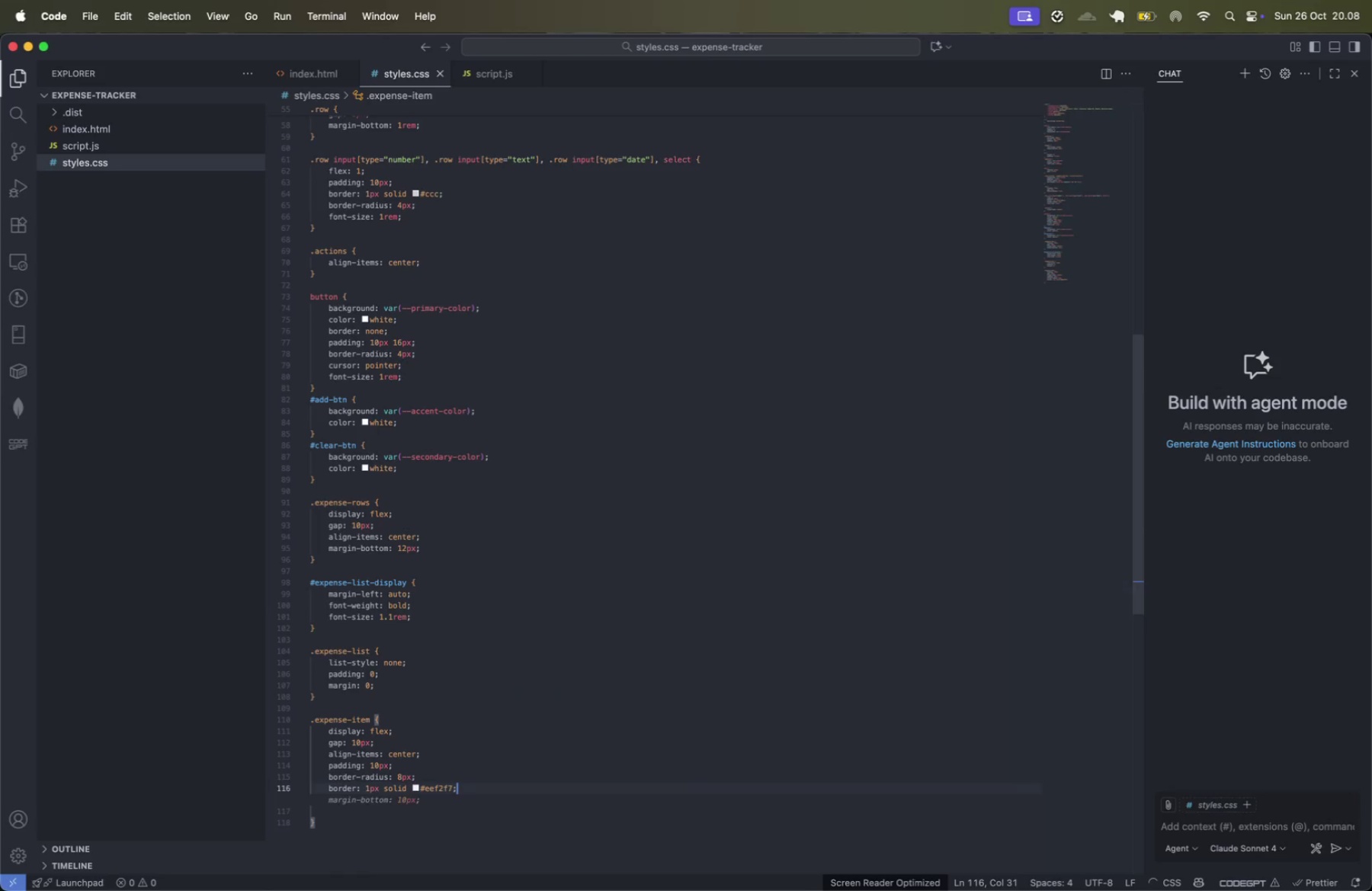 
key(ArrowDown)
 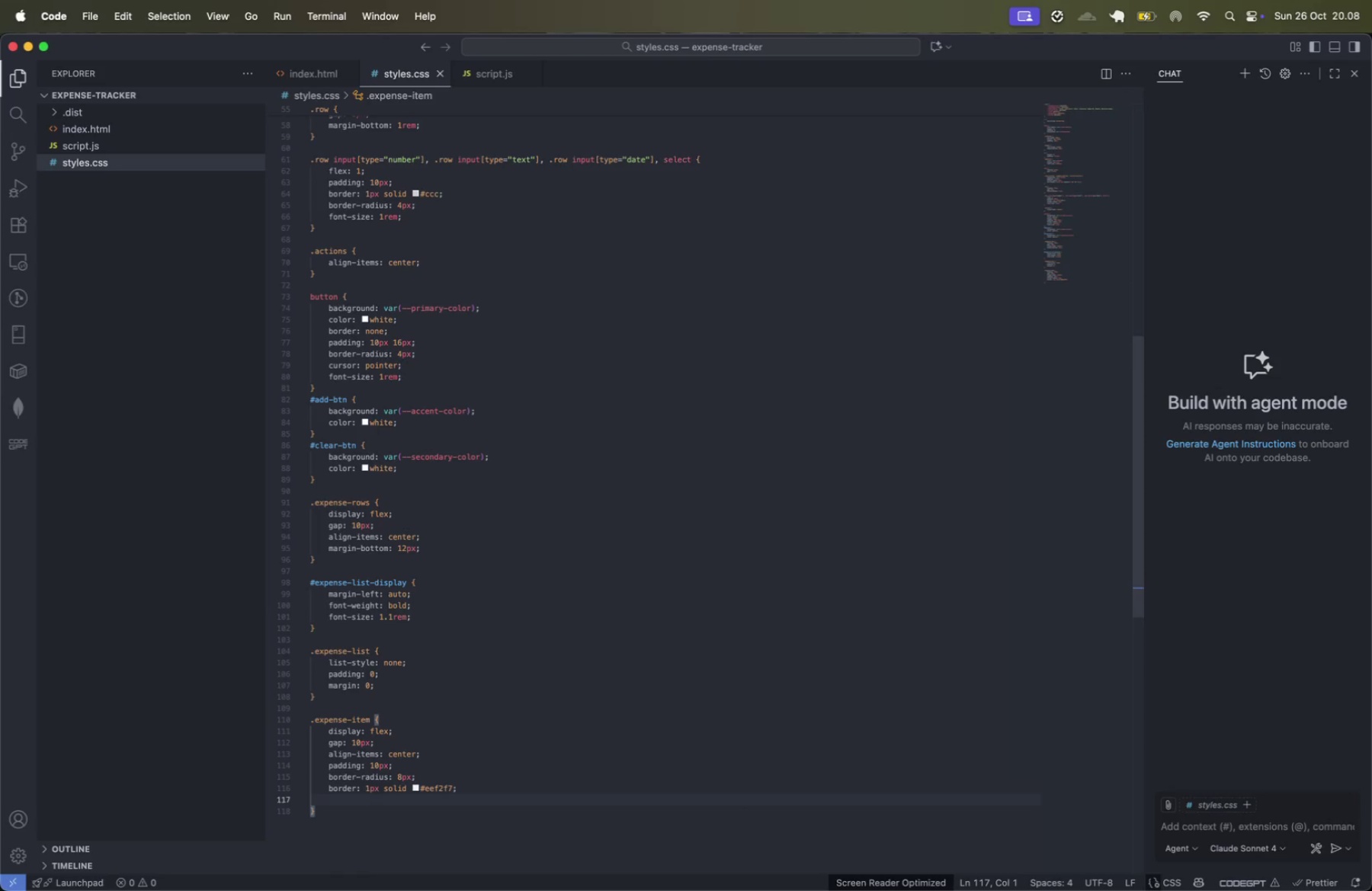 
key(Tab)
 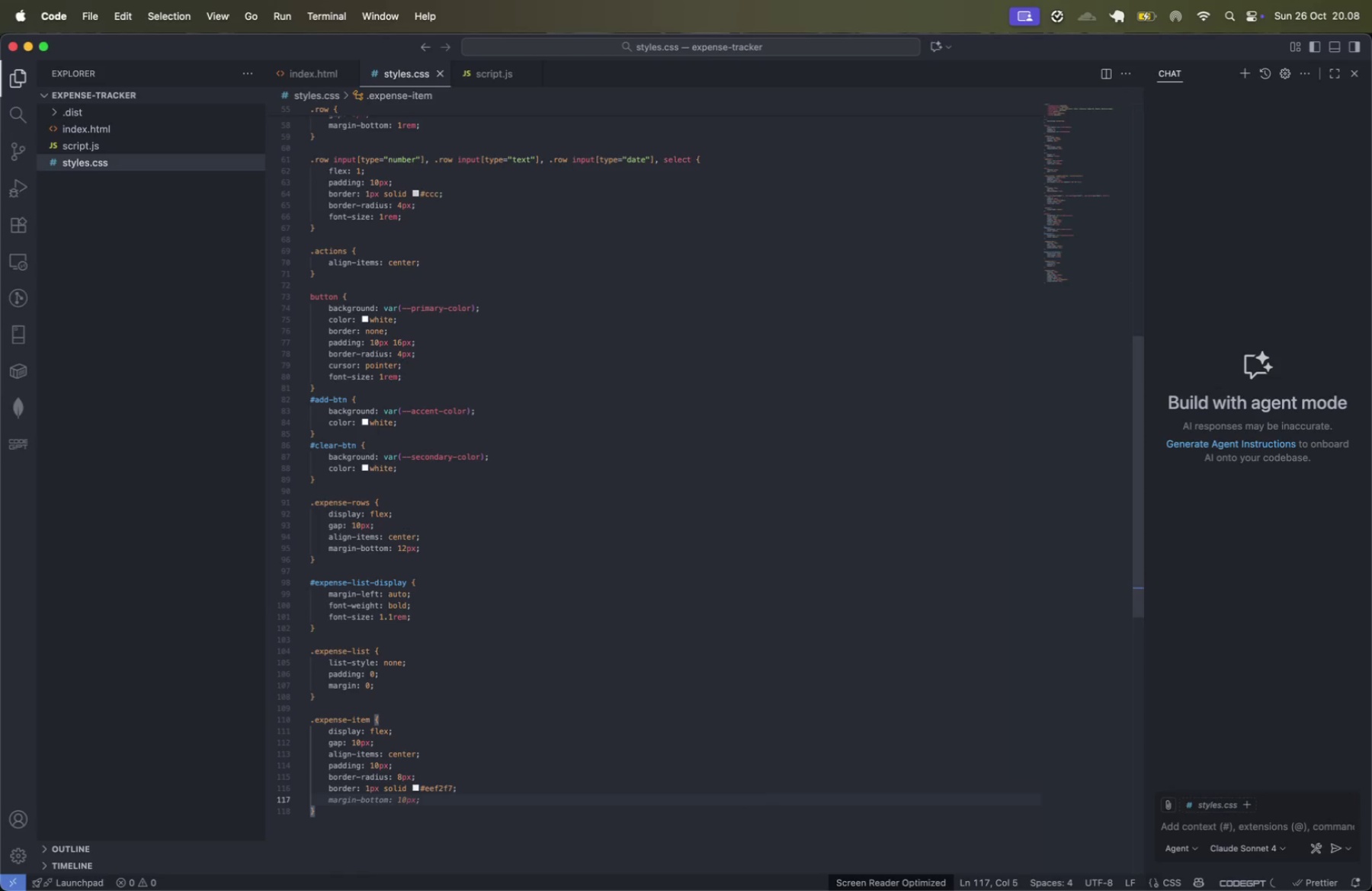 
key(Tab)
 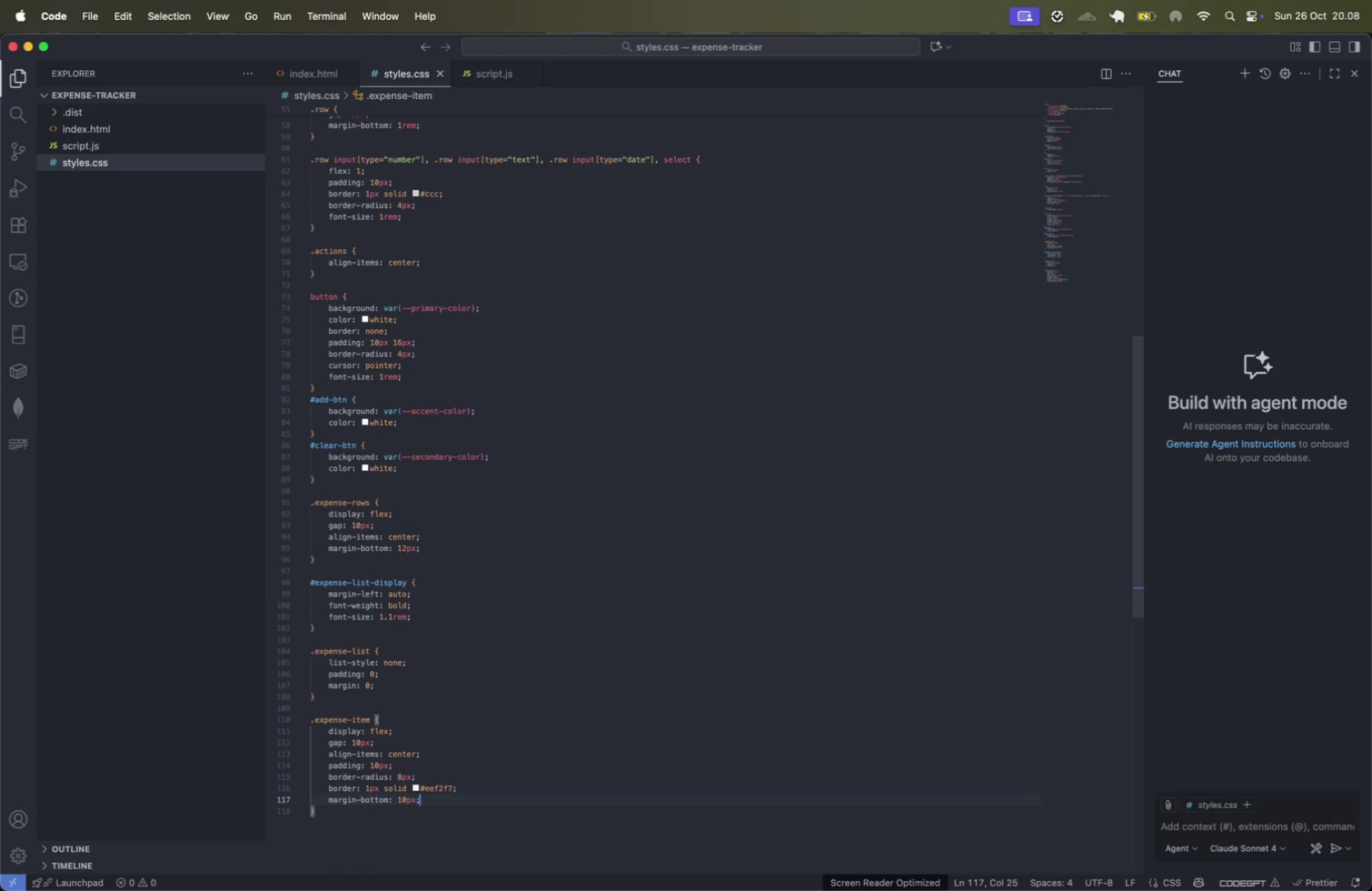 
key(ArrowDown)
 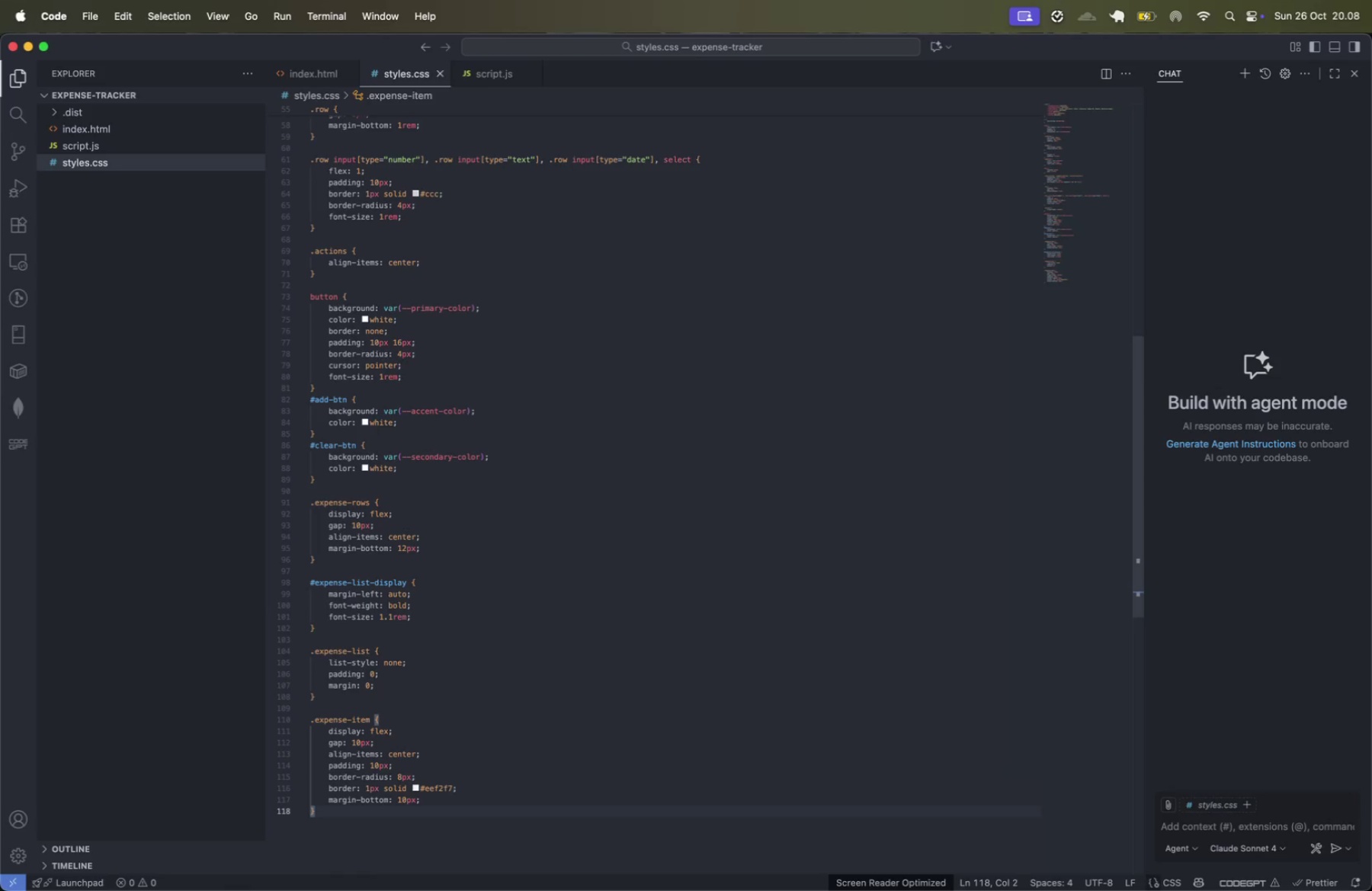 
key(Enter)
 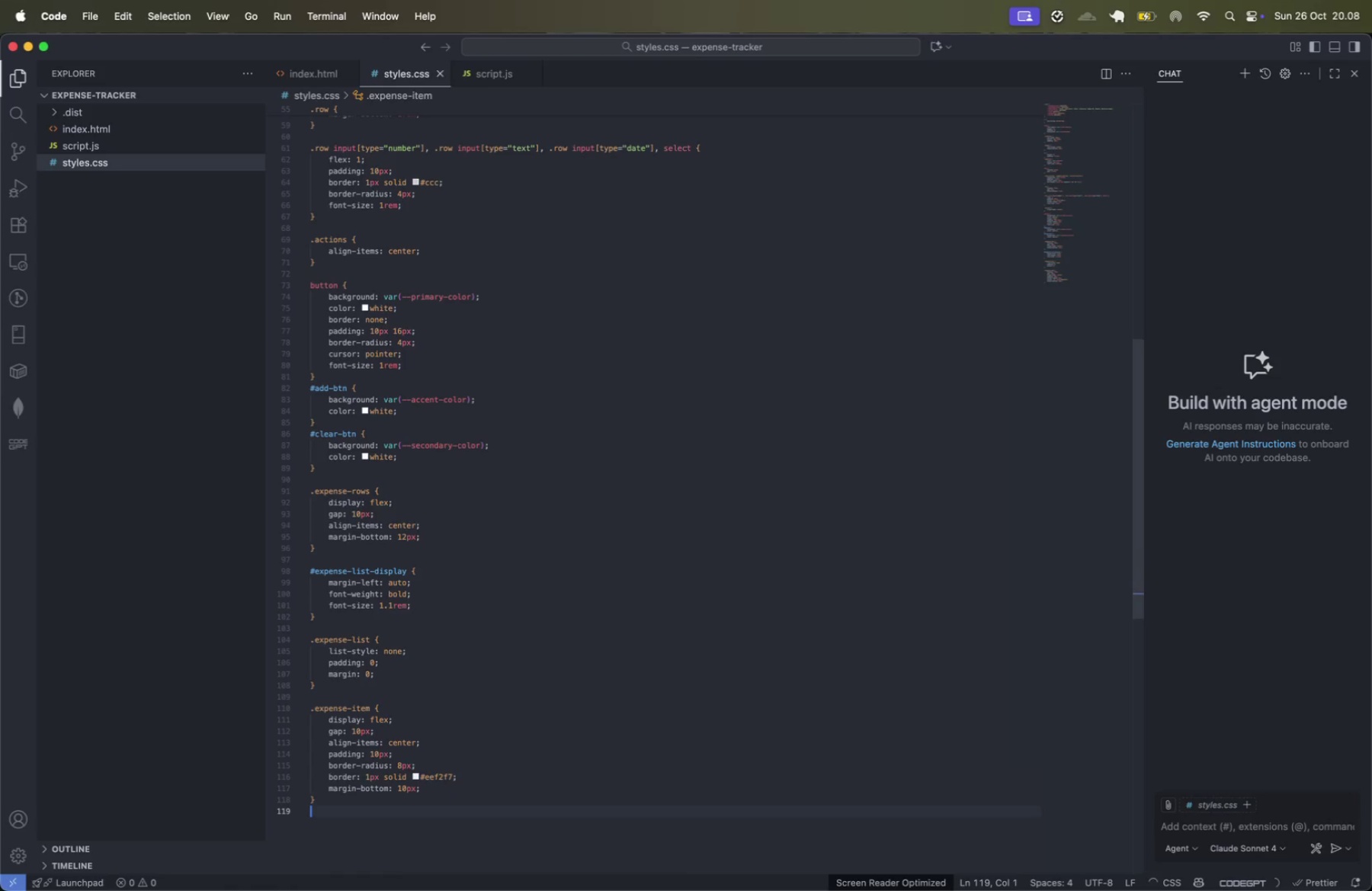 
key(Enter)
 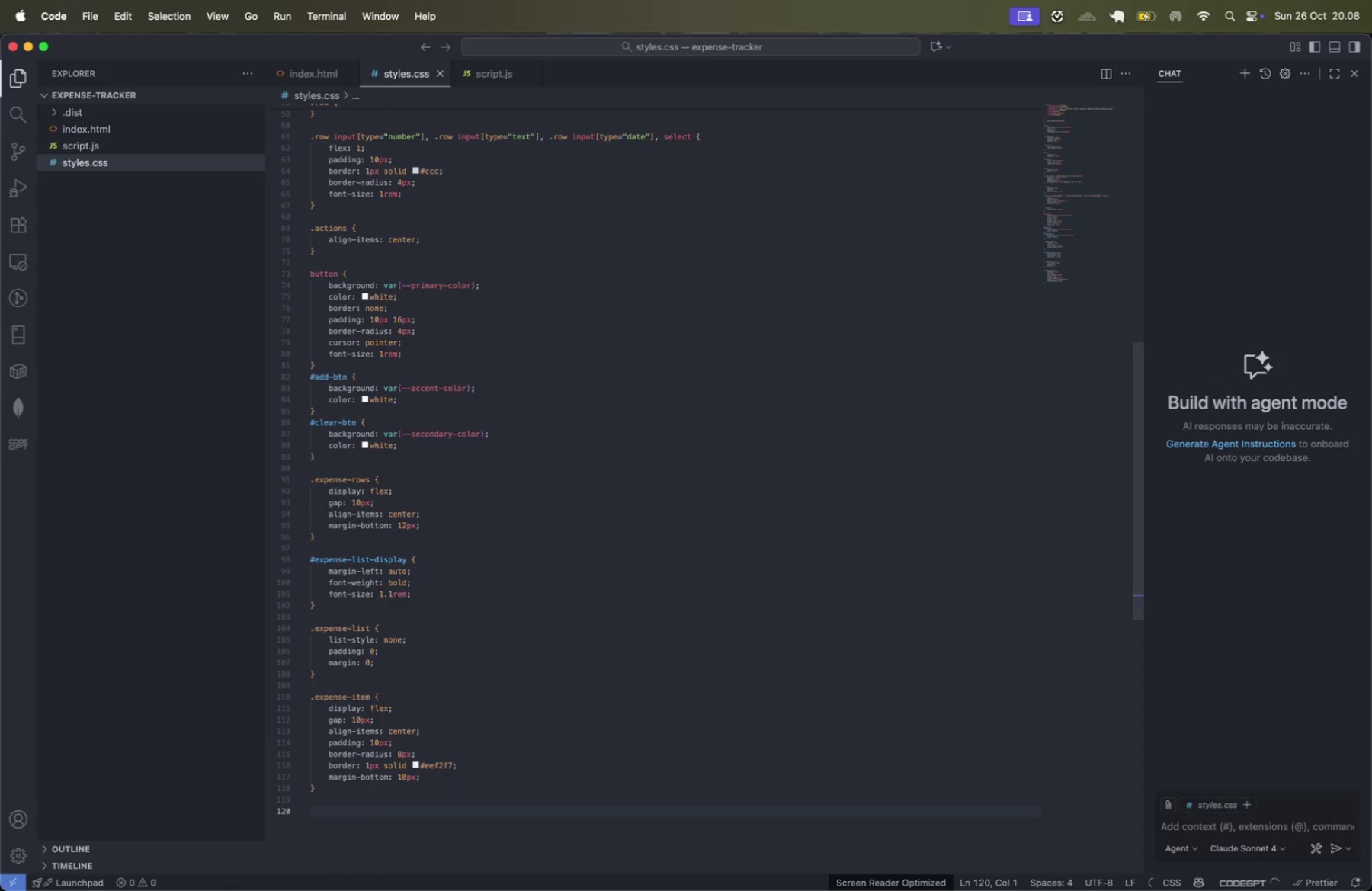 
type(.expense-meta {)
key(Tab)
 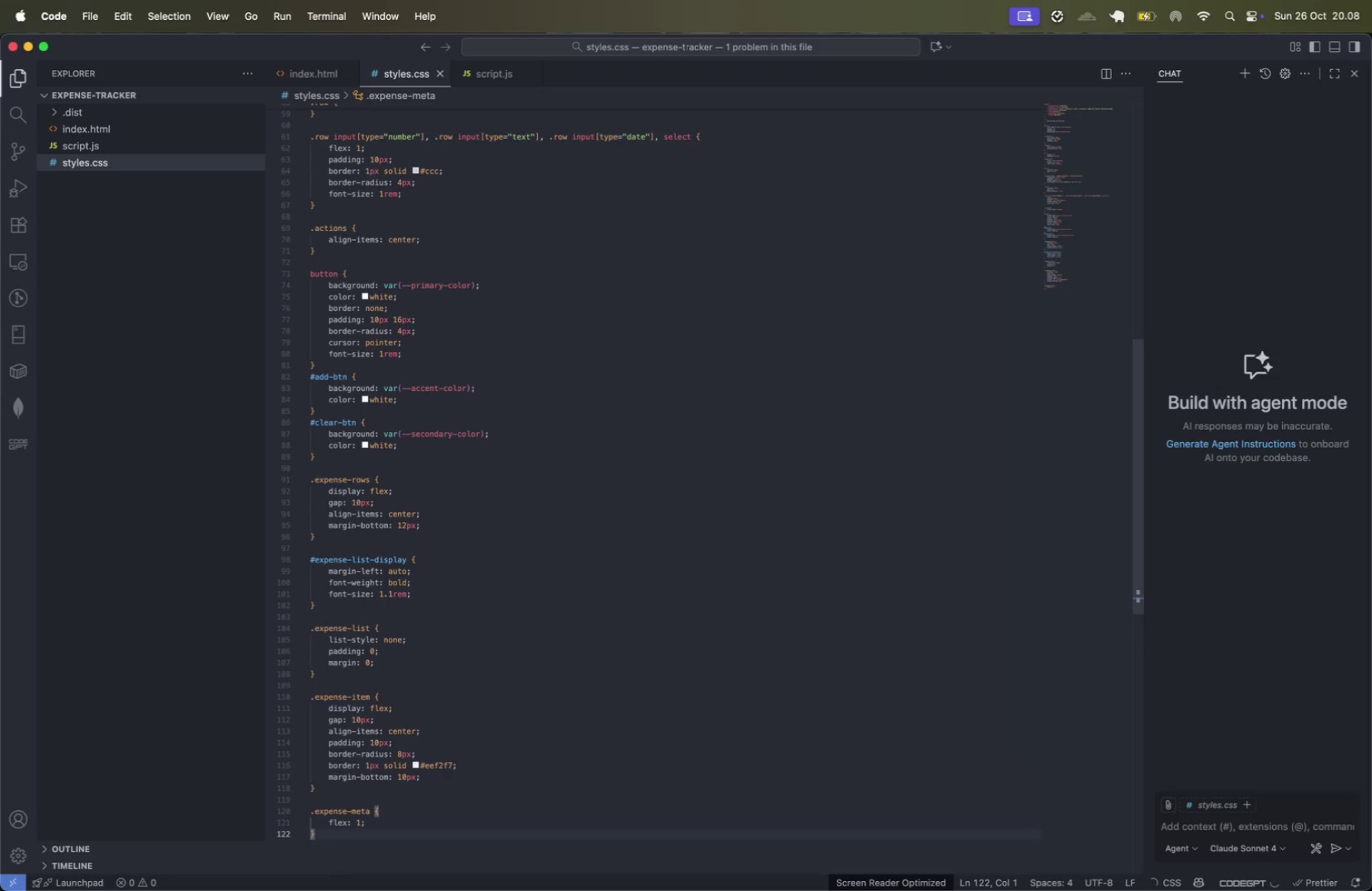 
key(ArrowRight)
 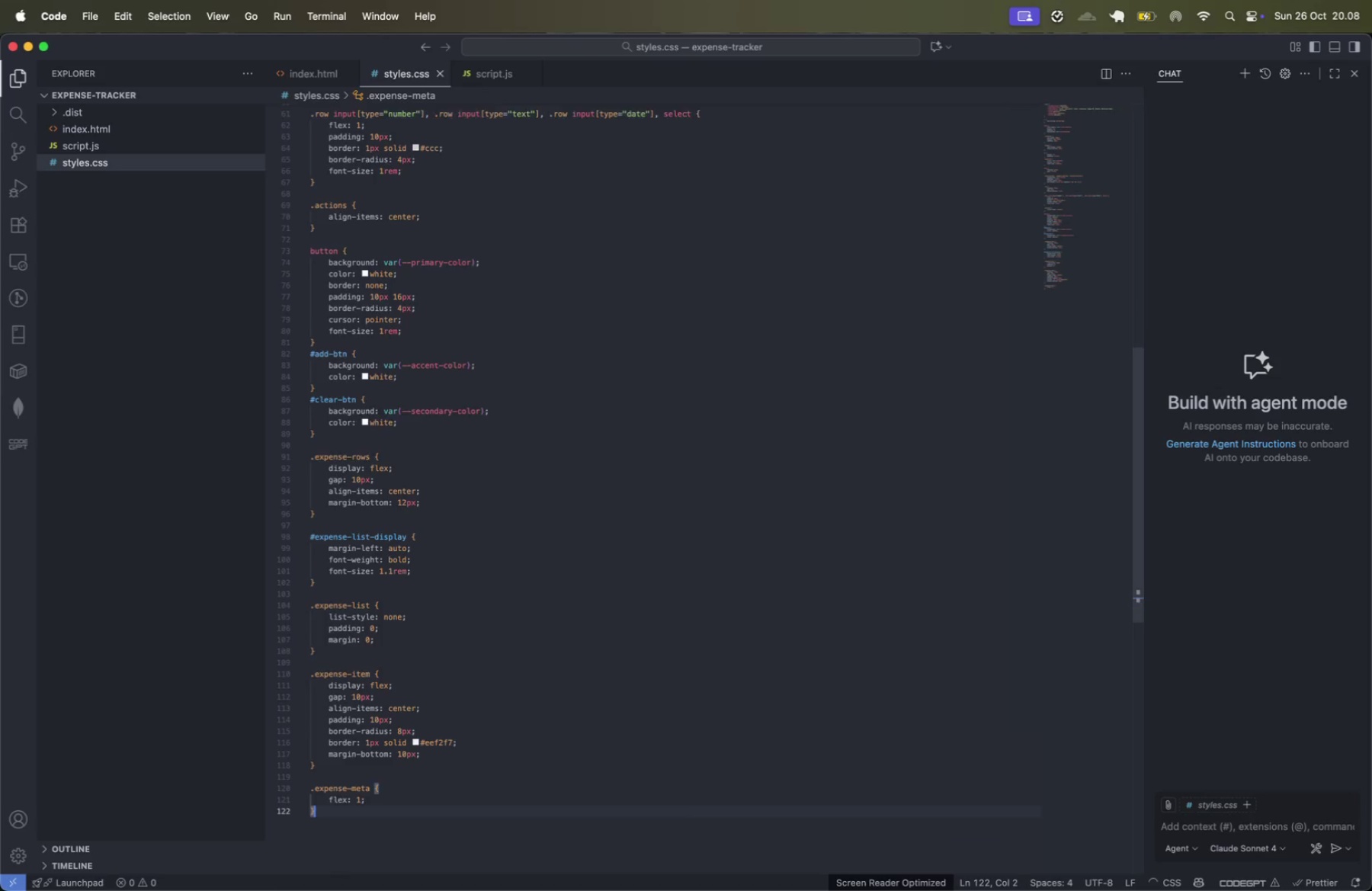 
key(Enter)
 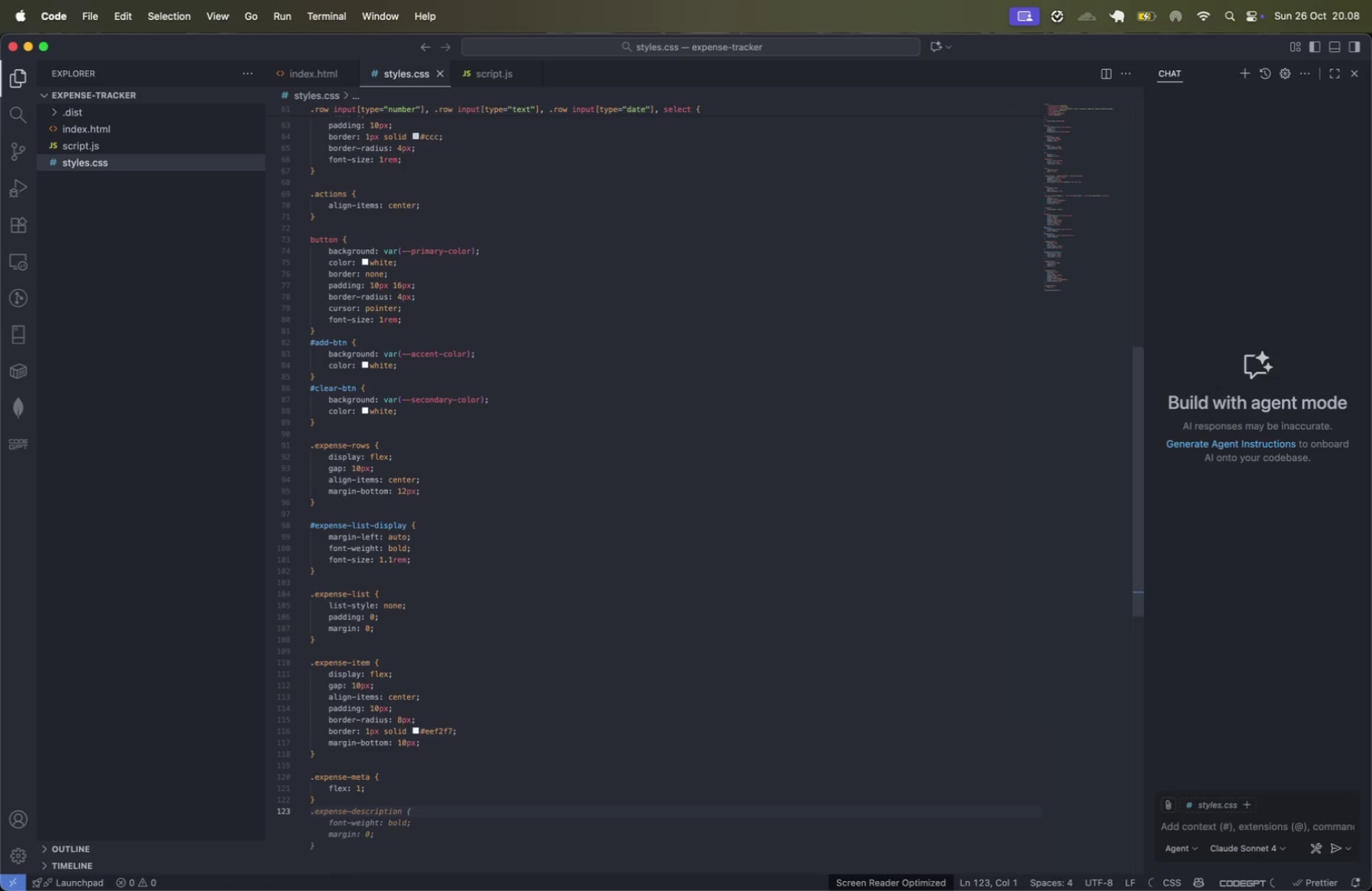 
key(Enter)
 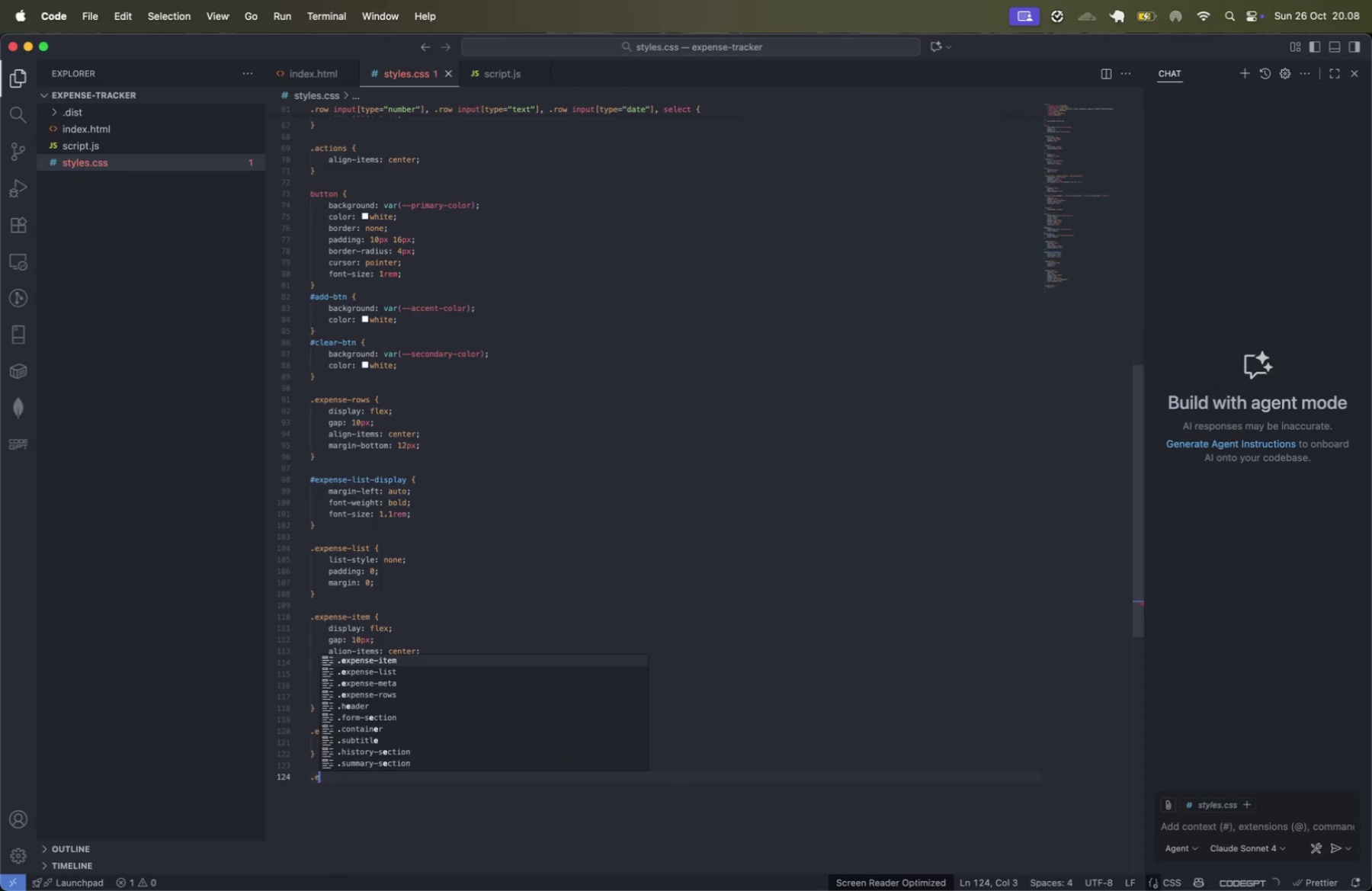 
type(.ex)
 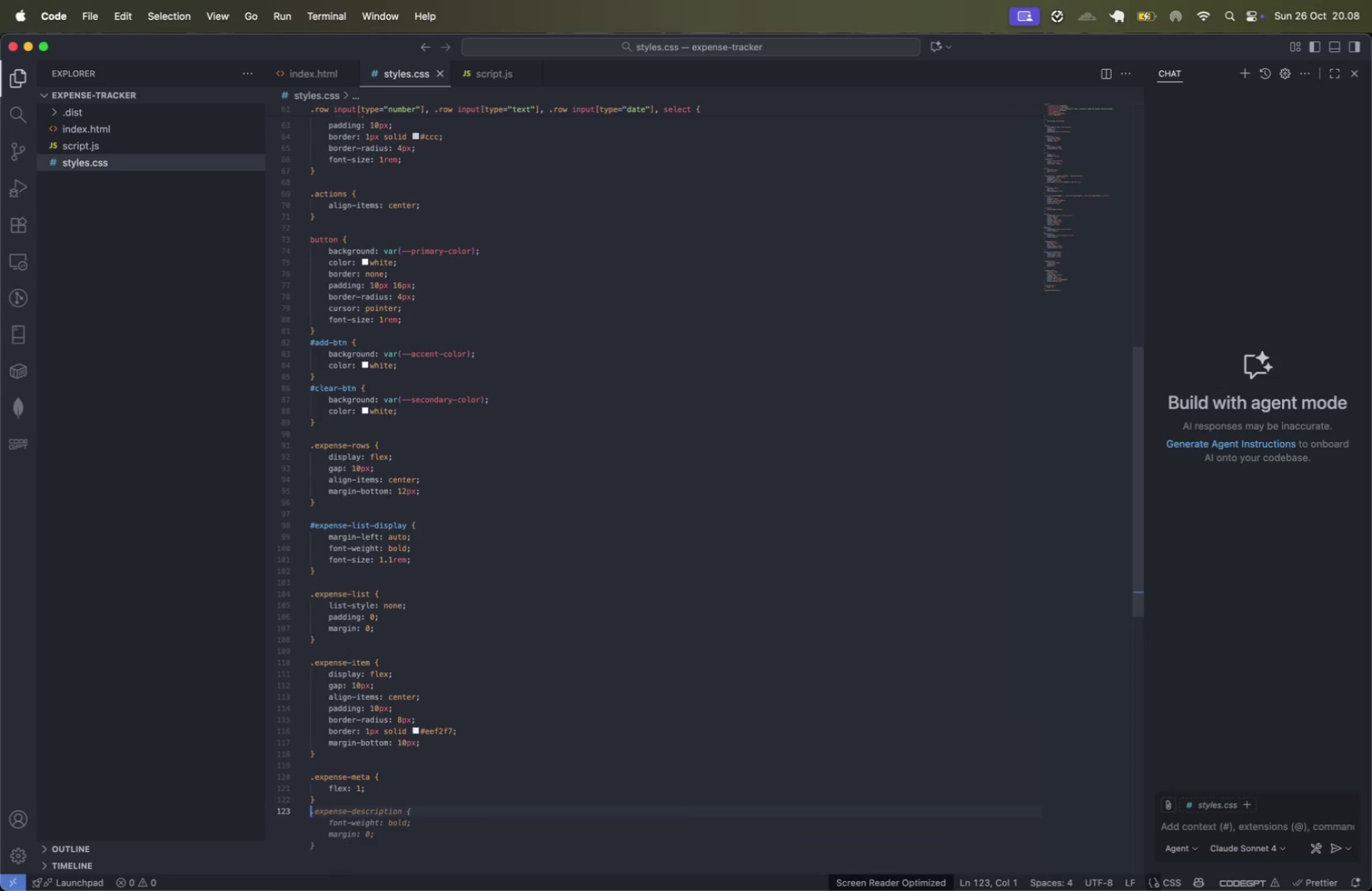 
key(Enter)
 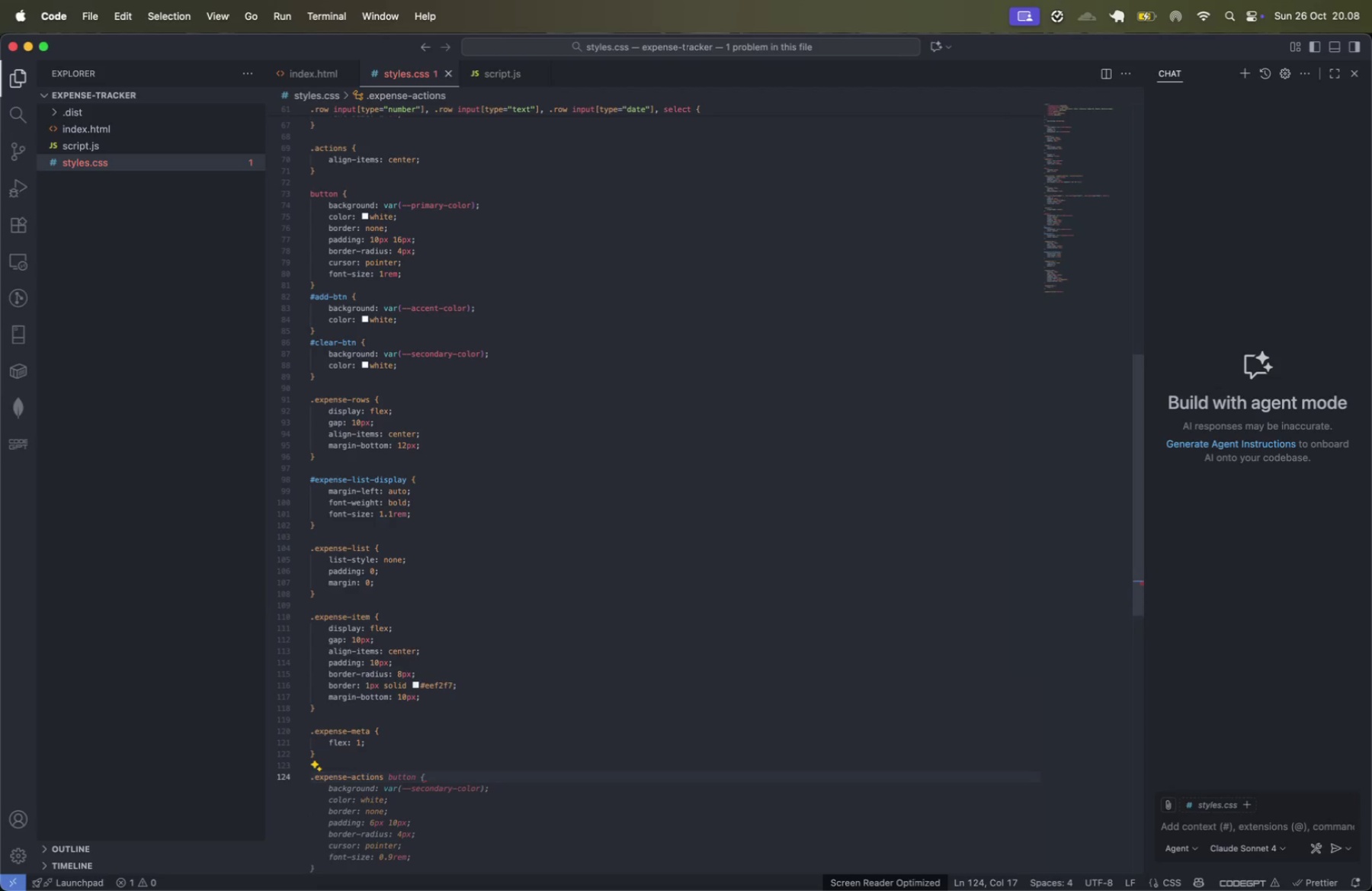 
key(Backspace)
key(Backspace)
key(Backspace)
key(Backspace)
type(acto)
key(Backspace)
type(ions button {)
 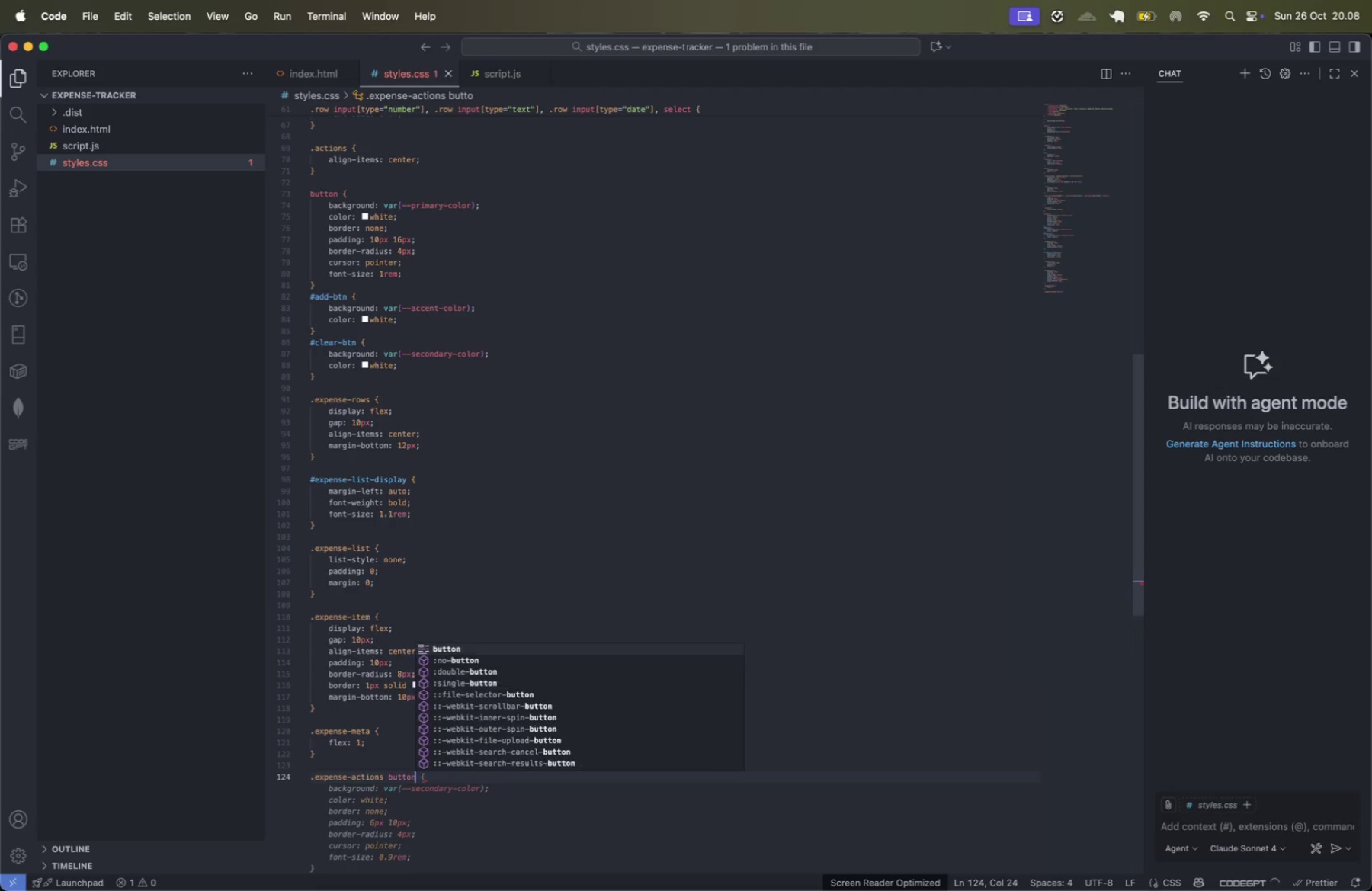 
 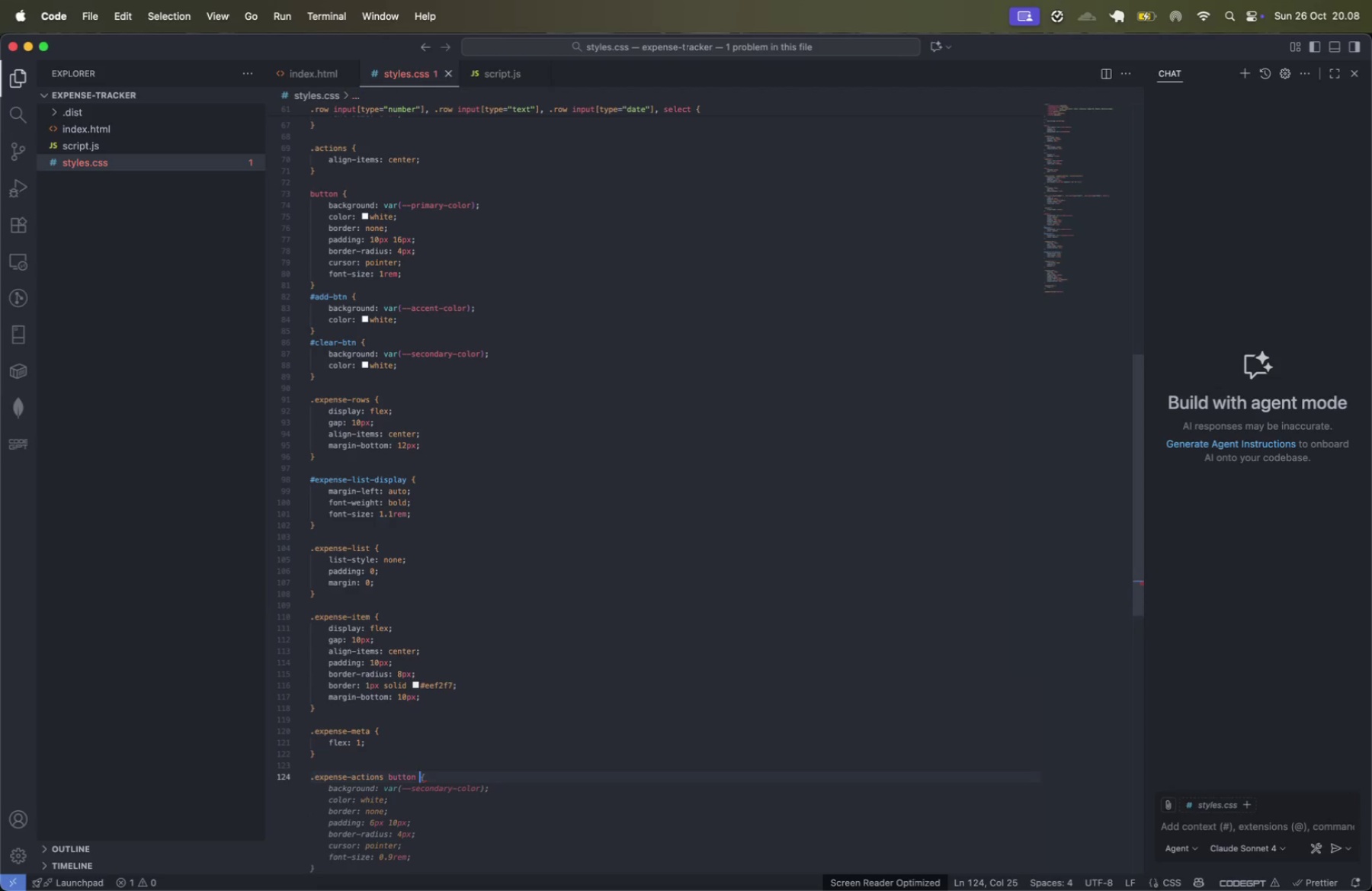 
key(Enter)
 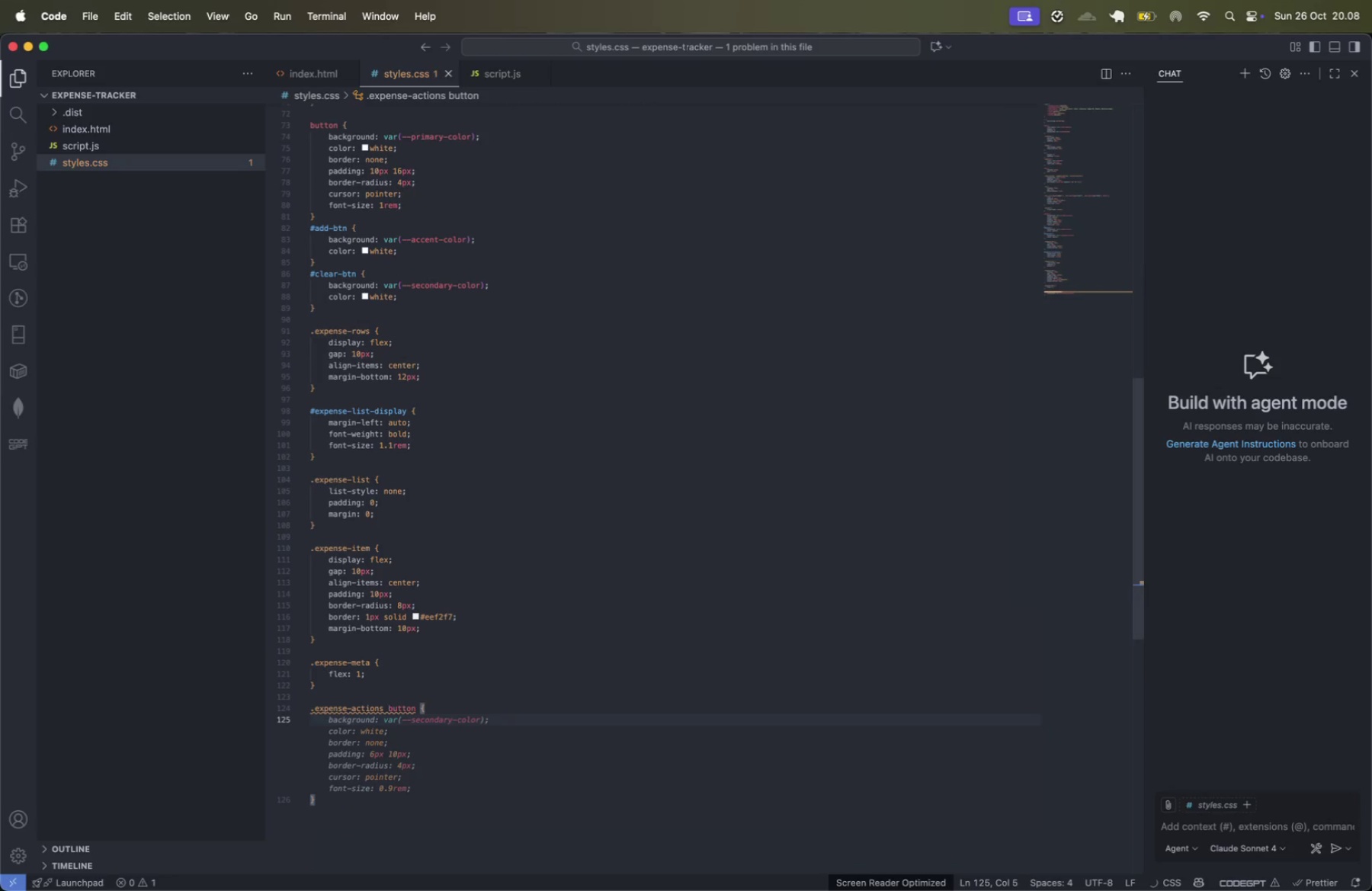 
key(Tab)
 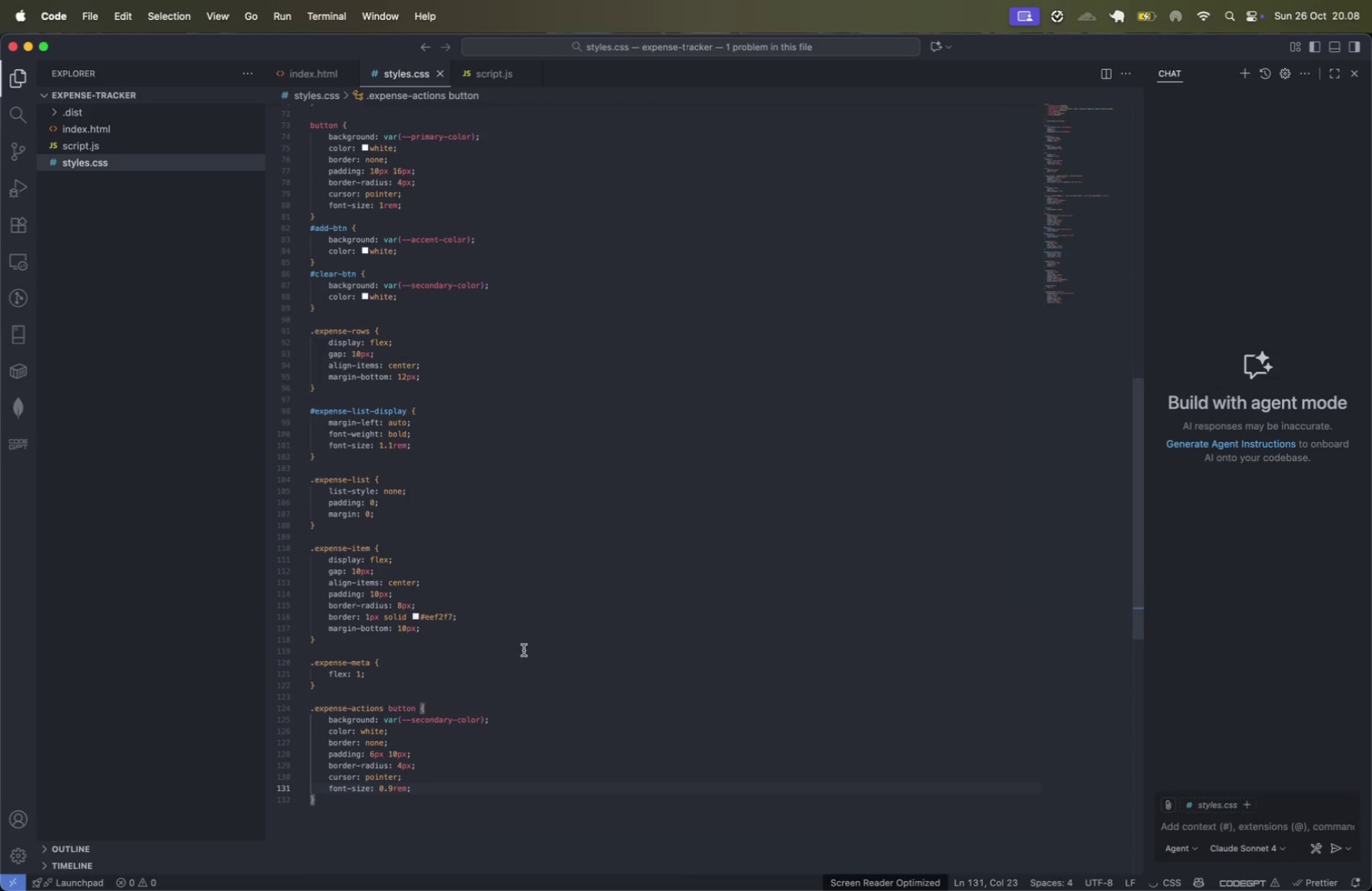 
left_click([524, 650])
 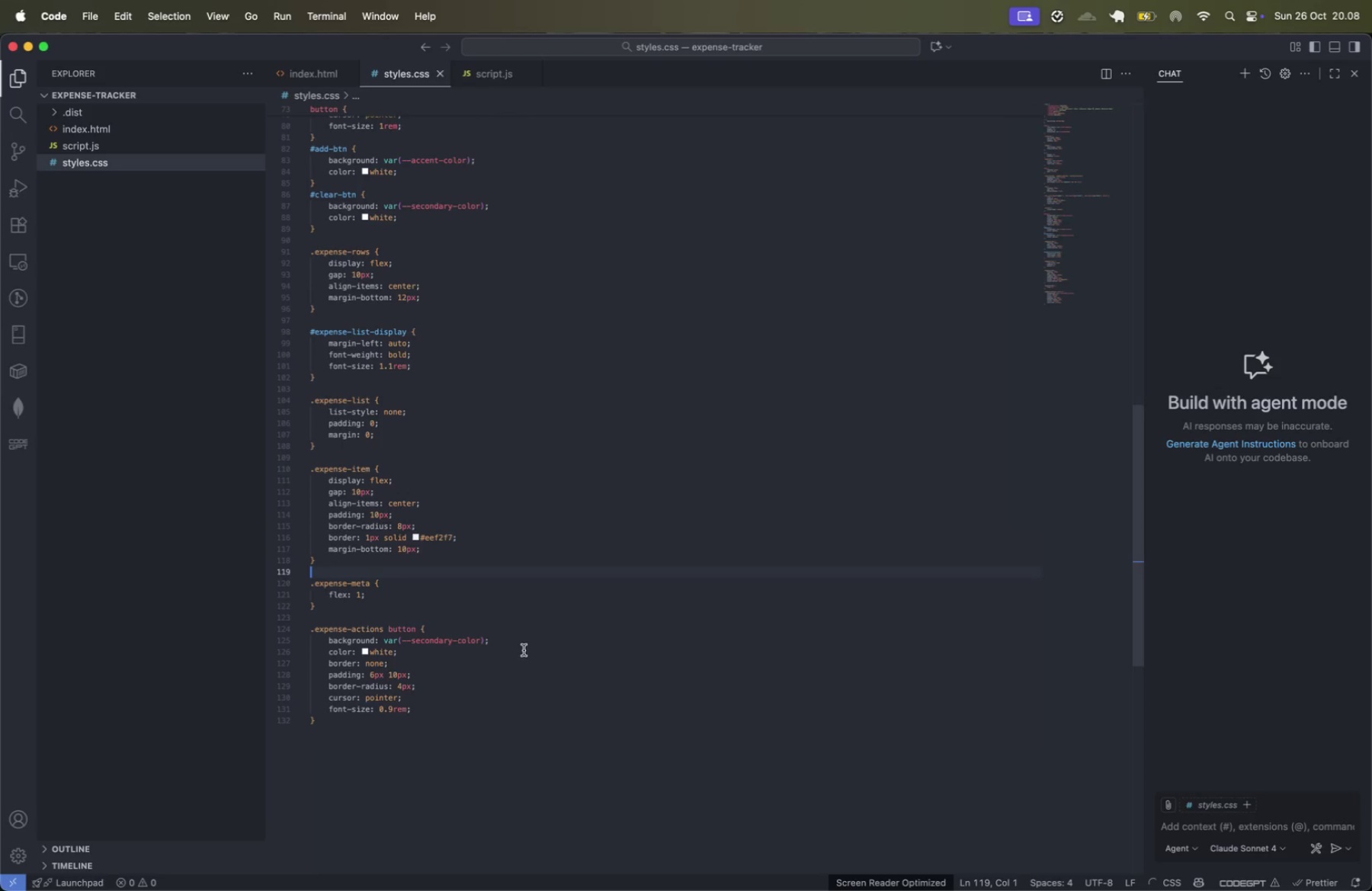 
scroll: coordinate [524, 650], scroll_direction: down, amount: 8.0
 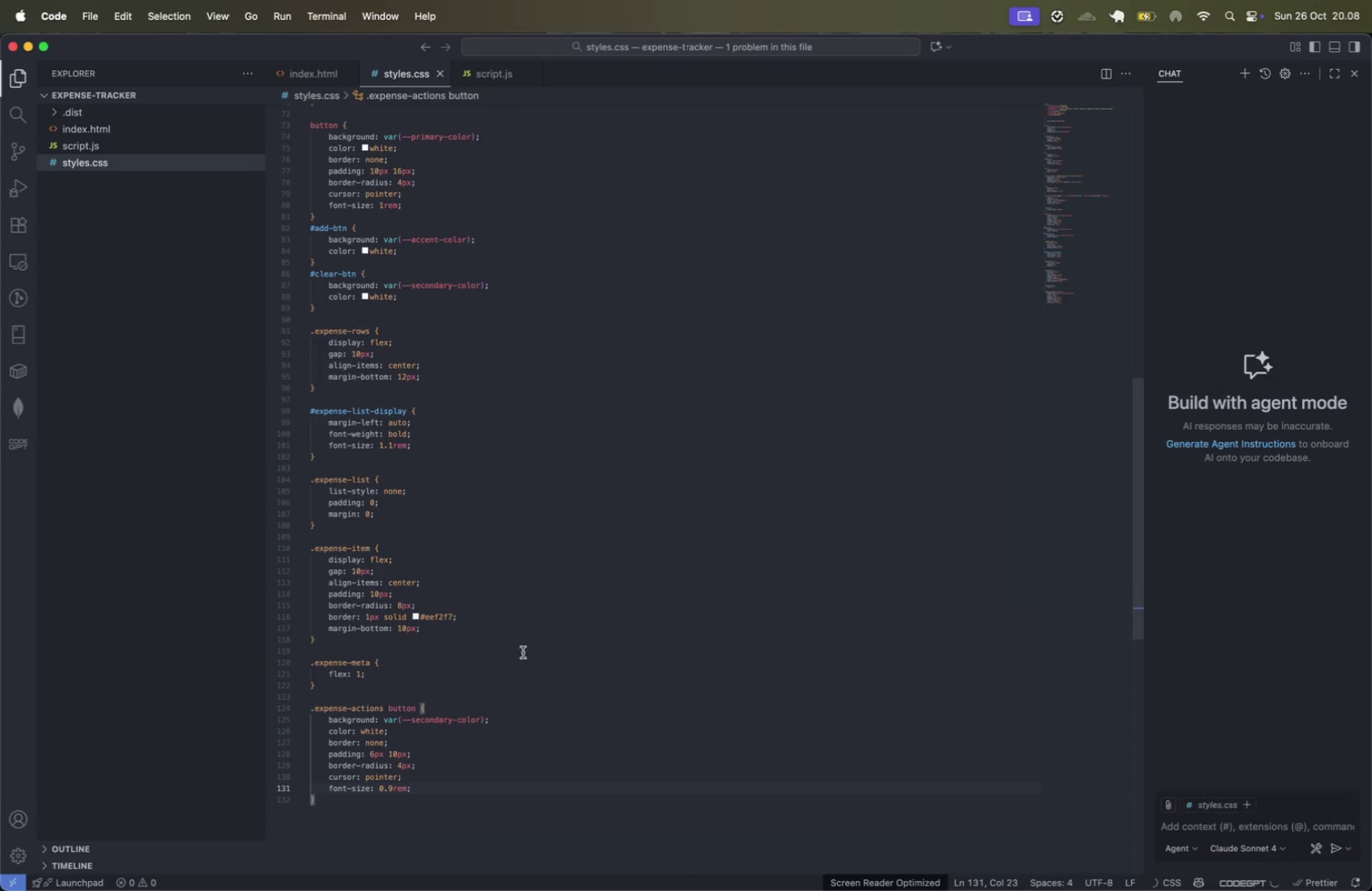 
left_click([386, 643])
 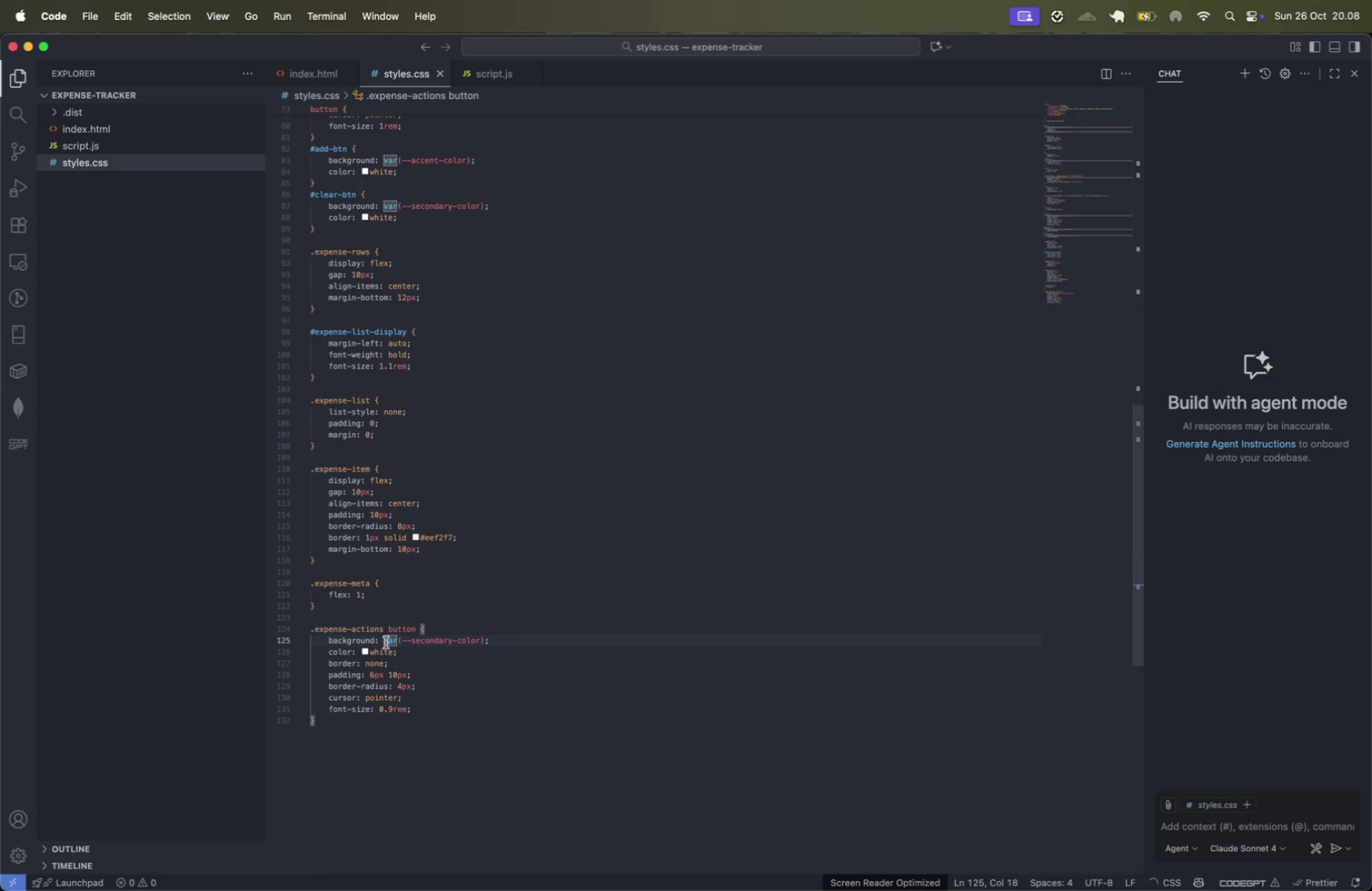 
key(Meta+Shift+CommandLeft)
 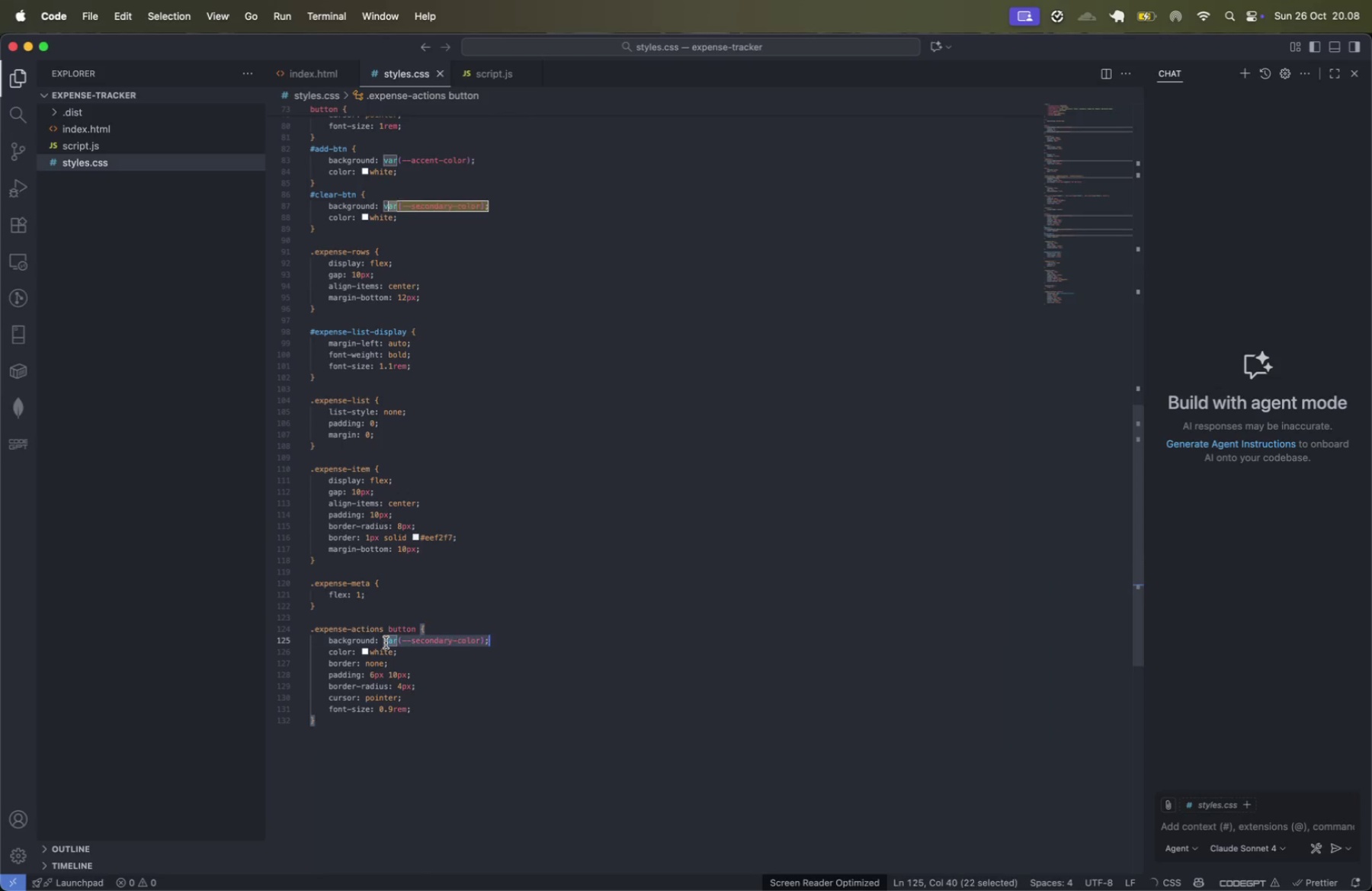 
key(Meta+Shift+ArrowRight)
 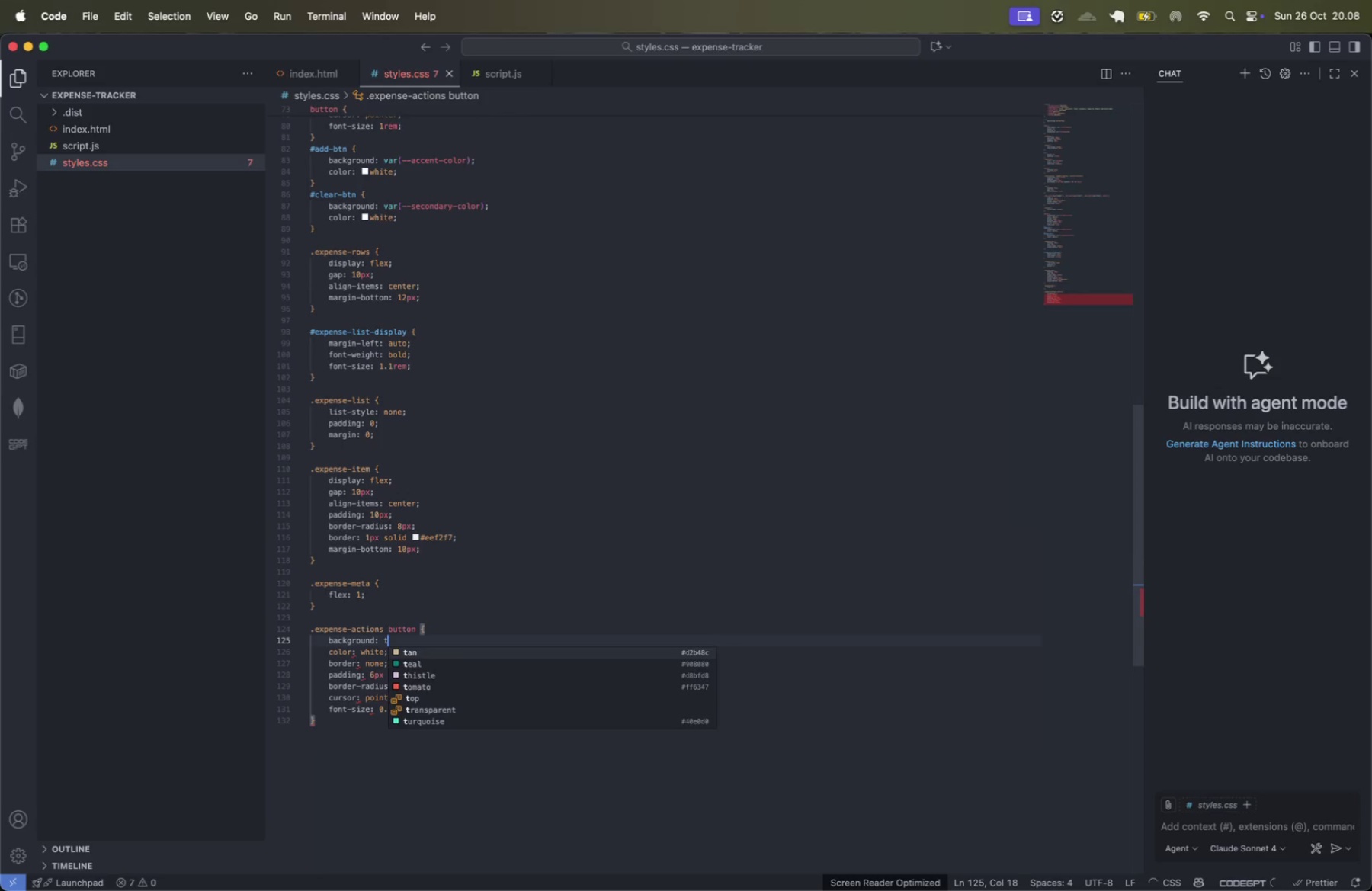 
key(Backspace)
type(t)
key(Backspace)
key(Backspace)
type(tra)
 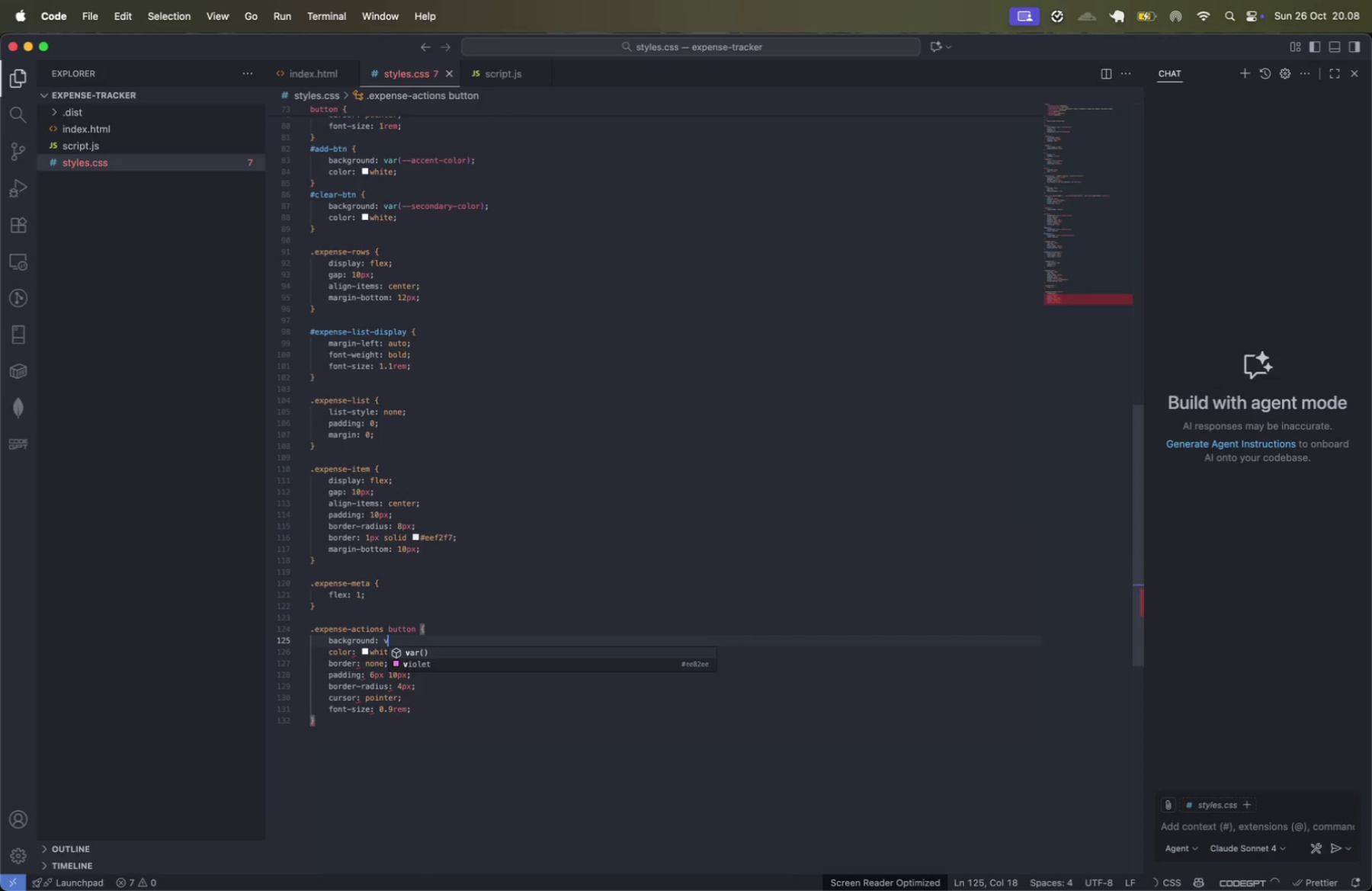 
key(Enter)
 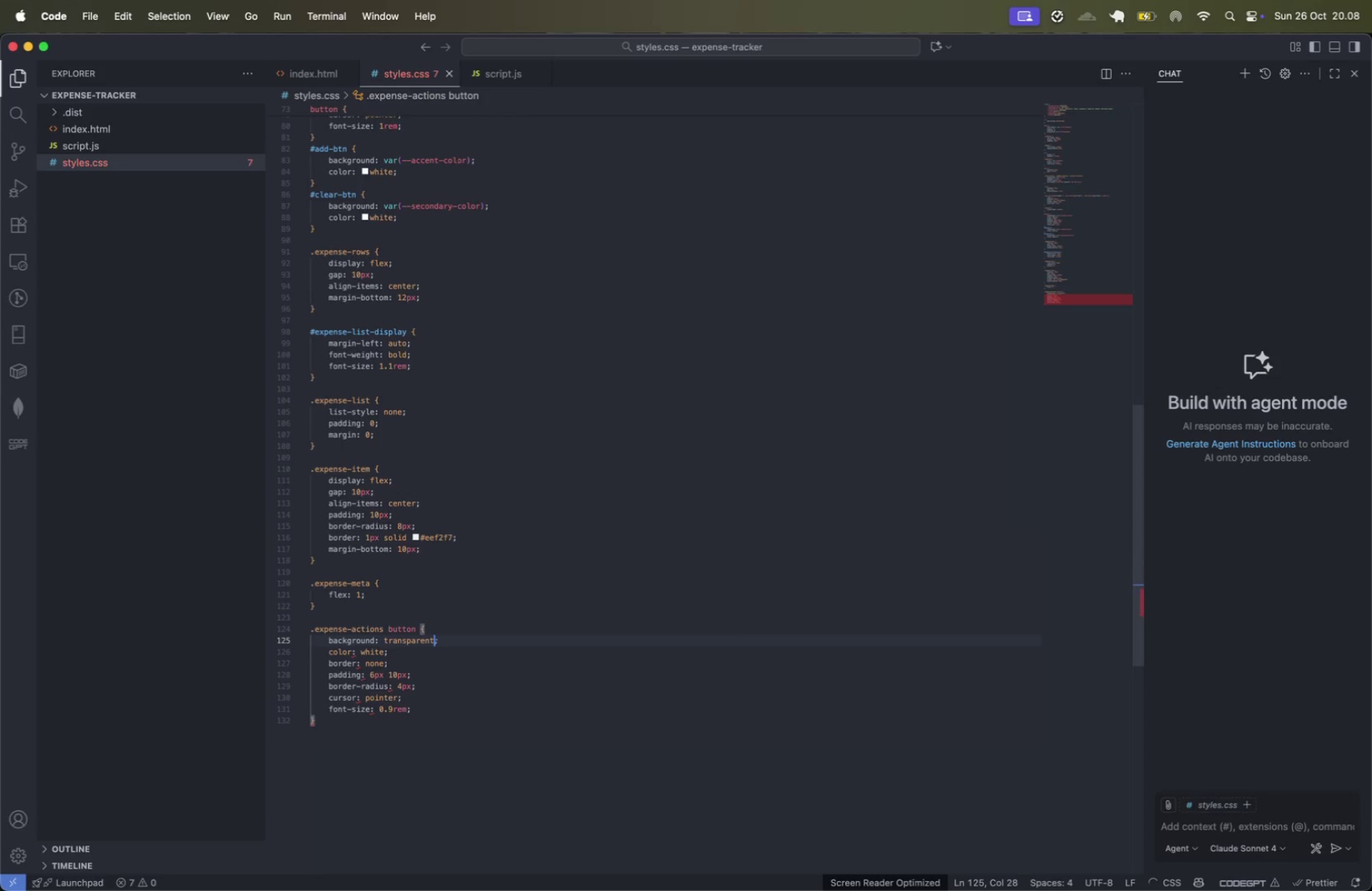 
key(Semicolon)
 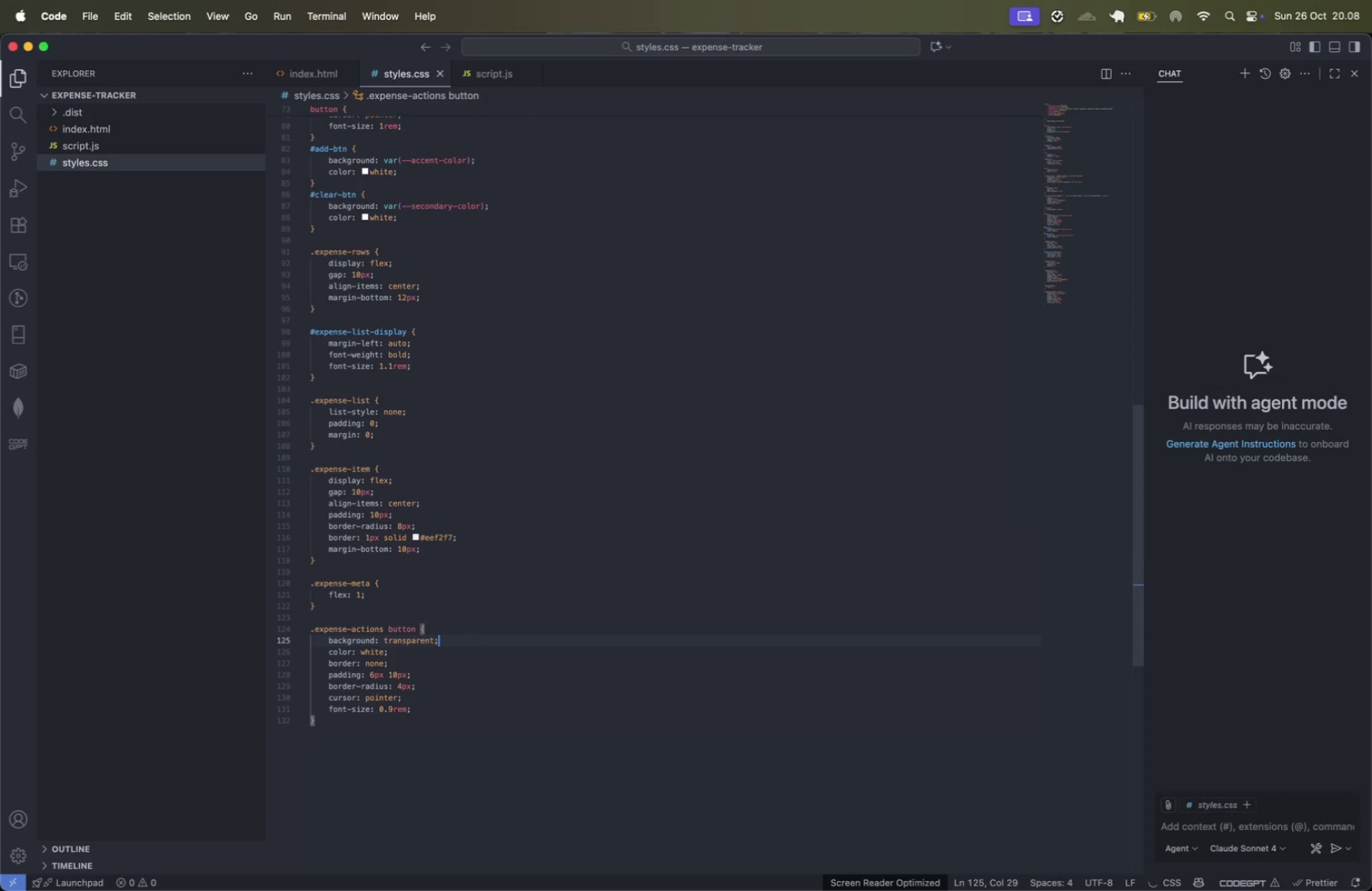 
key(ArrowDown)
 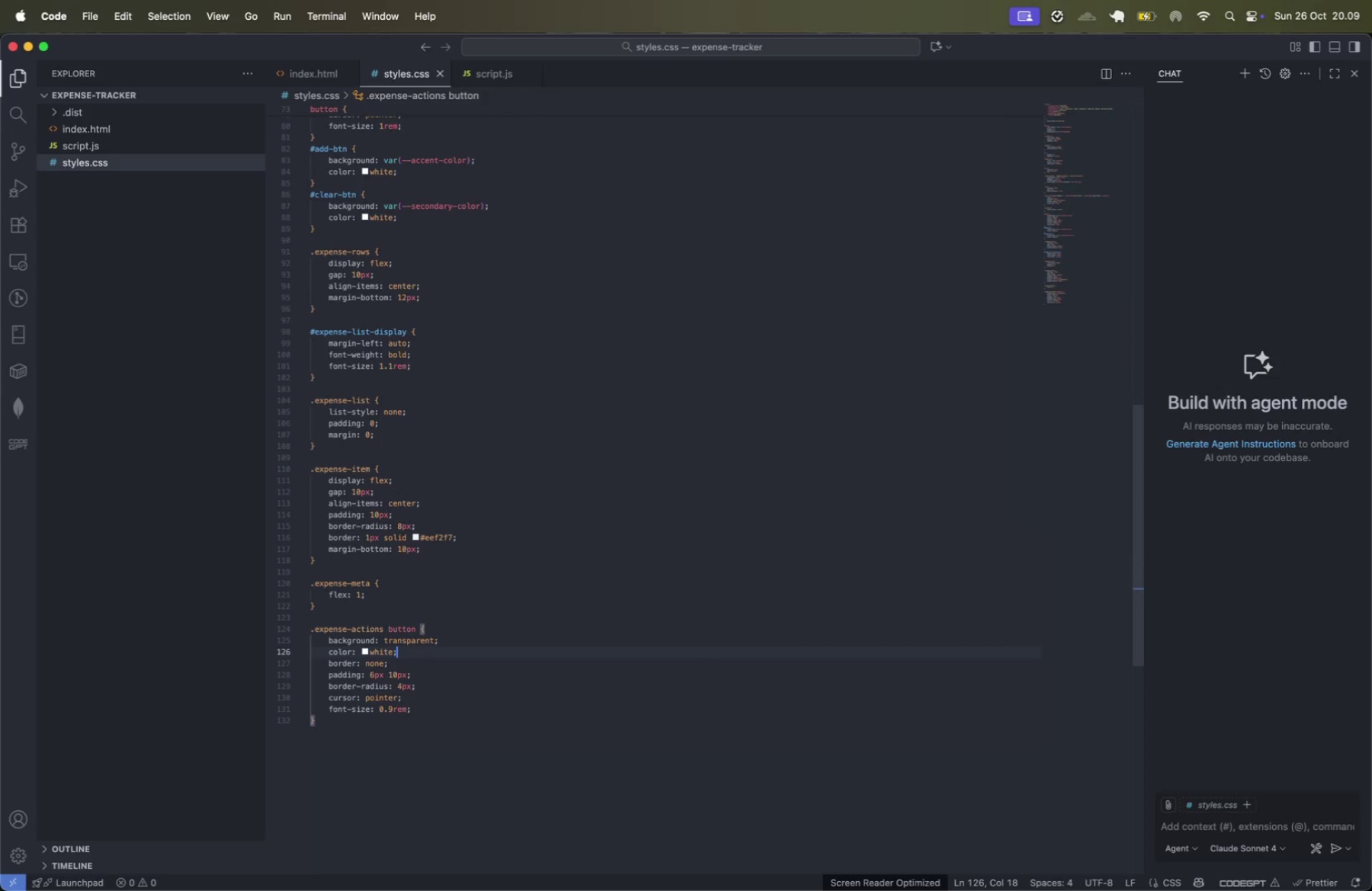 
key(ArrowLeft)
 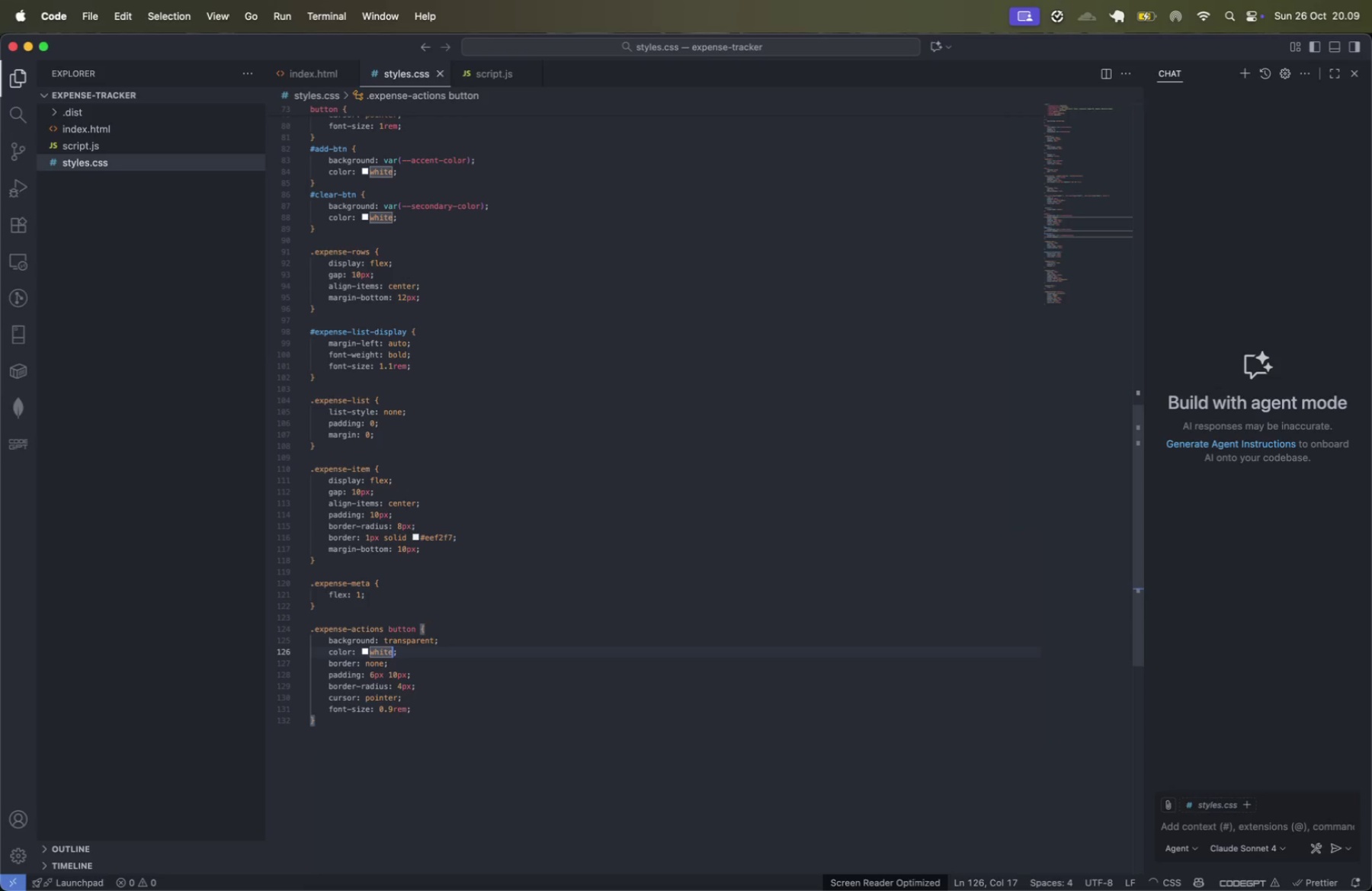 
key(Alt+Shift+OptionLeft)
 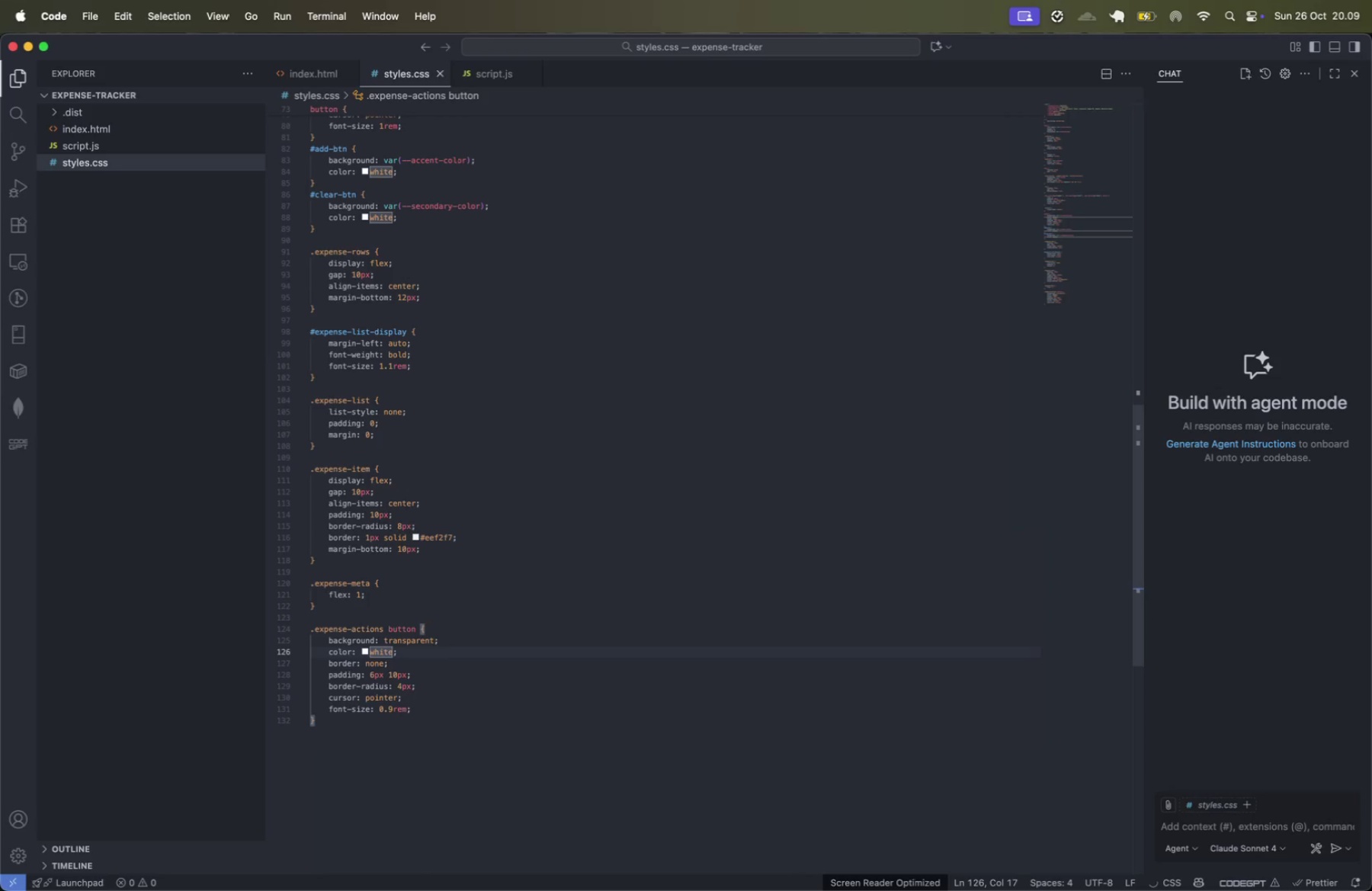 
key(Alt+Shift+ArrowLeft)
 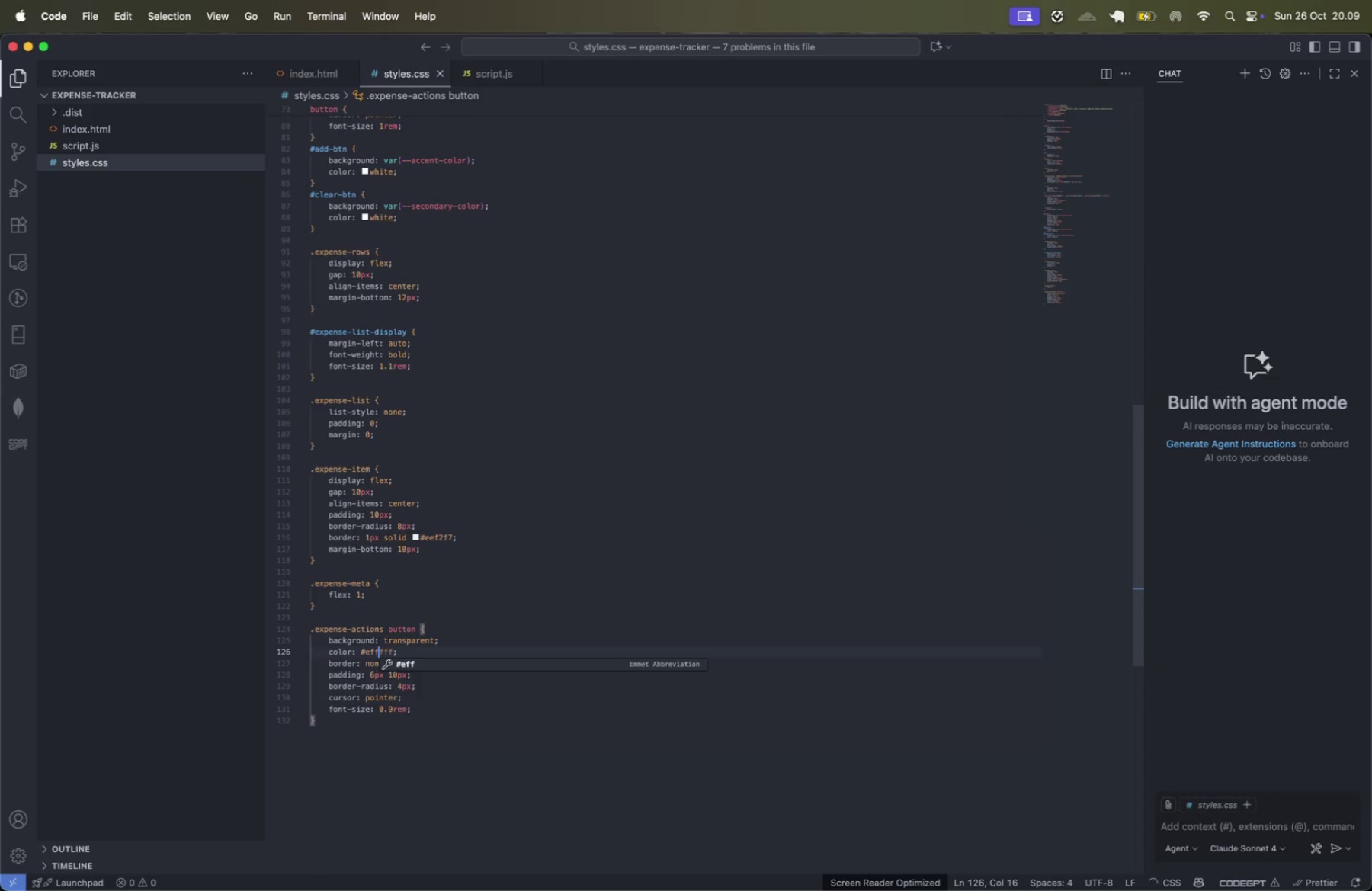 
type(#effff)
key(Backspace)
key(Backspace)
key(Backspace)
type(4444)
 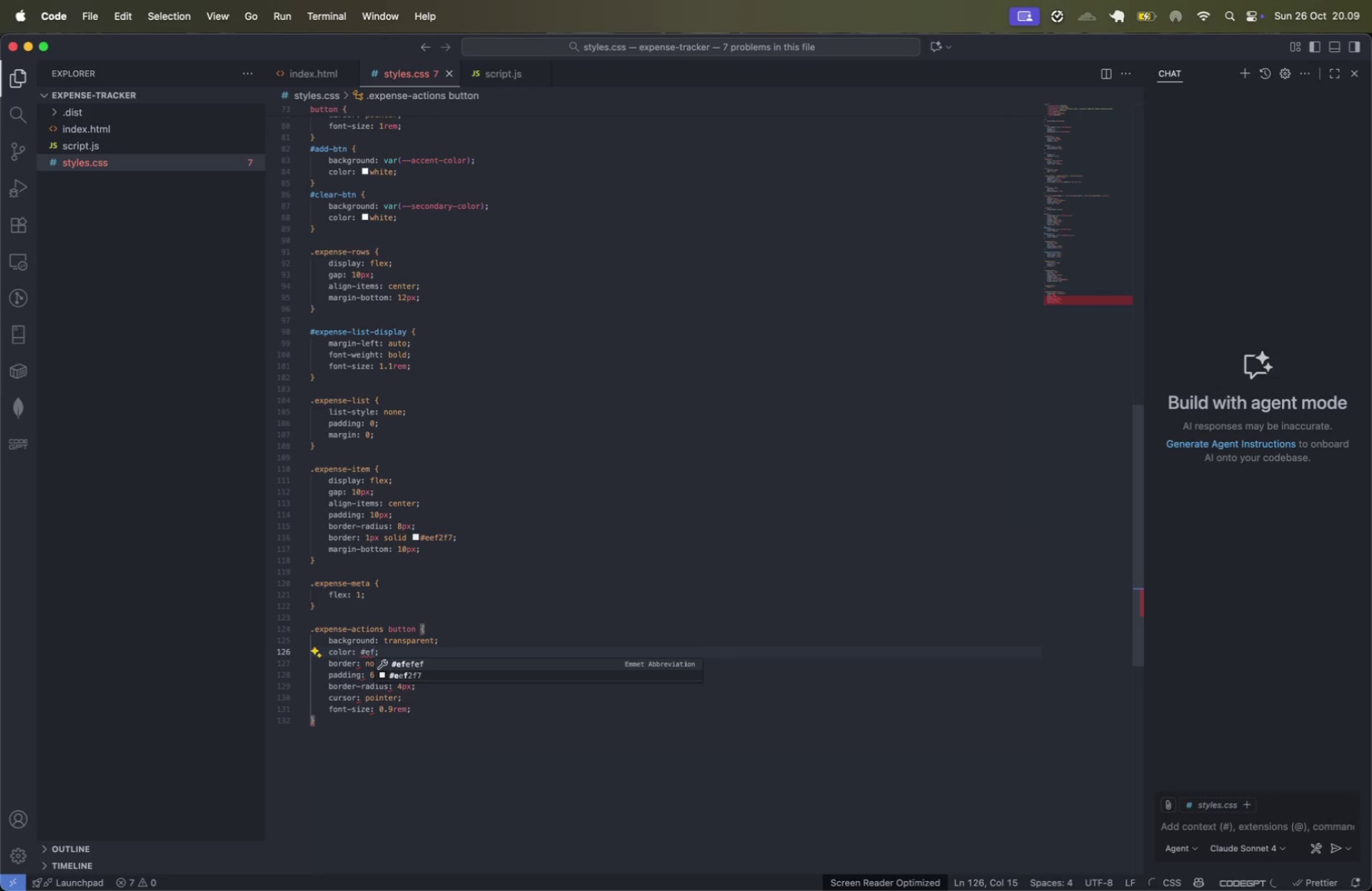 
key(Meta+CommandLeft)
 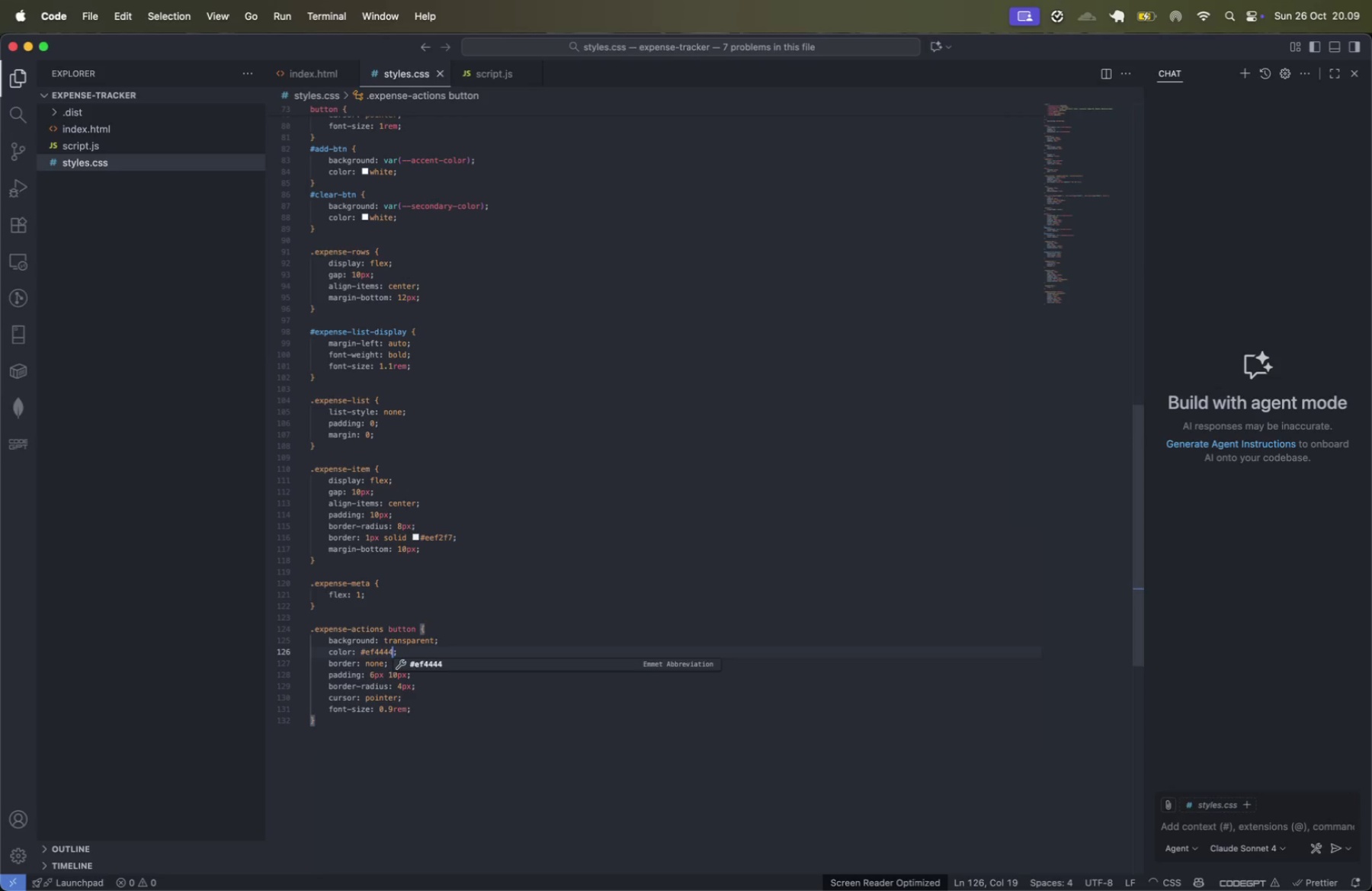 
key(Meta+ArrowRight)
 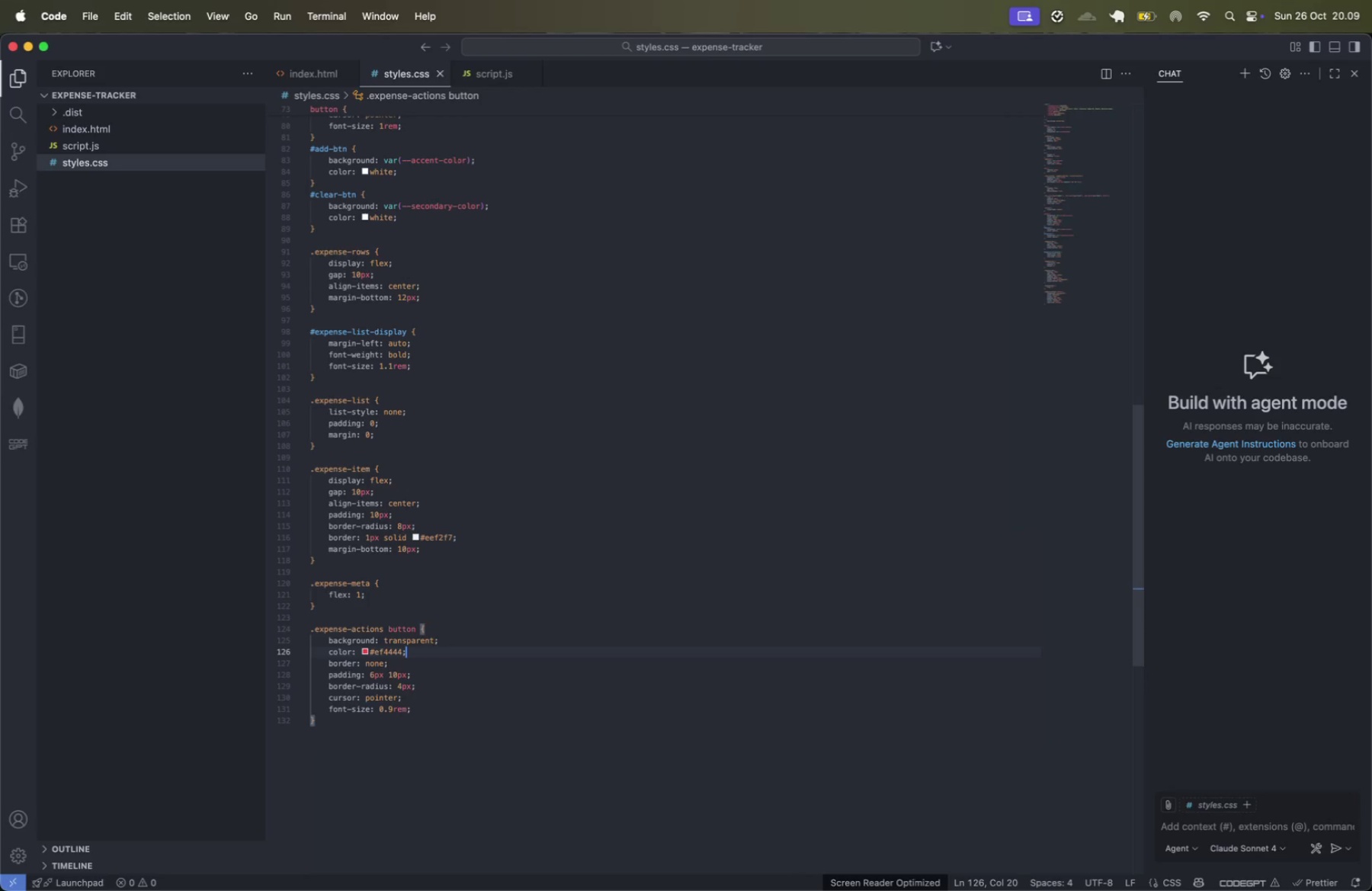 
key(ArrowDown)
 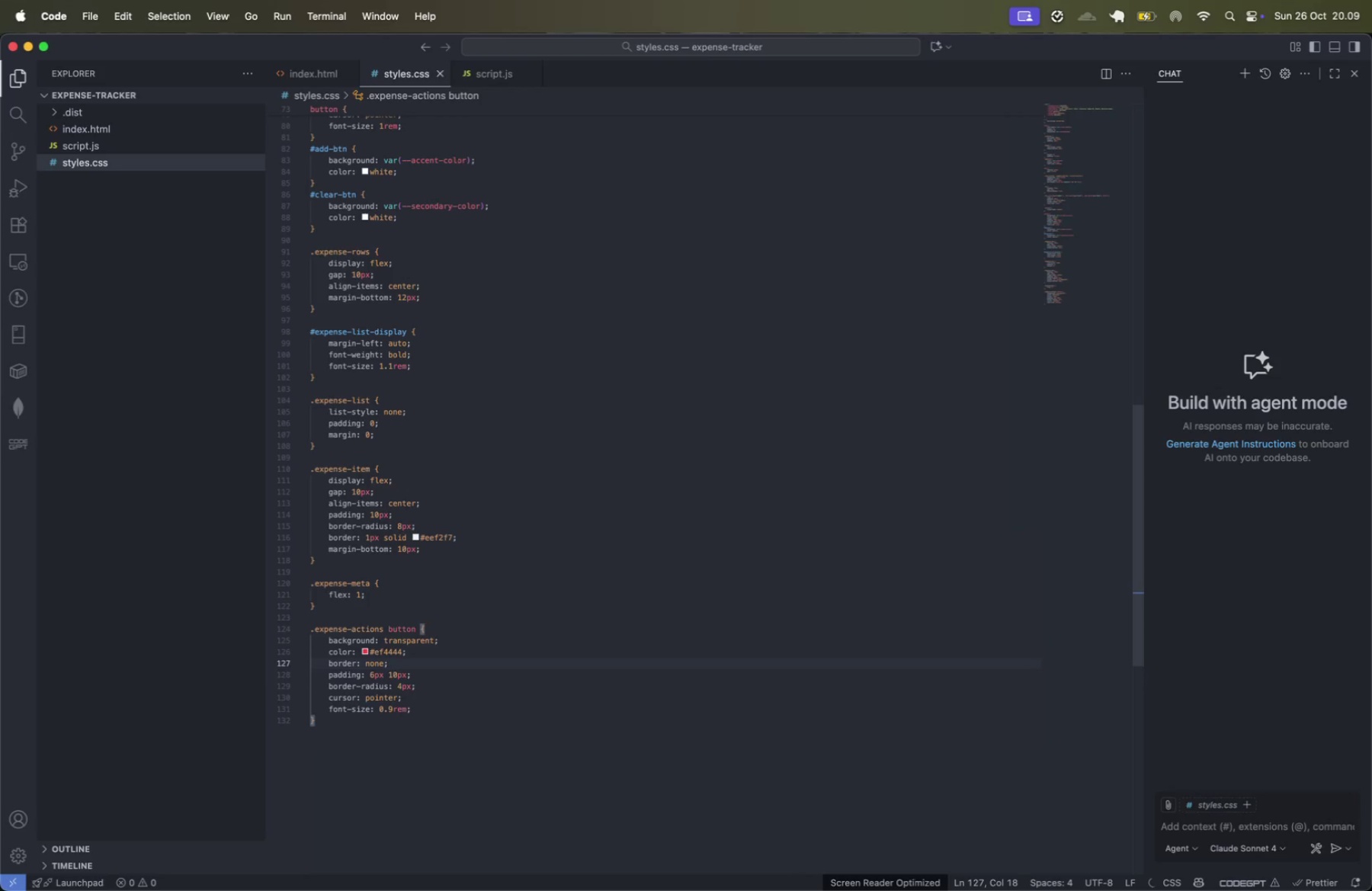 
key(ArrowLeft)
 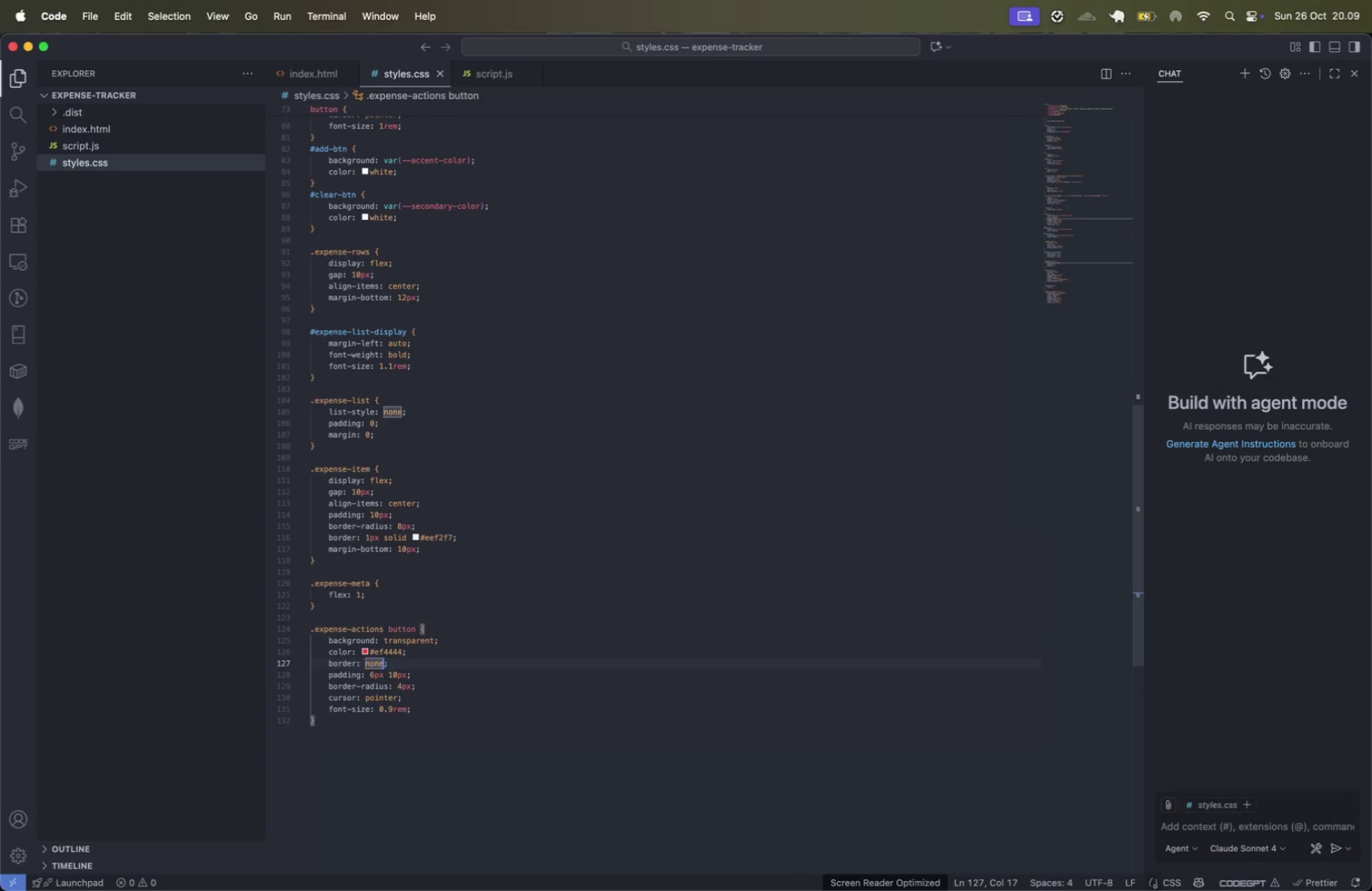 
key(Shift+ShiftLeft)
 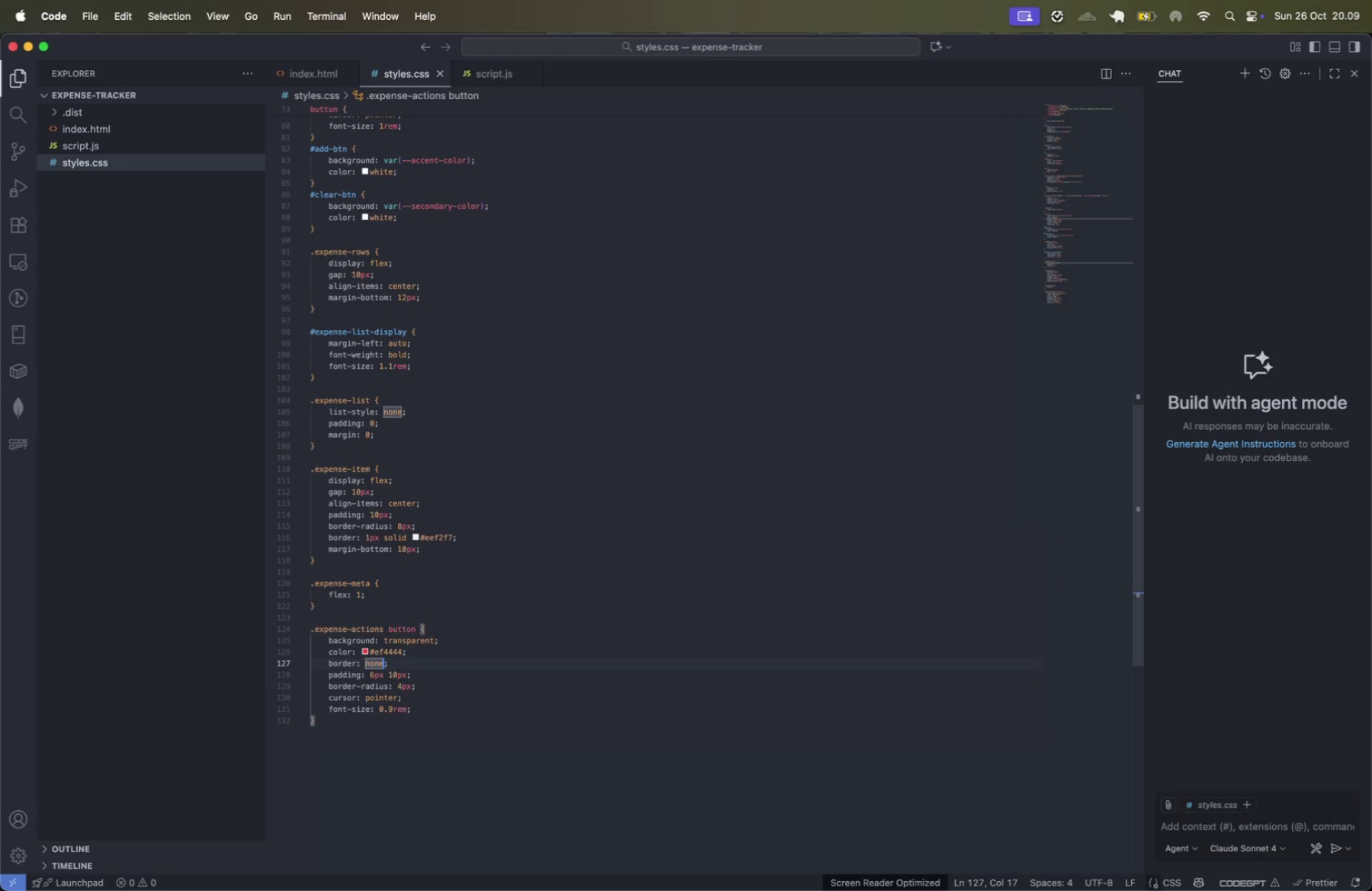 
key(Alt+Shift+OptionLeft)
 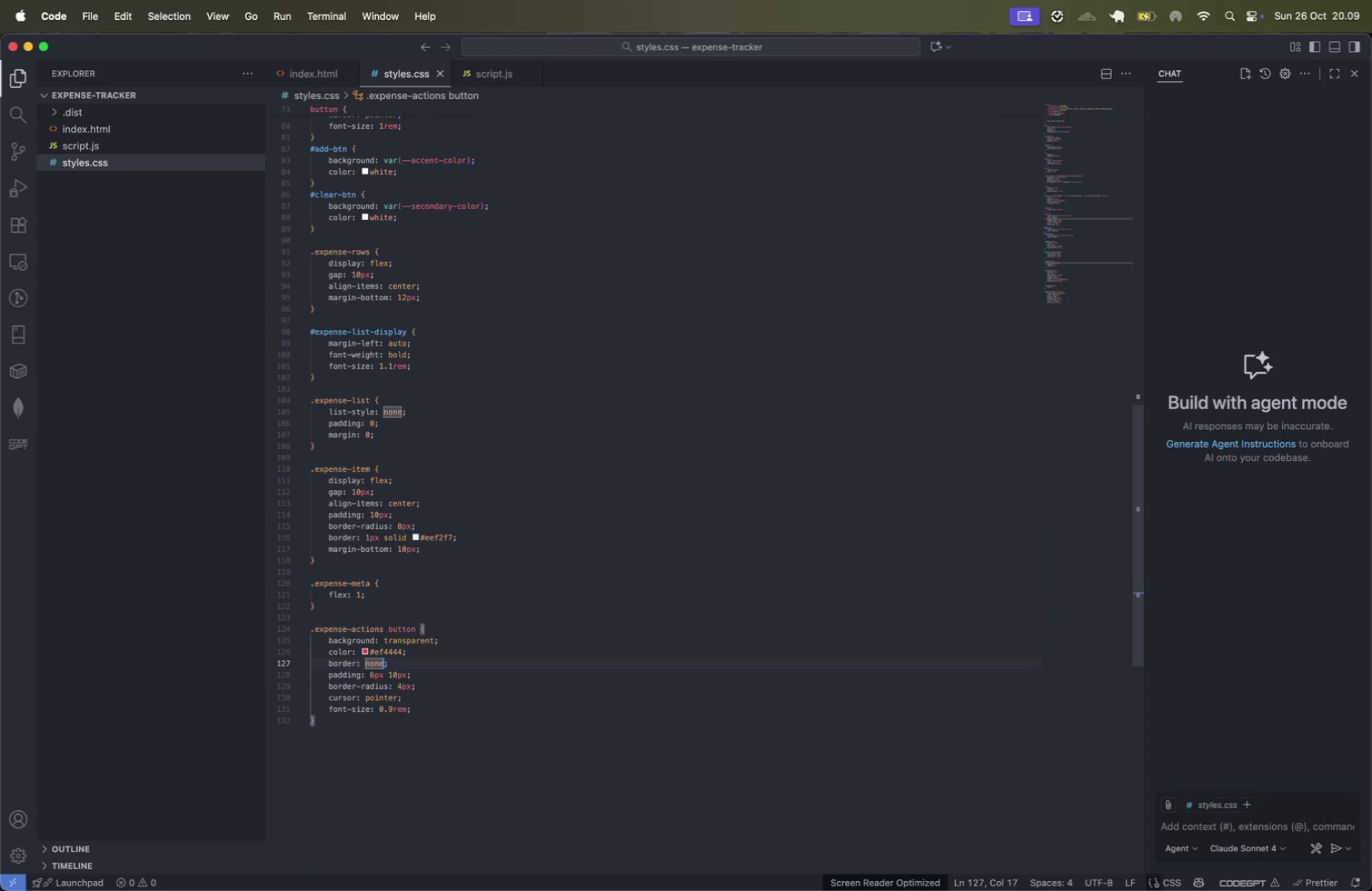 
key(Alt+Shift+ArrowLeft)
 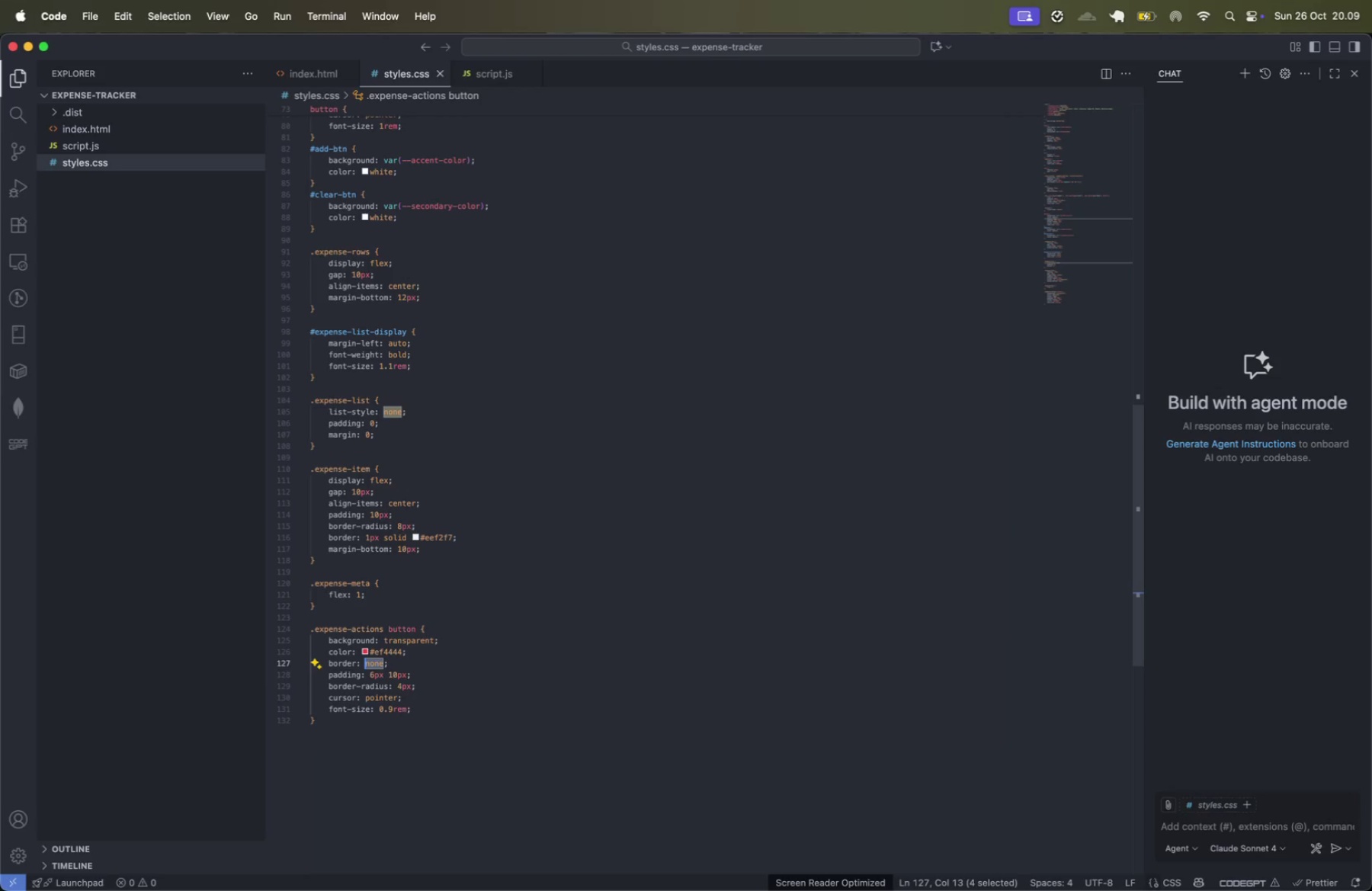 
key(0)
 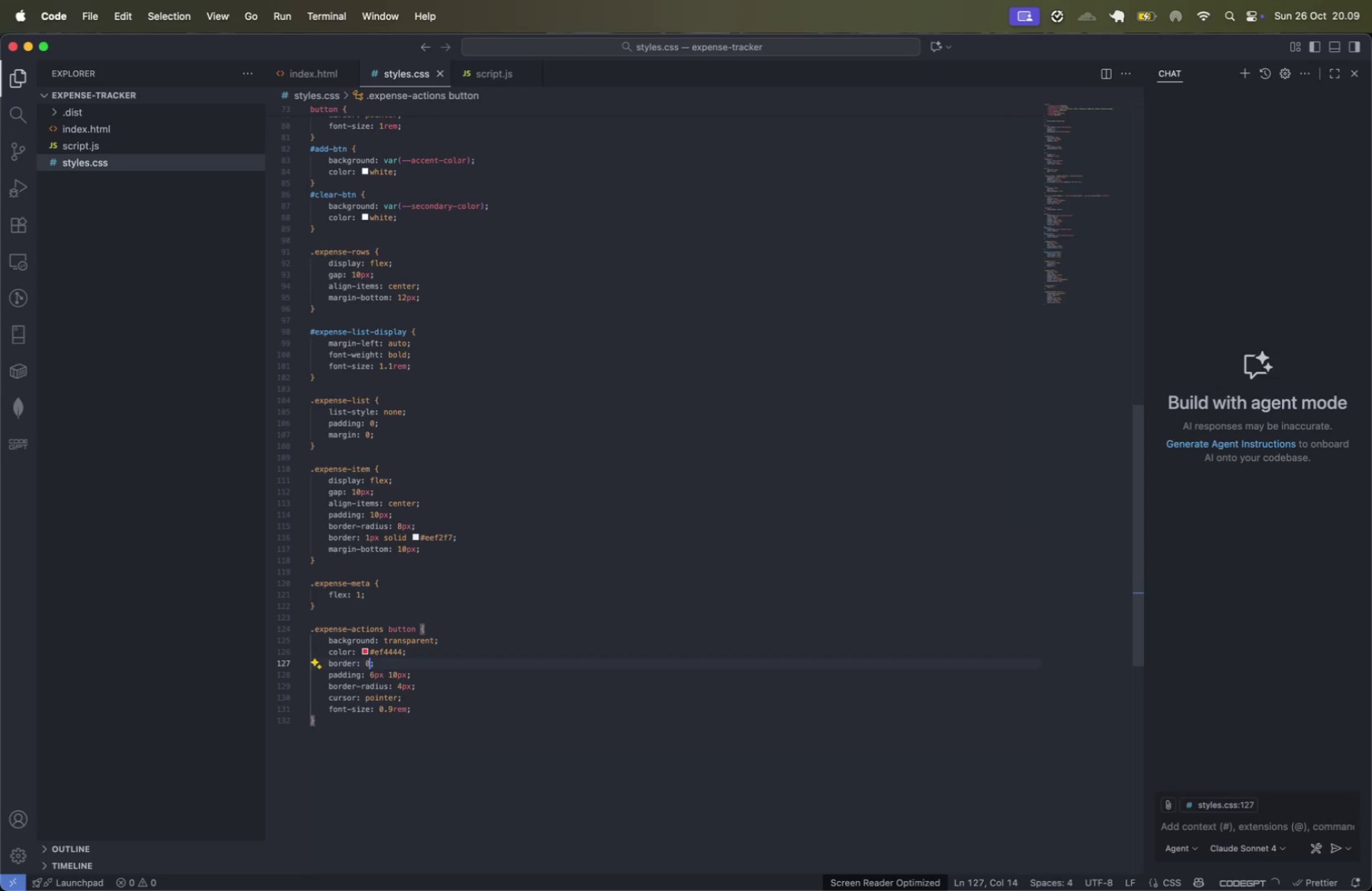 
key(Meta+CommandLeft)
 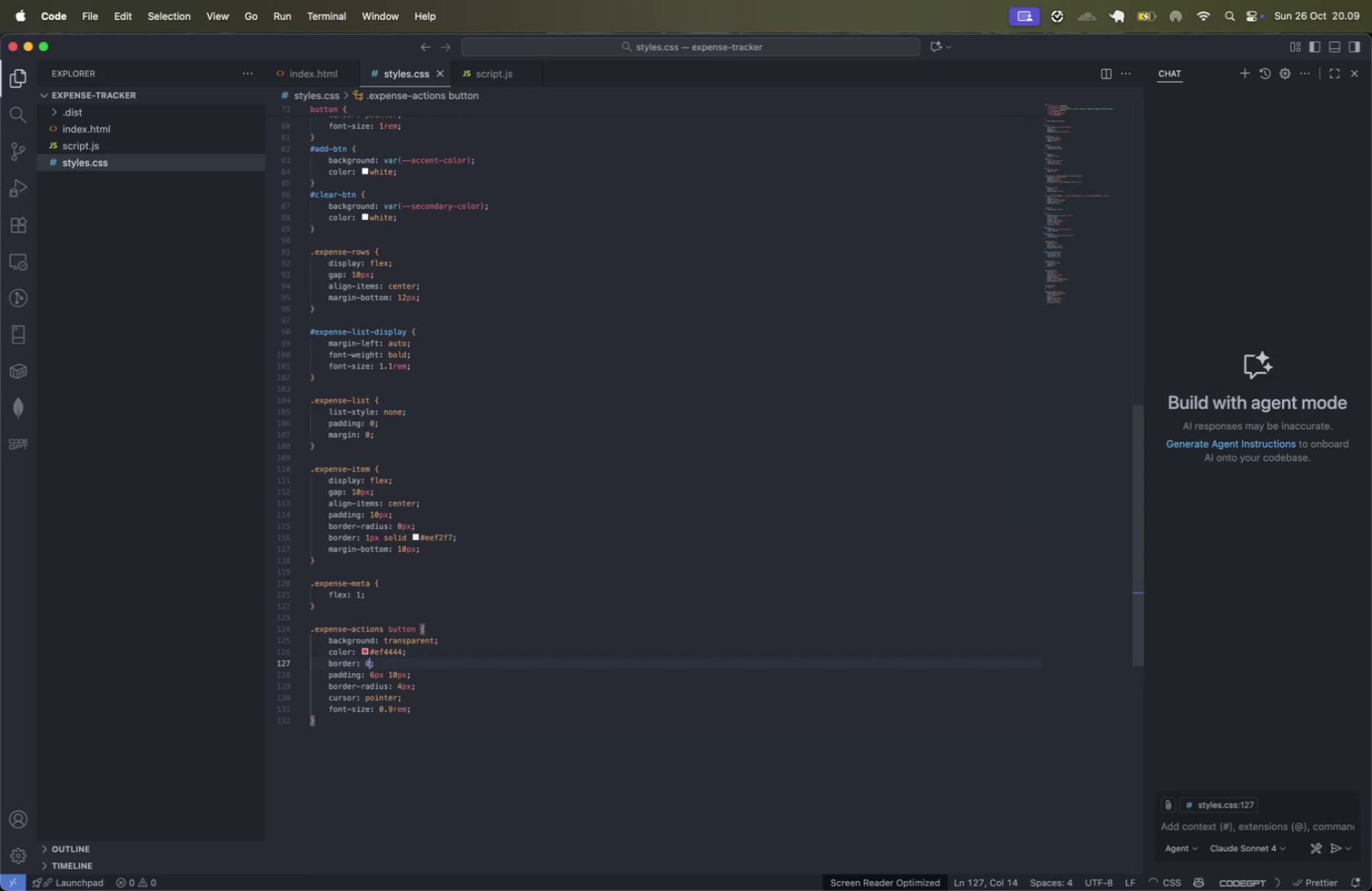 
key(Meta+ArrowRight)
 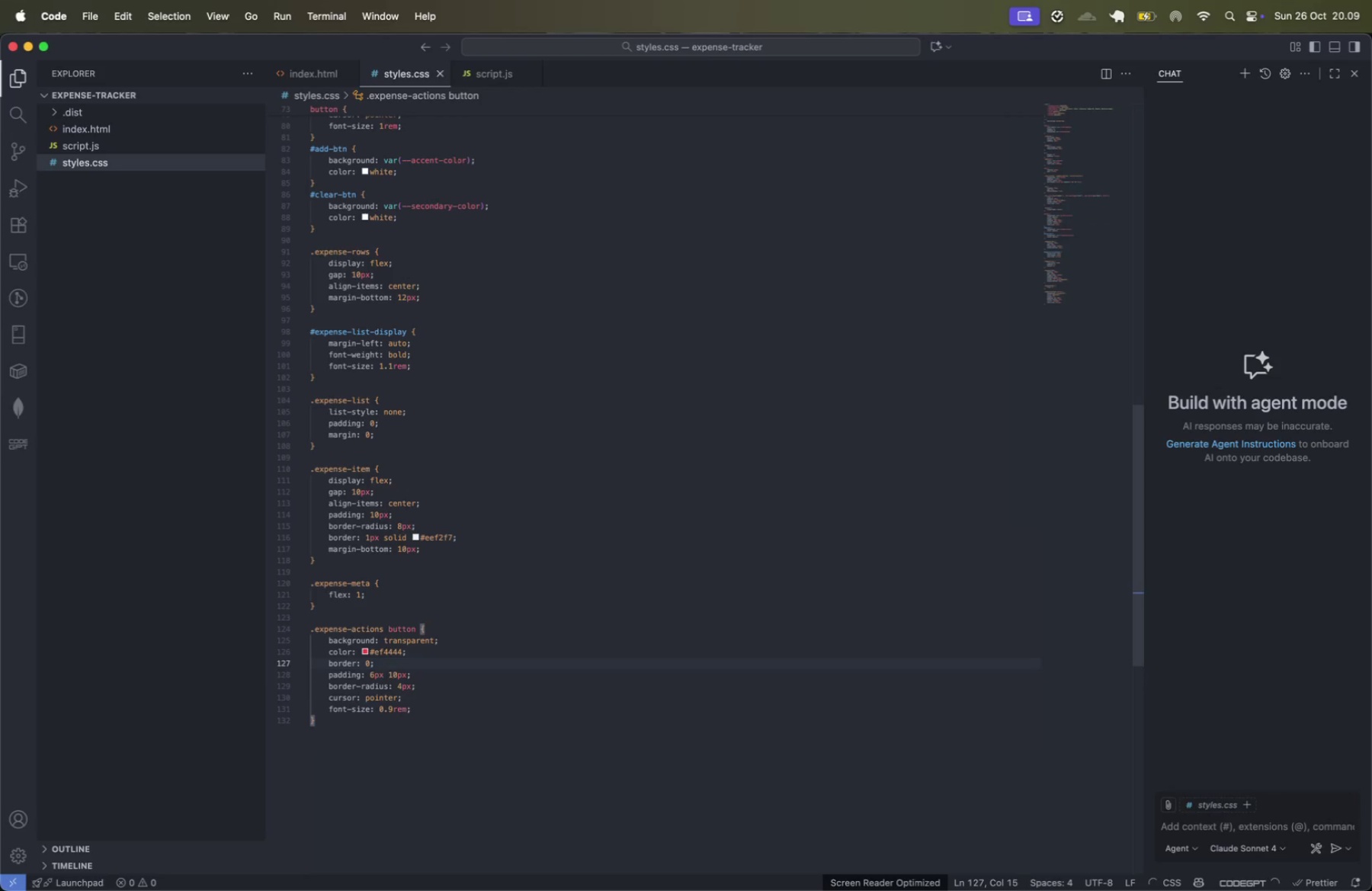 
key(Shift+ArrowDown)
 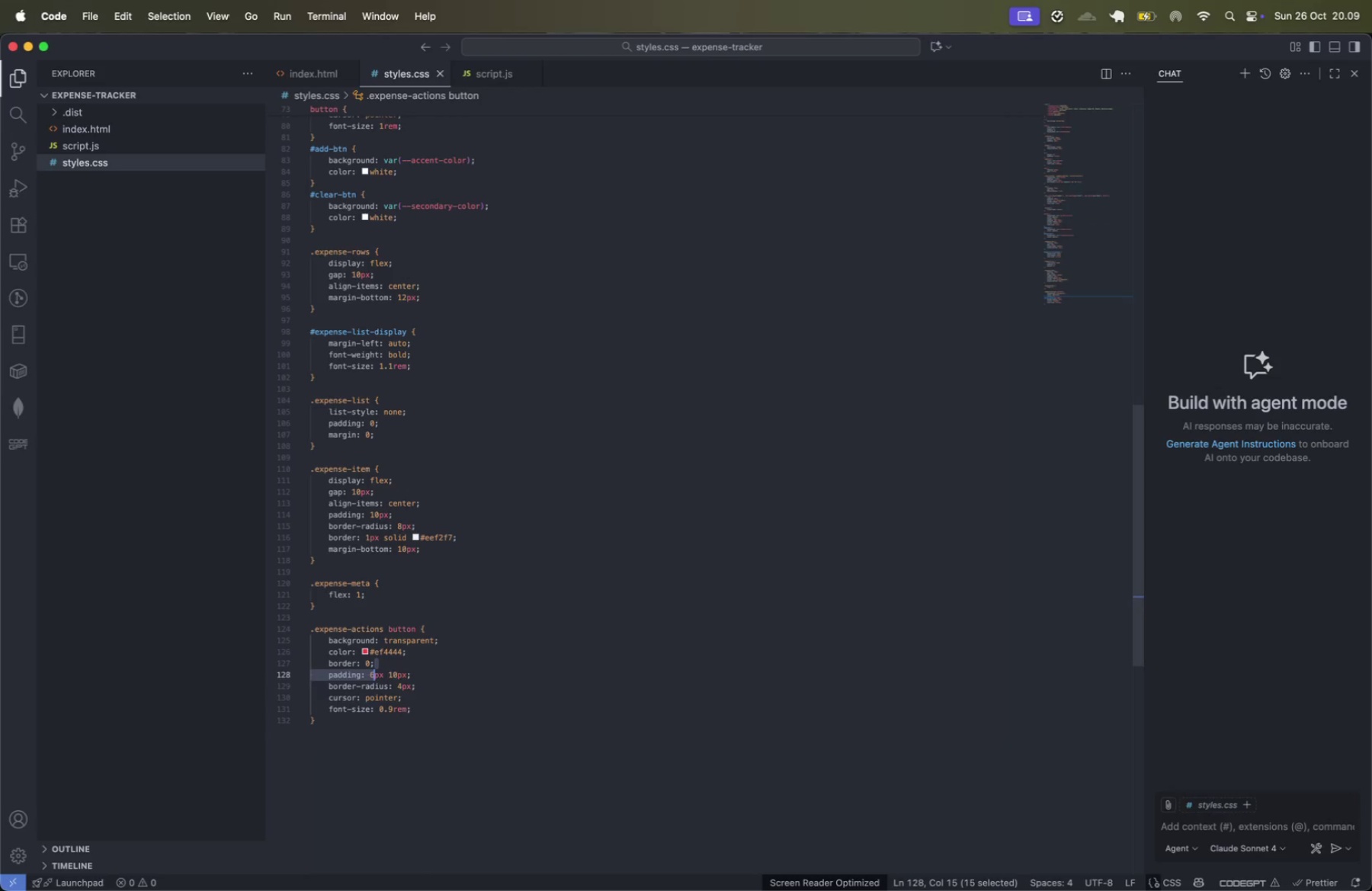 
key(Shift+ArrowDown)
 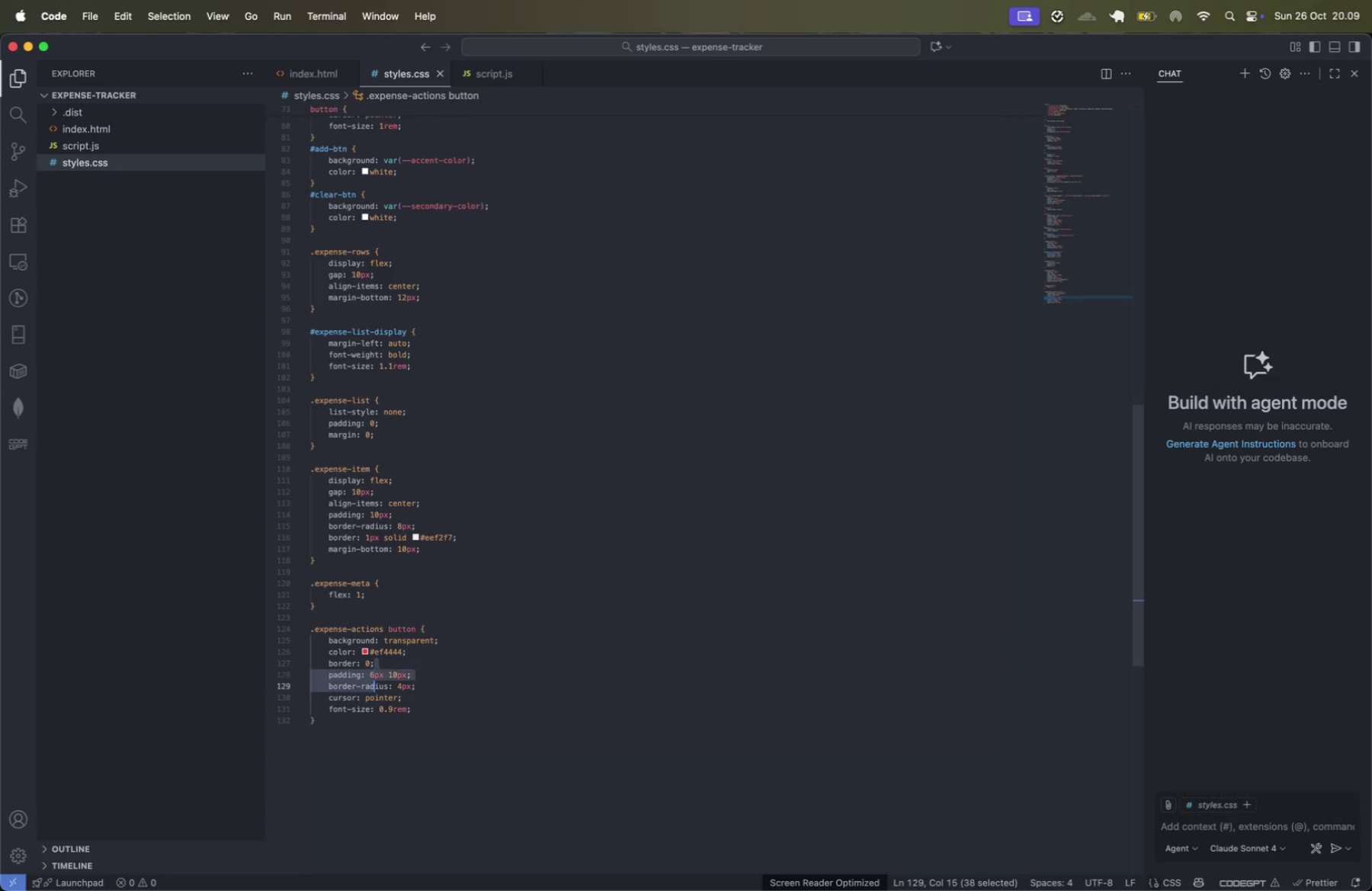 
key(Meta+Shift+CommandLeft)
 